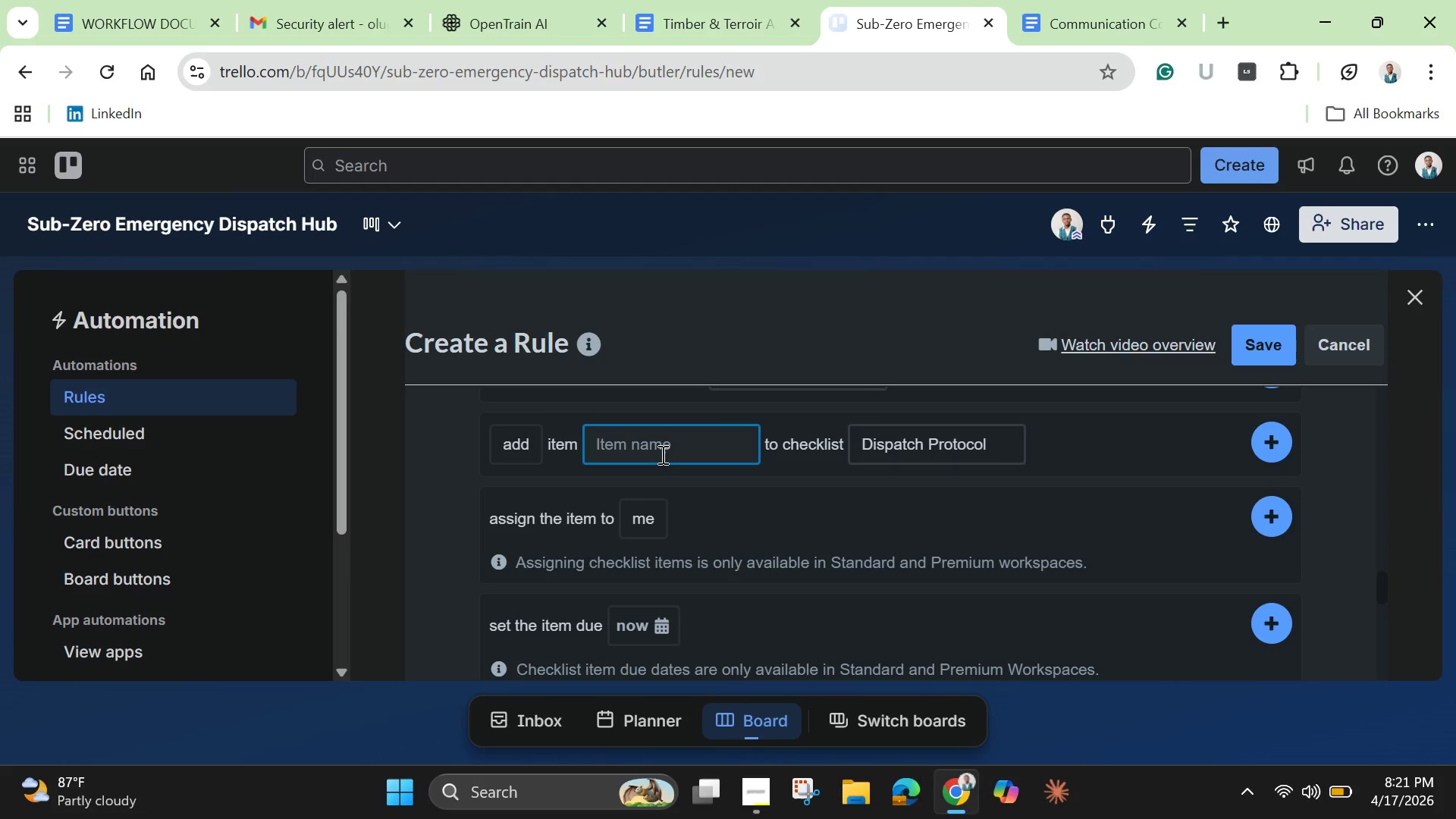 
type(Ensure saftey )
key(Backspace)
key(Backspace)
key(Backspace)
key(Backspace)
type(ety compliance (PPE))
 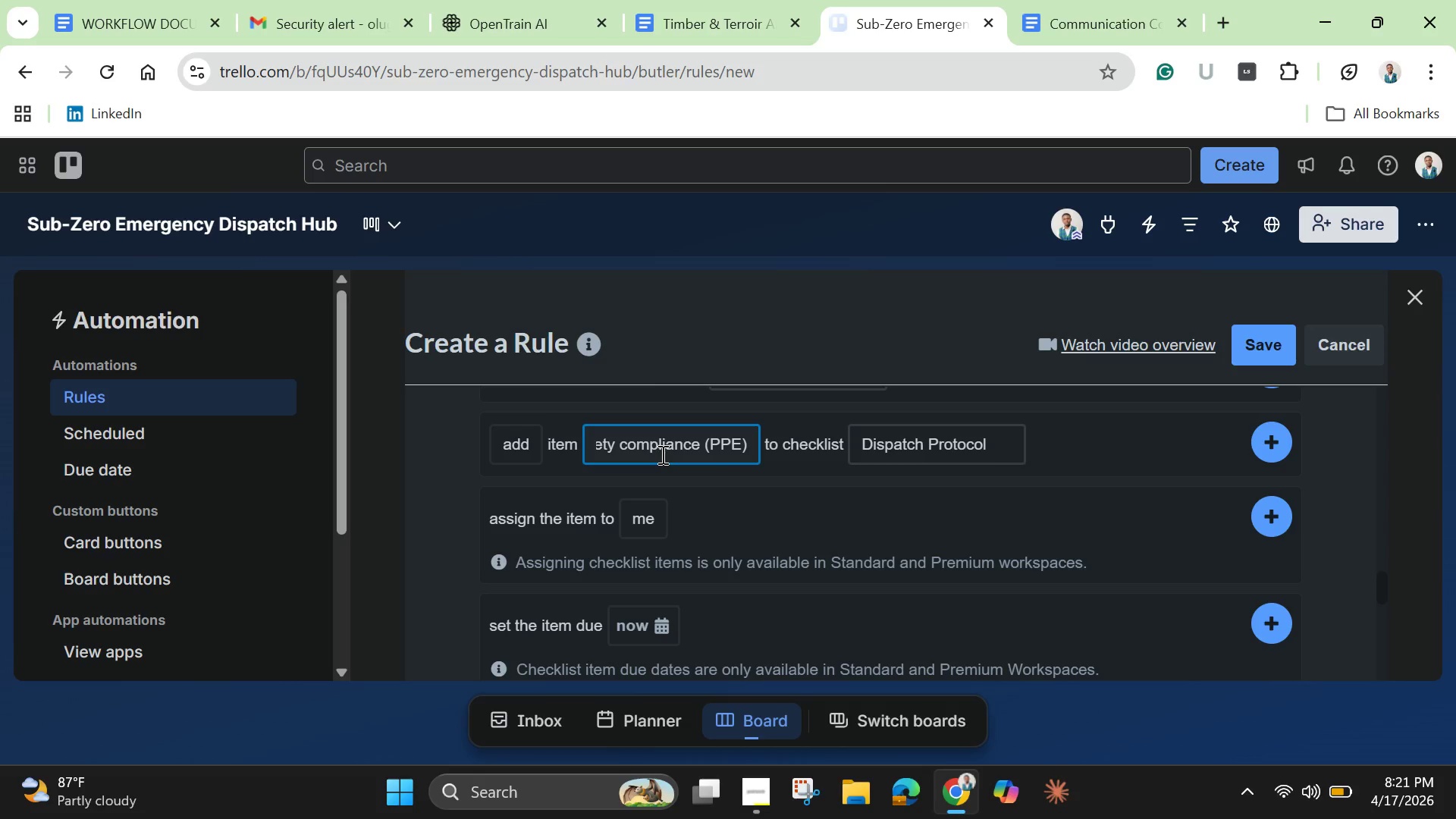 
left_click([1260, 437])
 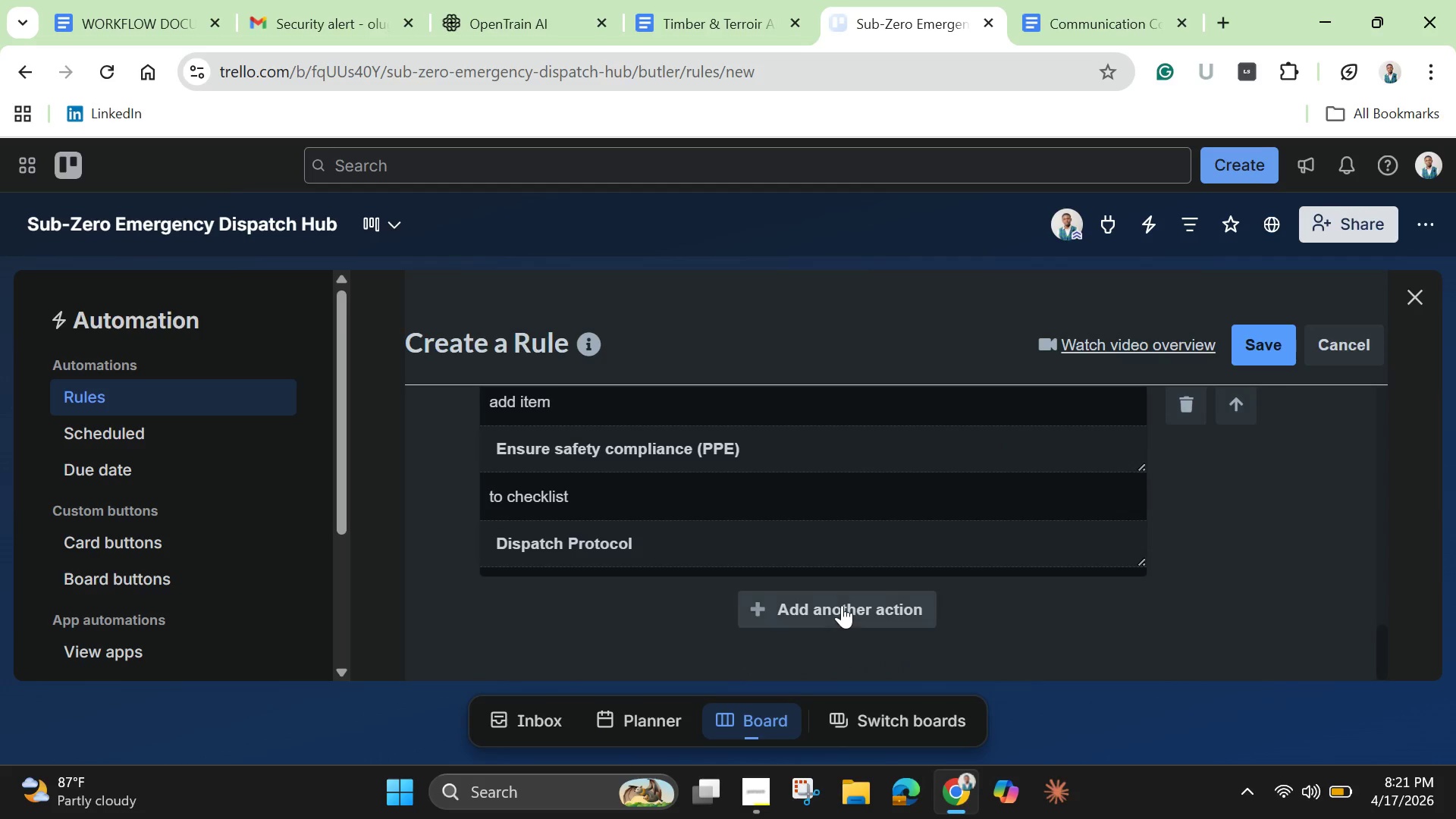 
left_click([842, 605])
 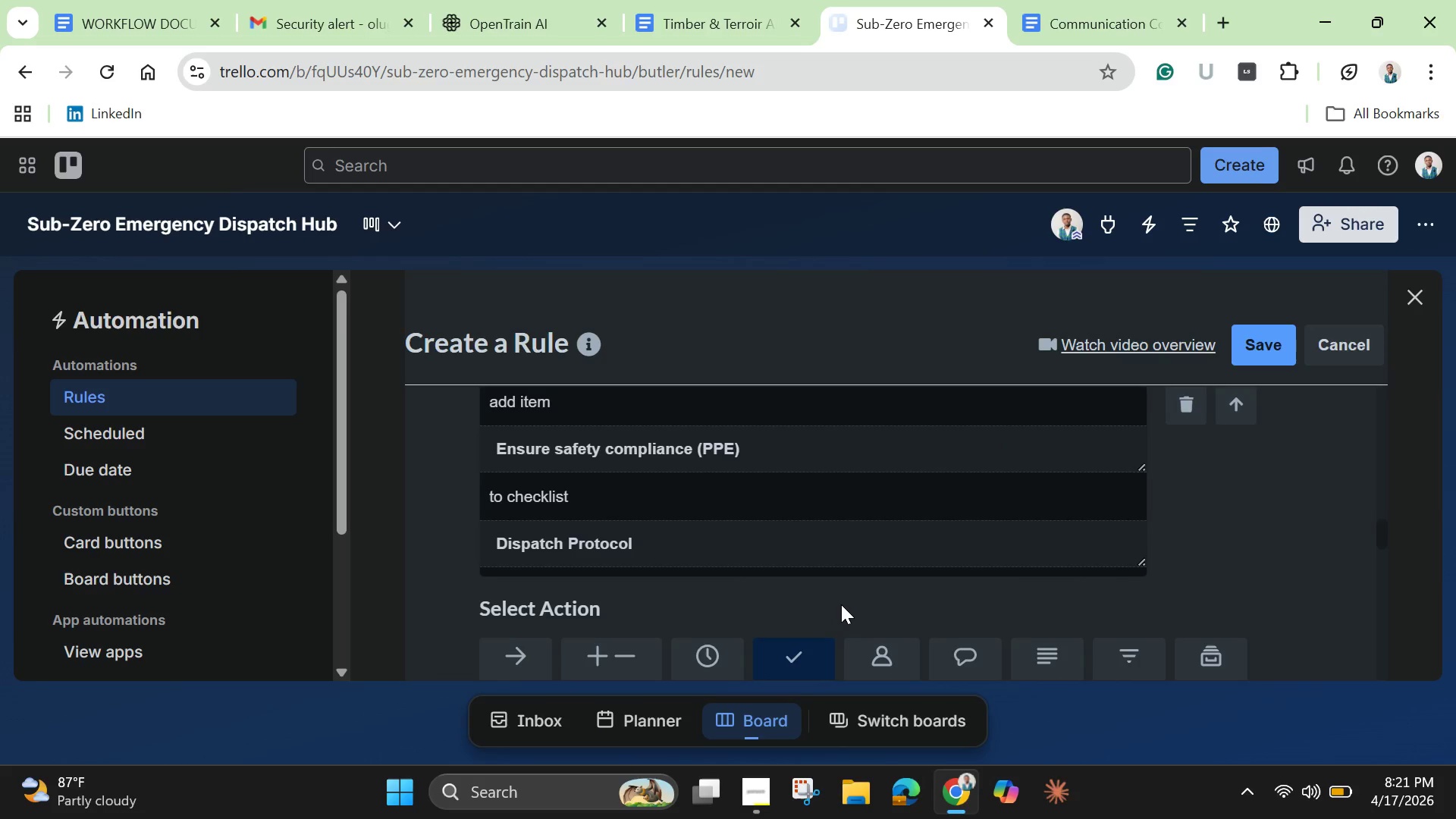 
scroll: coordinate [675, 604], scroll_direction: down, amount: 4.0
 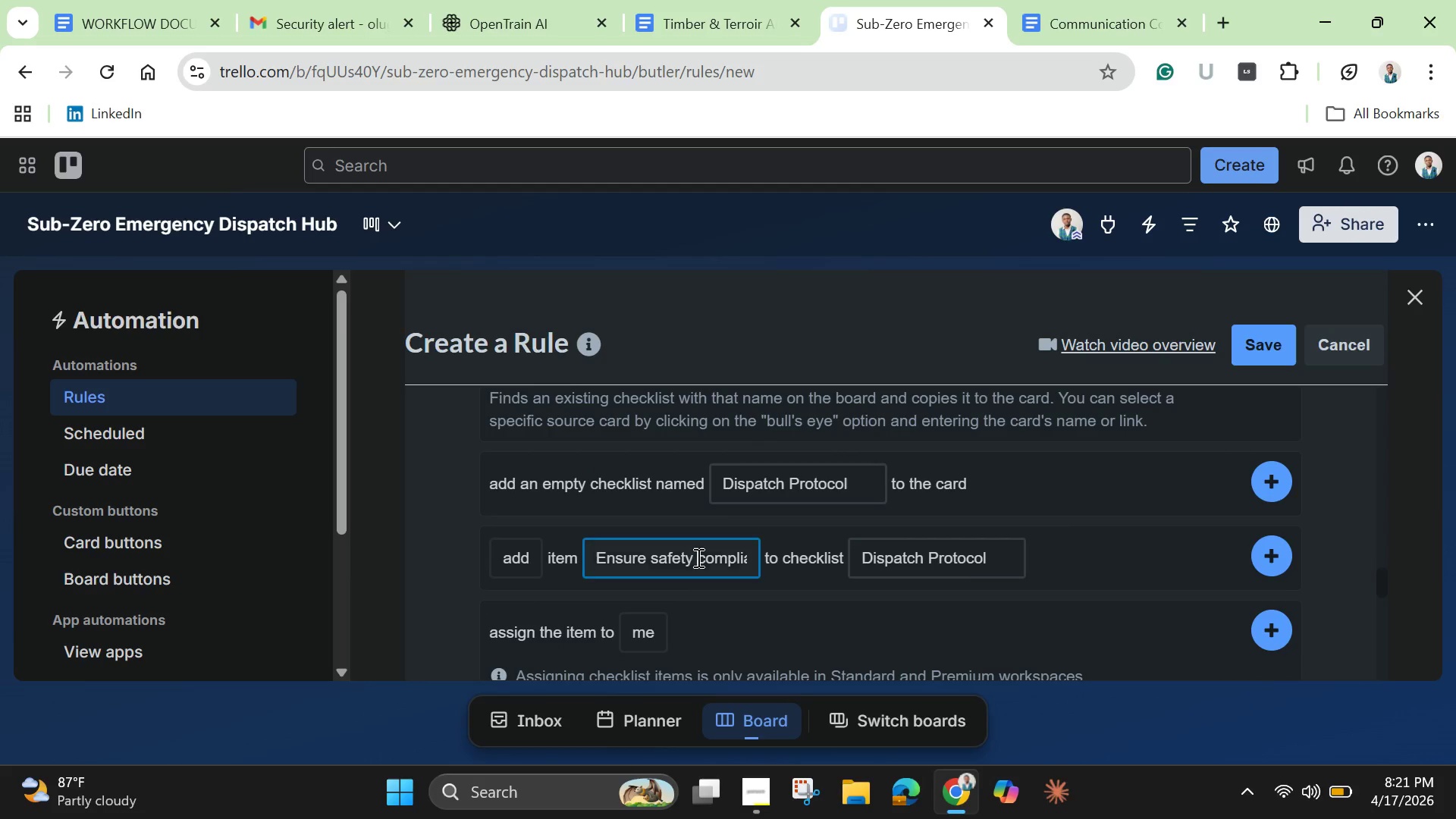 
double_click([697, 557])
 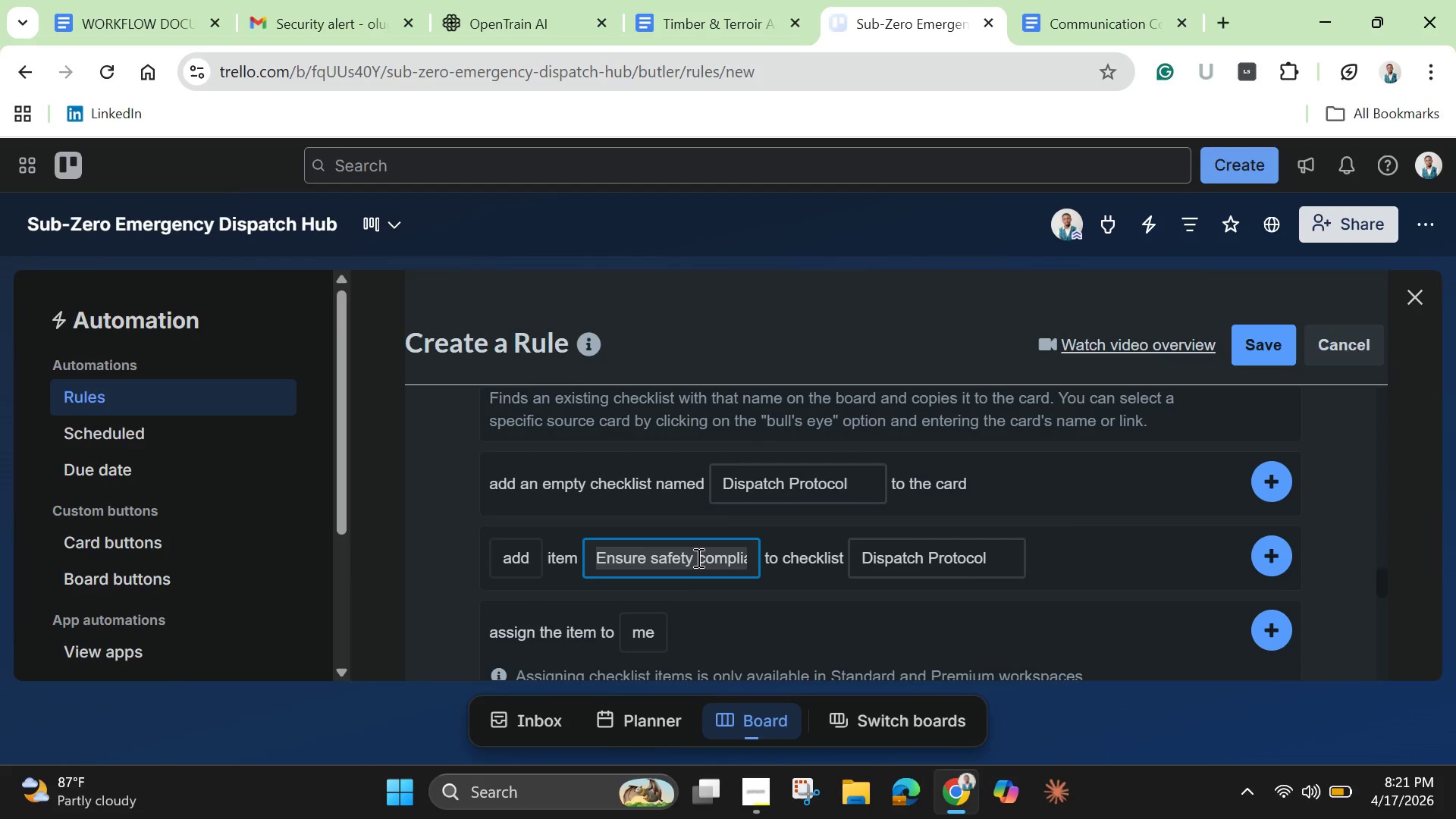 
triple_click([697, 557])
 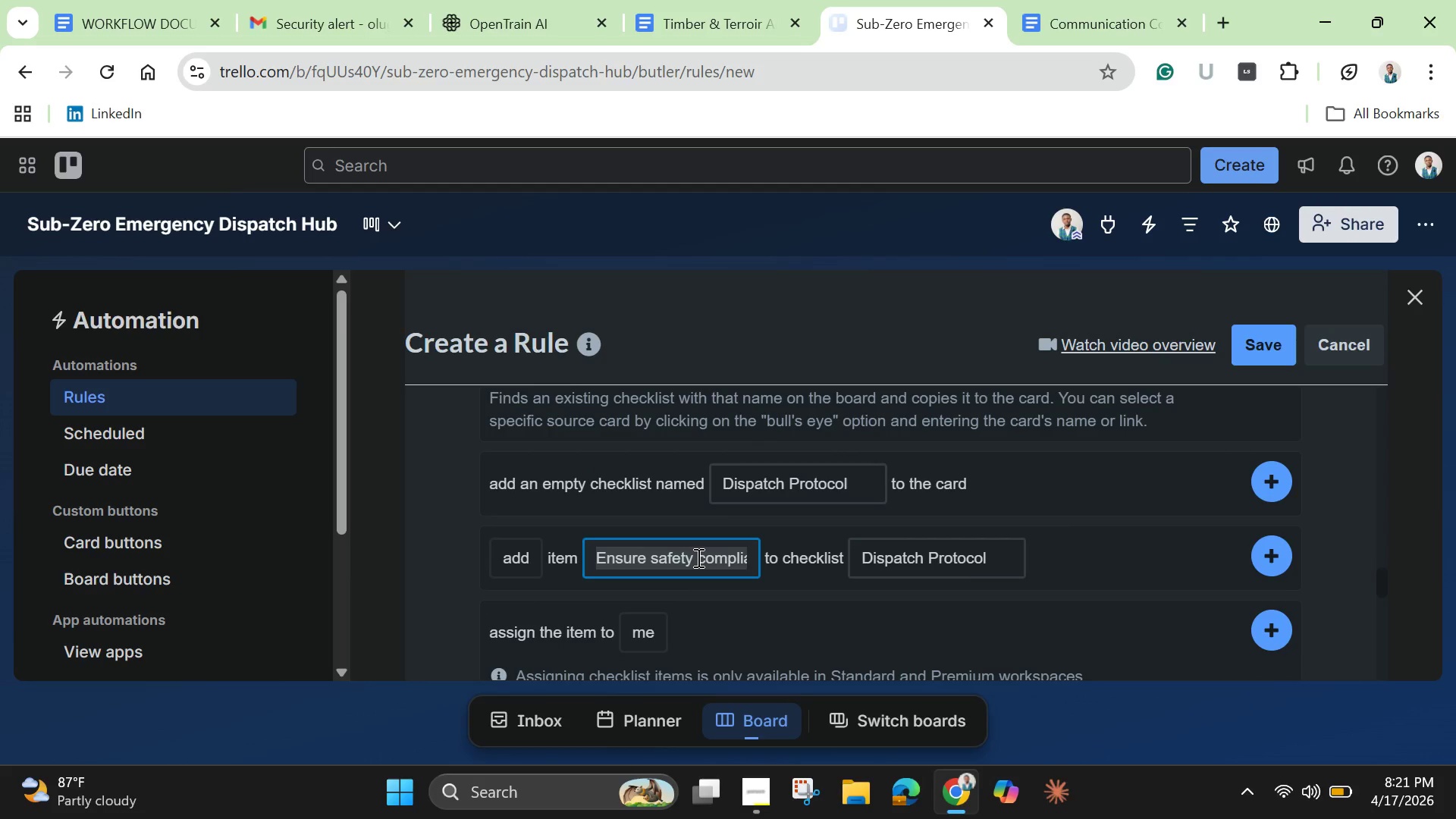 
triple_click([697, 557])
 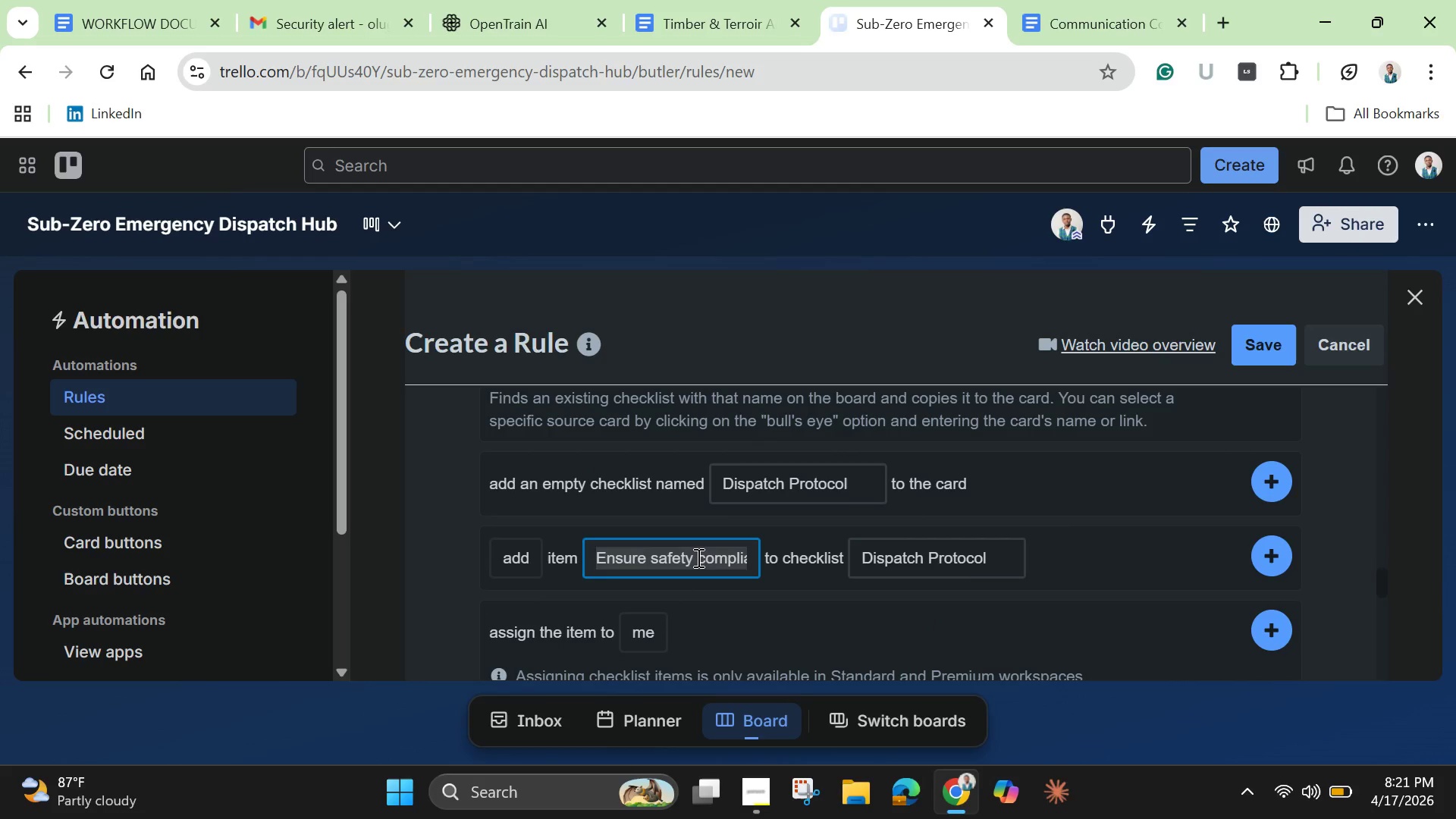 
key(Backspace)
type(Review )
 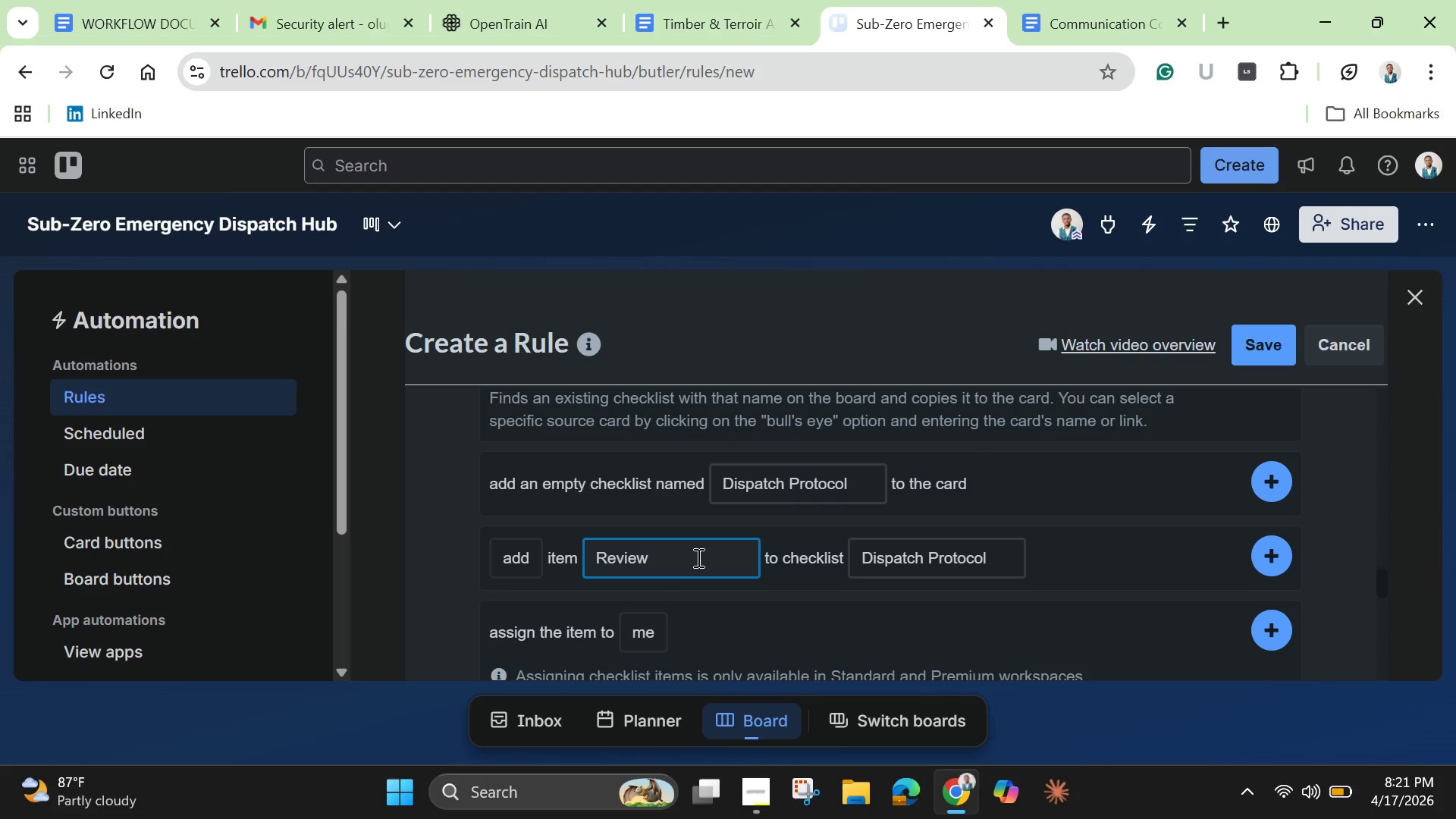 
type(incident summary before arrival)
 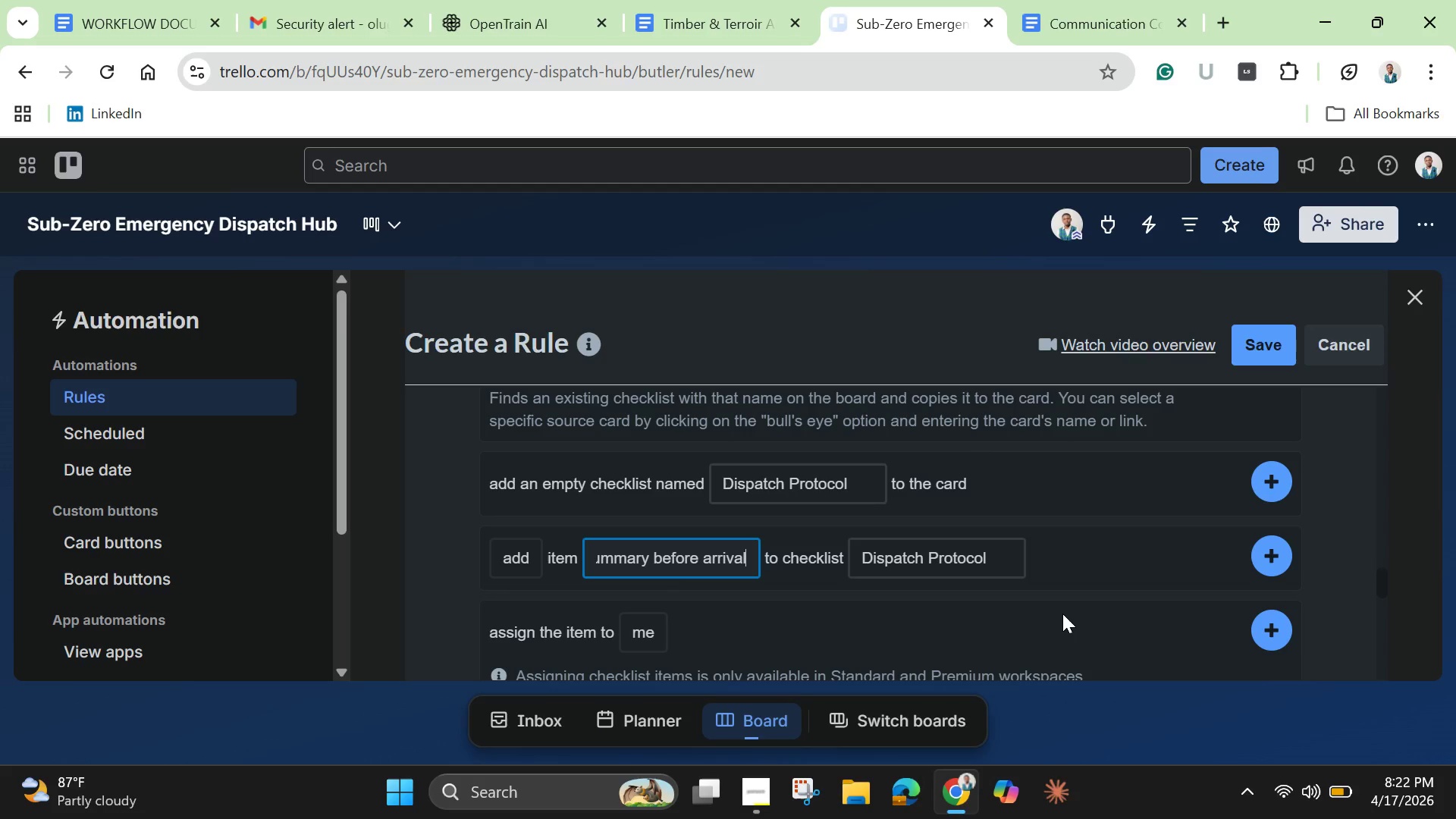 
wait(5.62)
 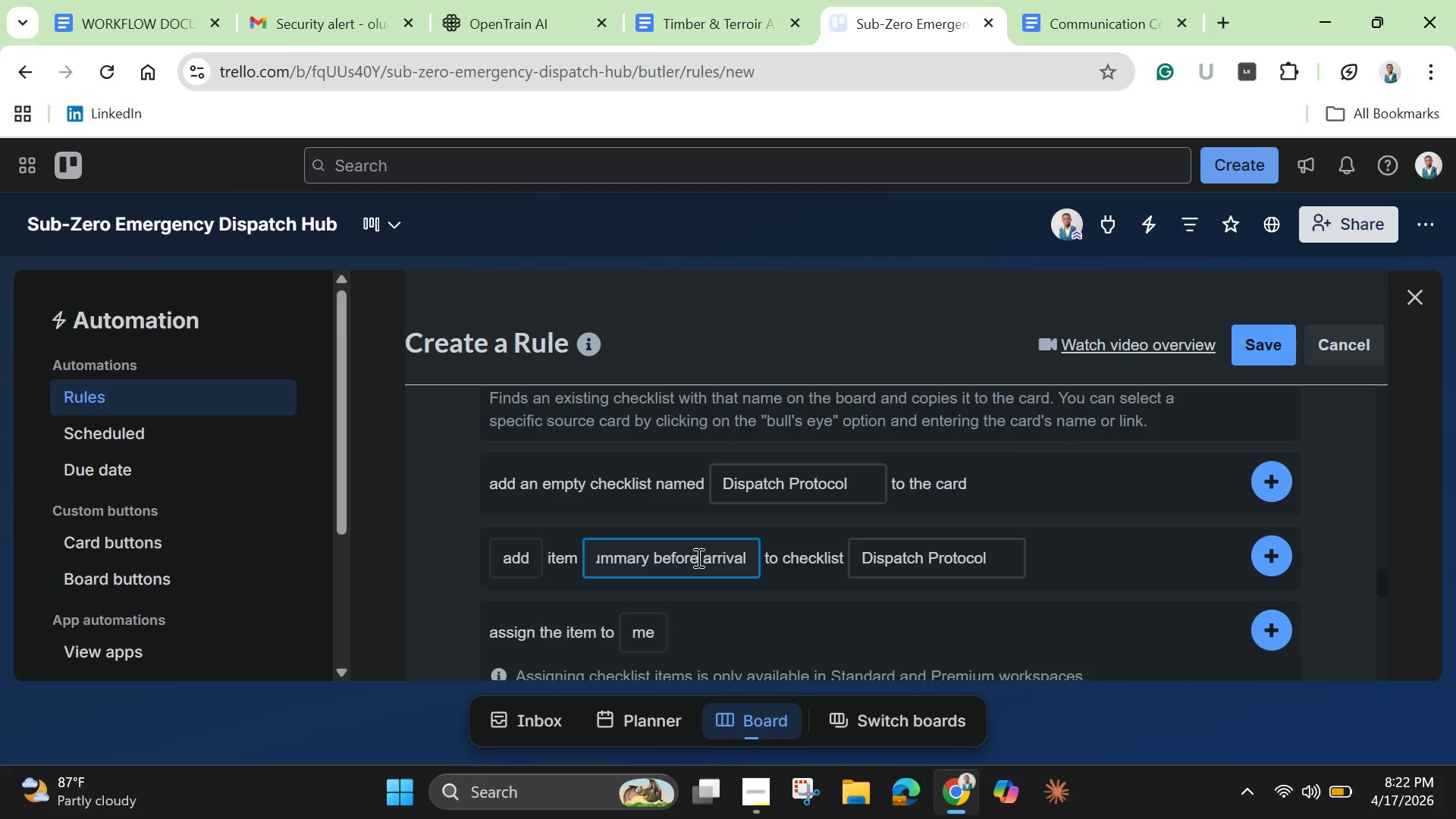 
left_click([1272, 551])
 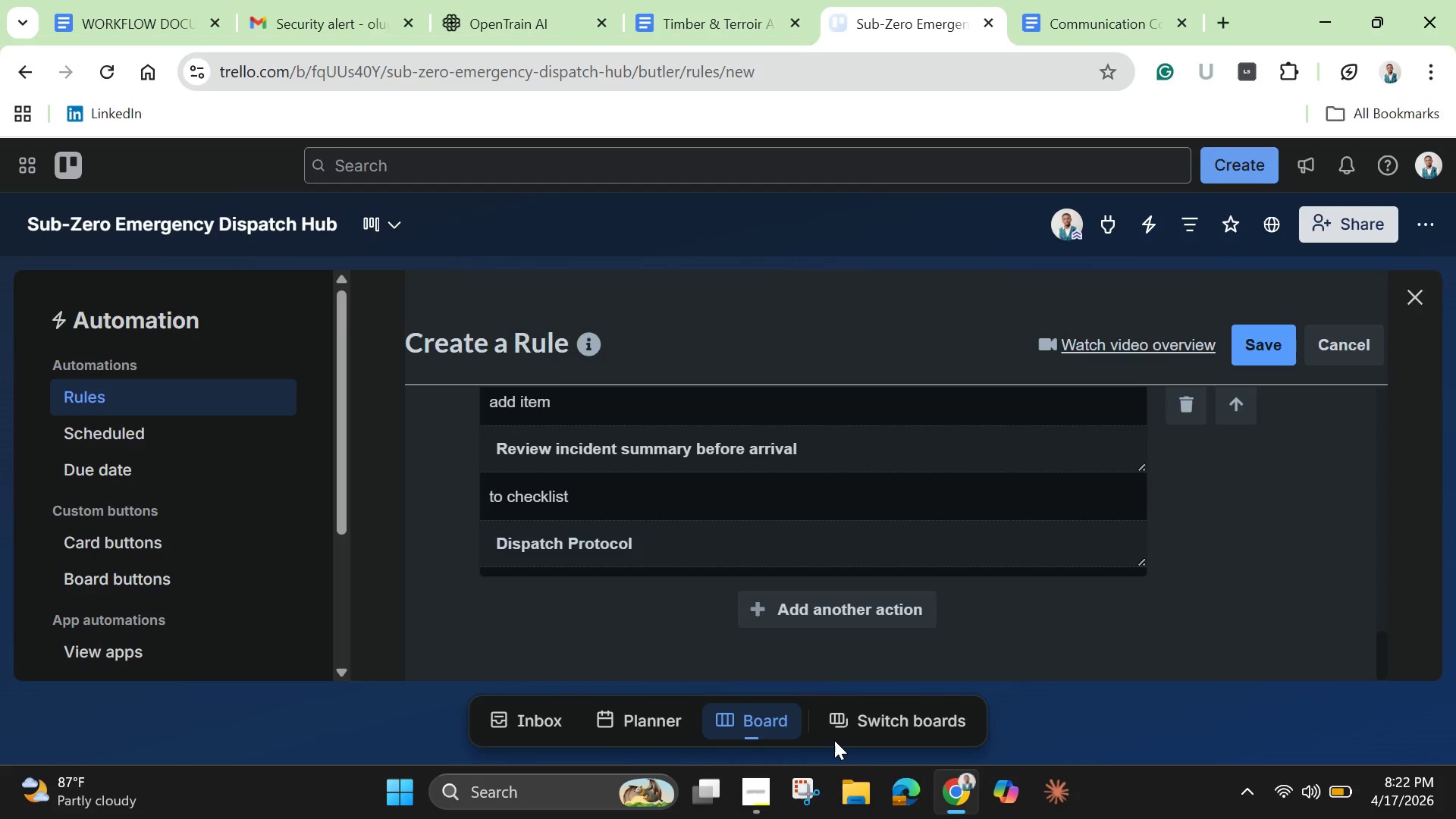 
wait(50.39)
 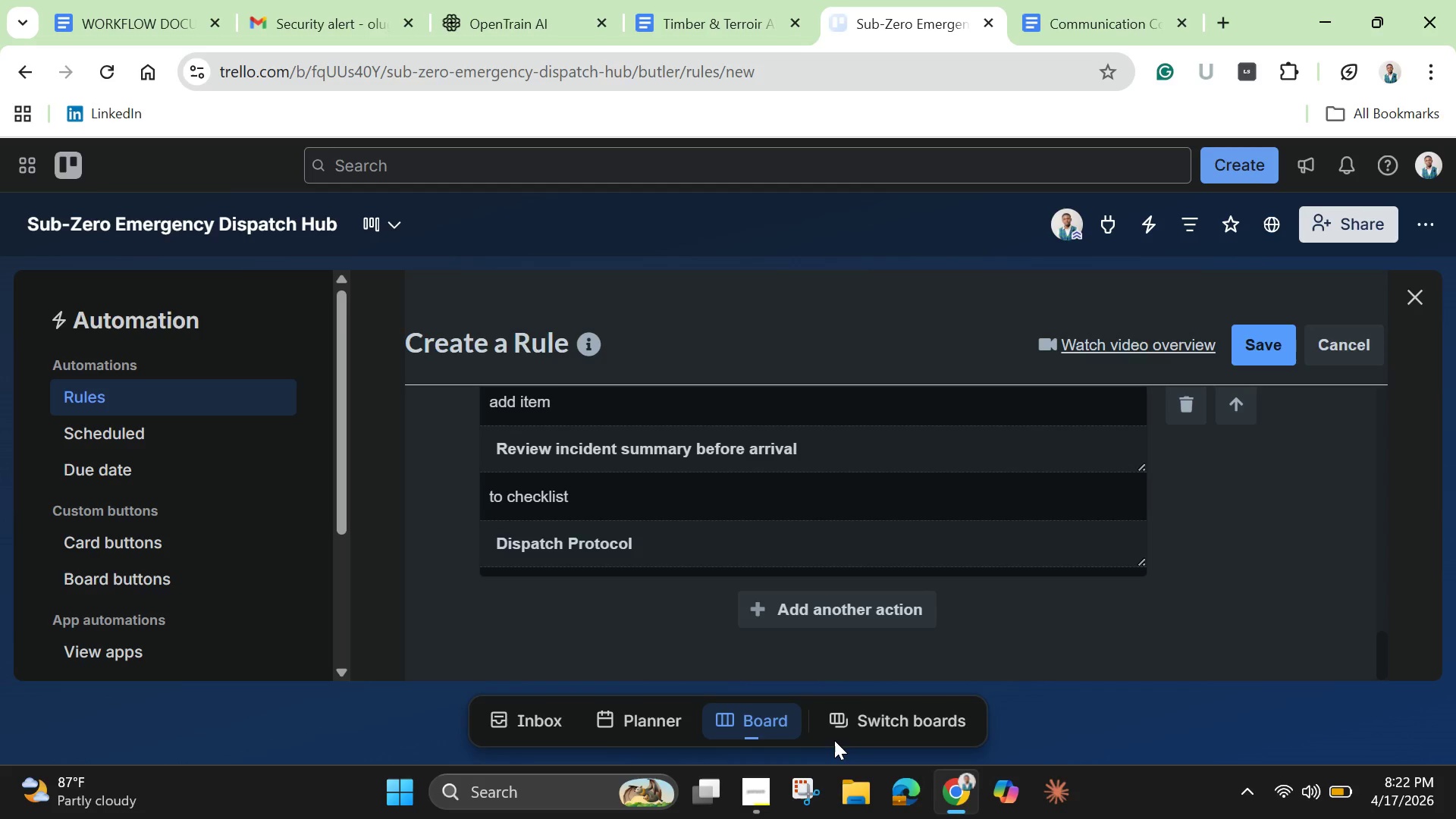 
left_click([1096, 24])
 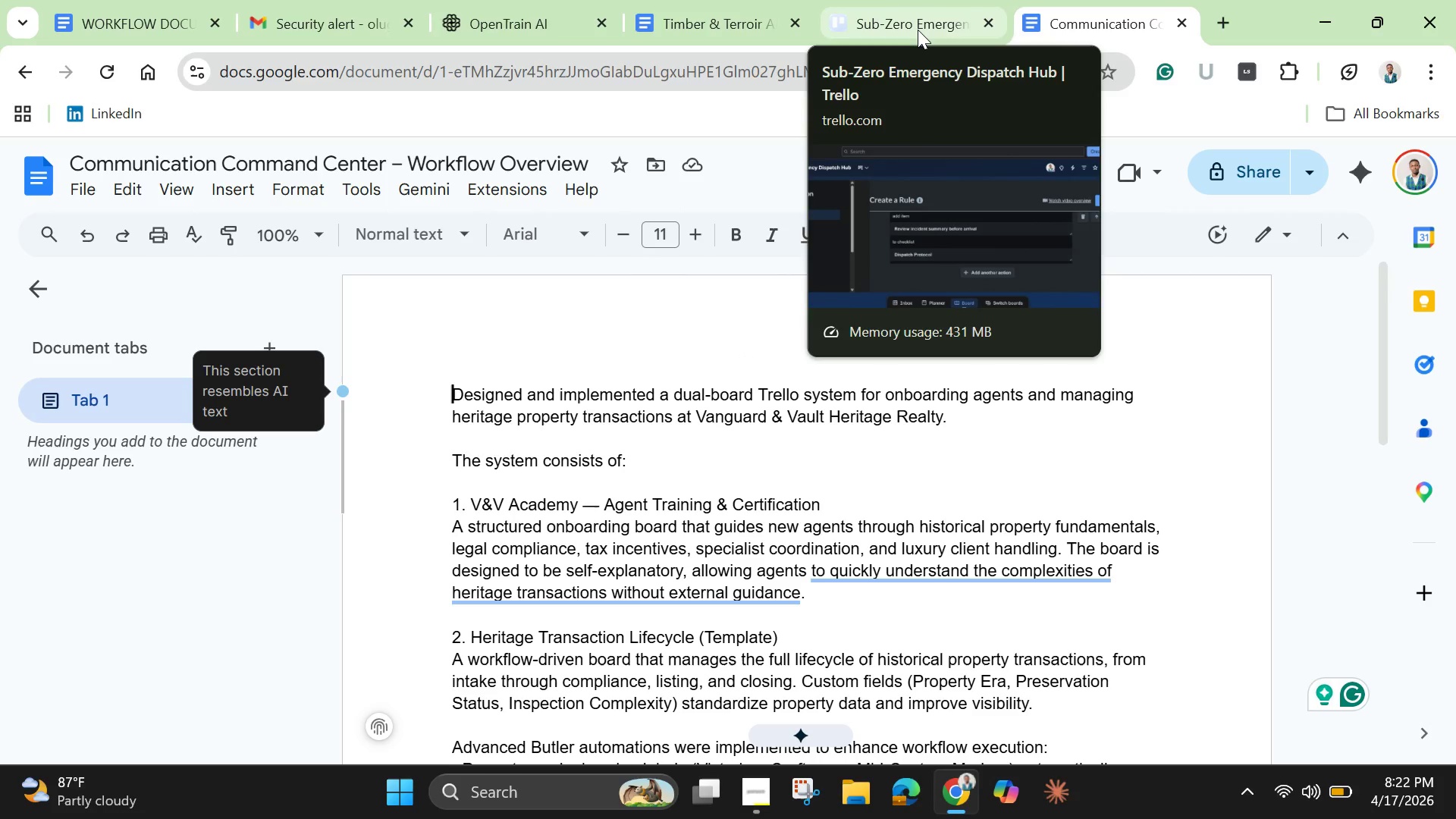 
left_click([918, 28])
 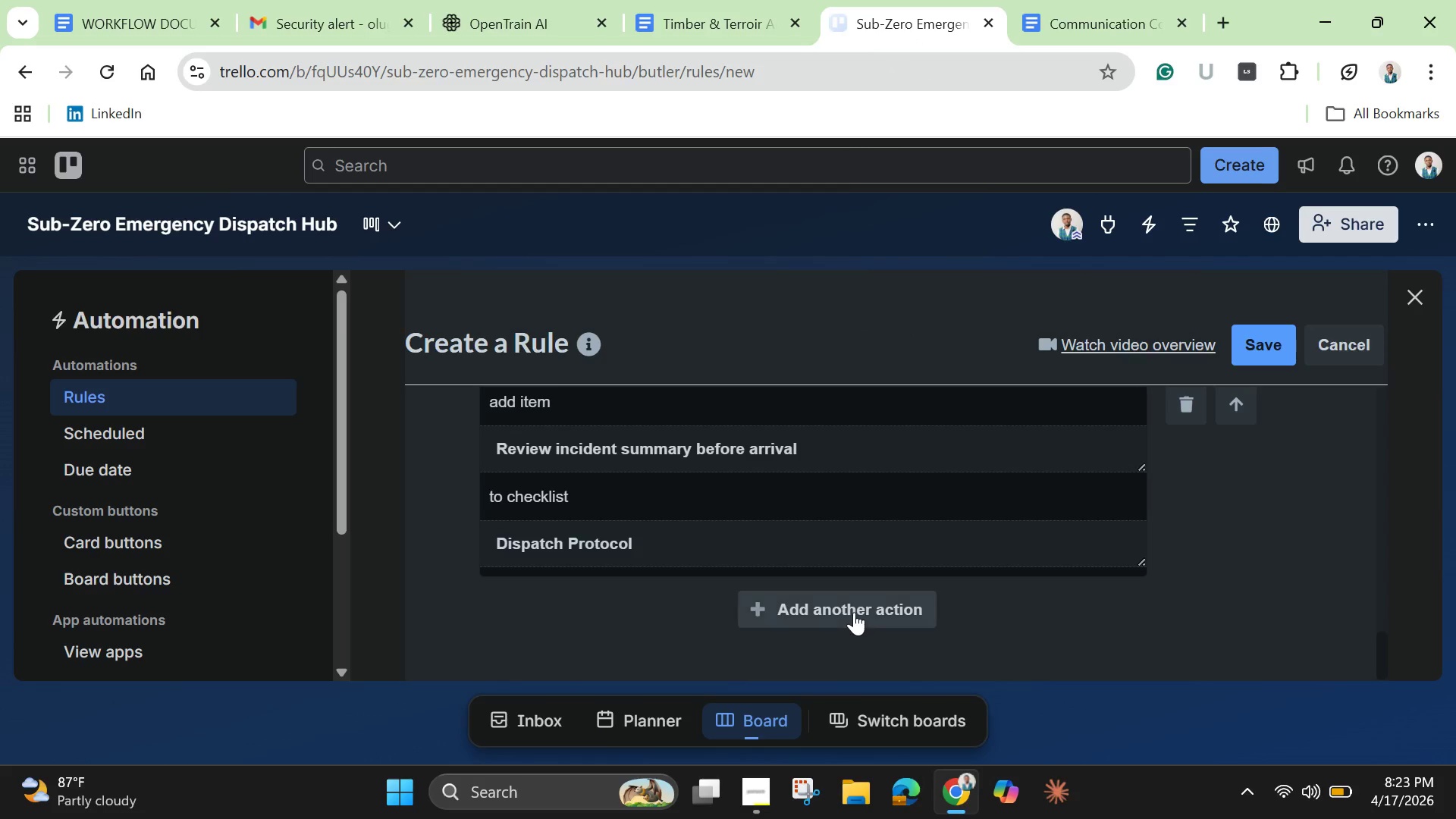 
left_click([854, 609])
 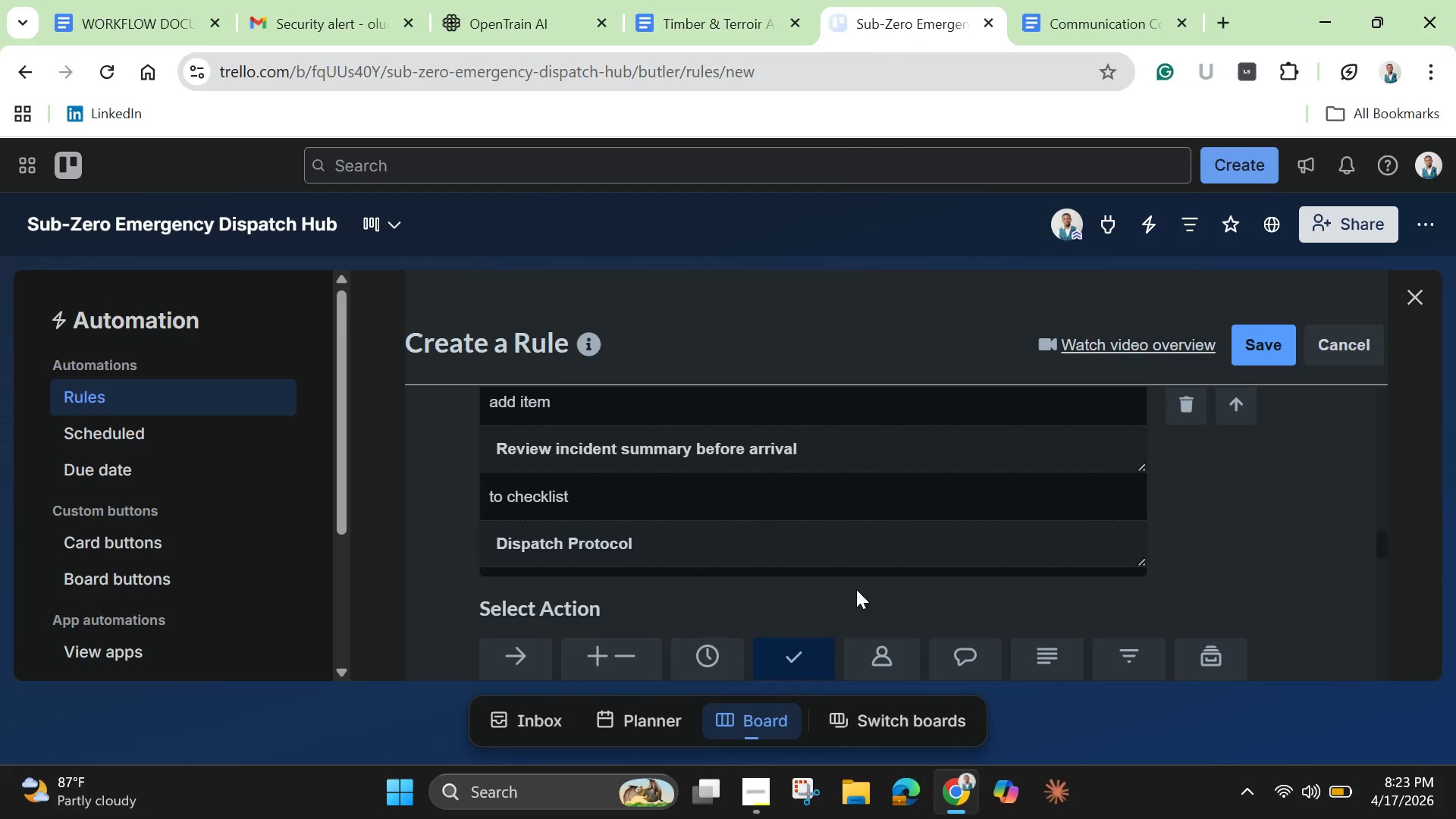 
scroll: coordinate [855, 586], scroll_direction: down, amount: 3.0
 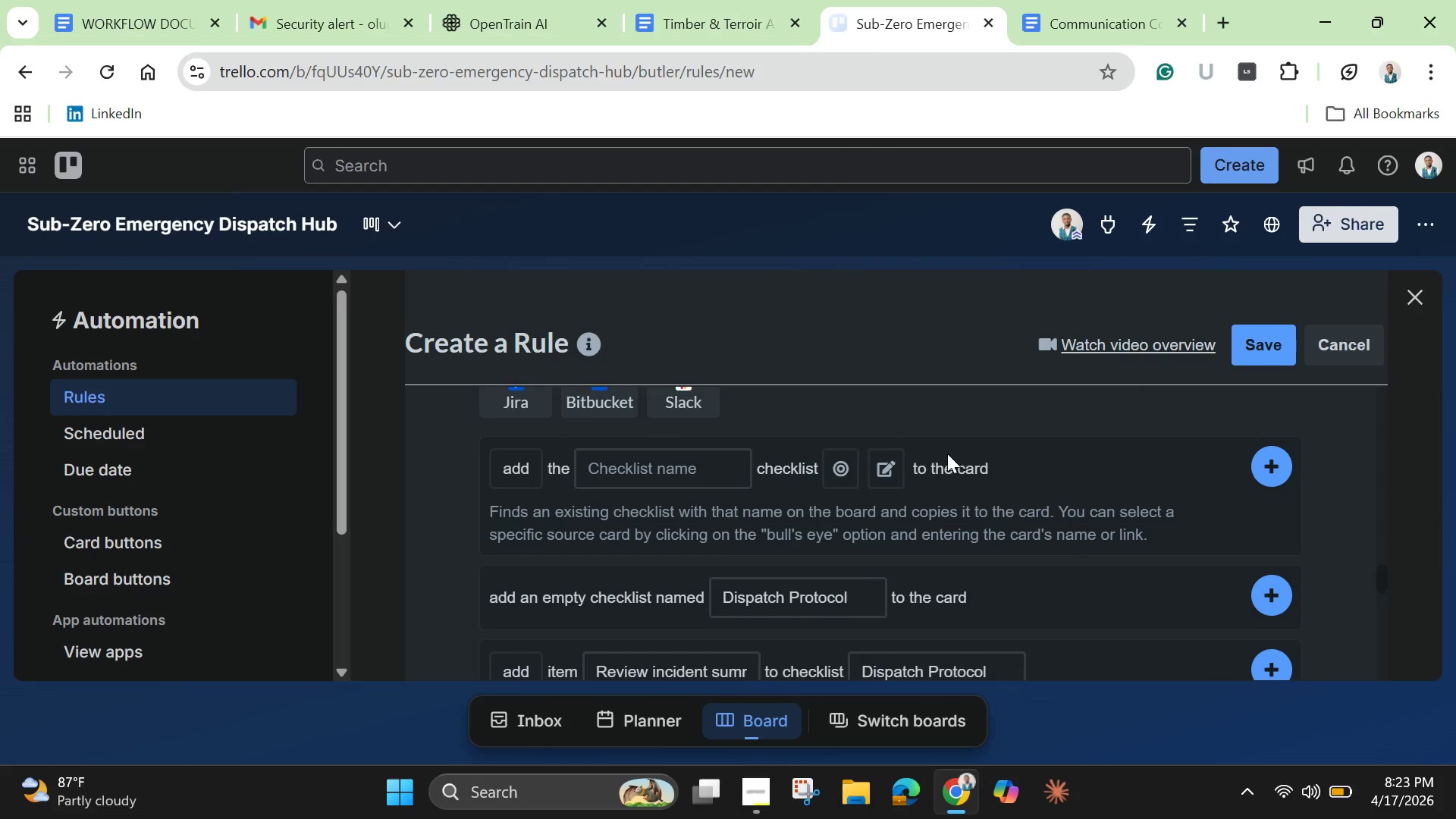 
scroll: coordinate [947, 453], scroll_direction: up, amount: 2.0
 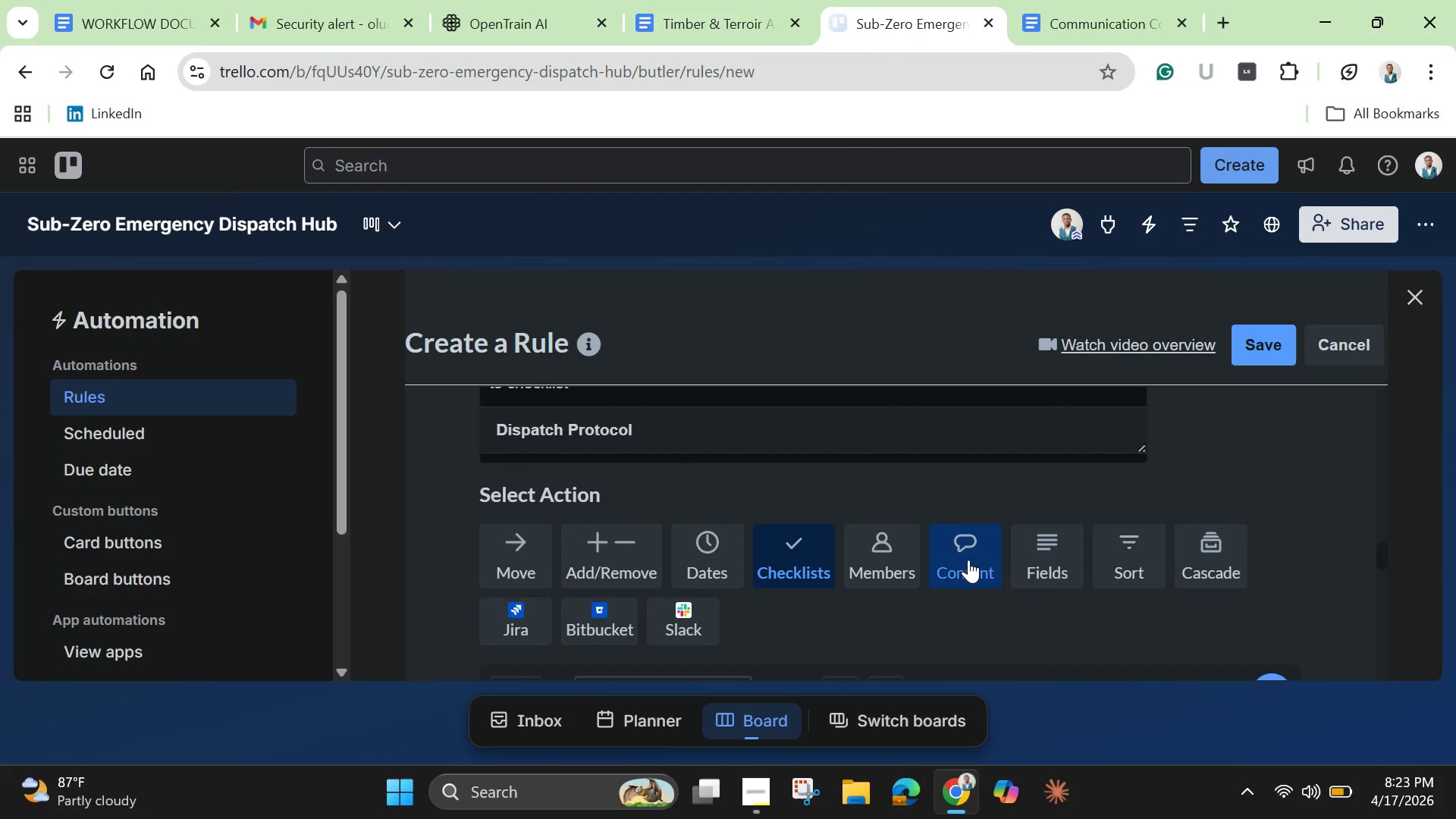 
left_click([968, 560])
 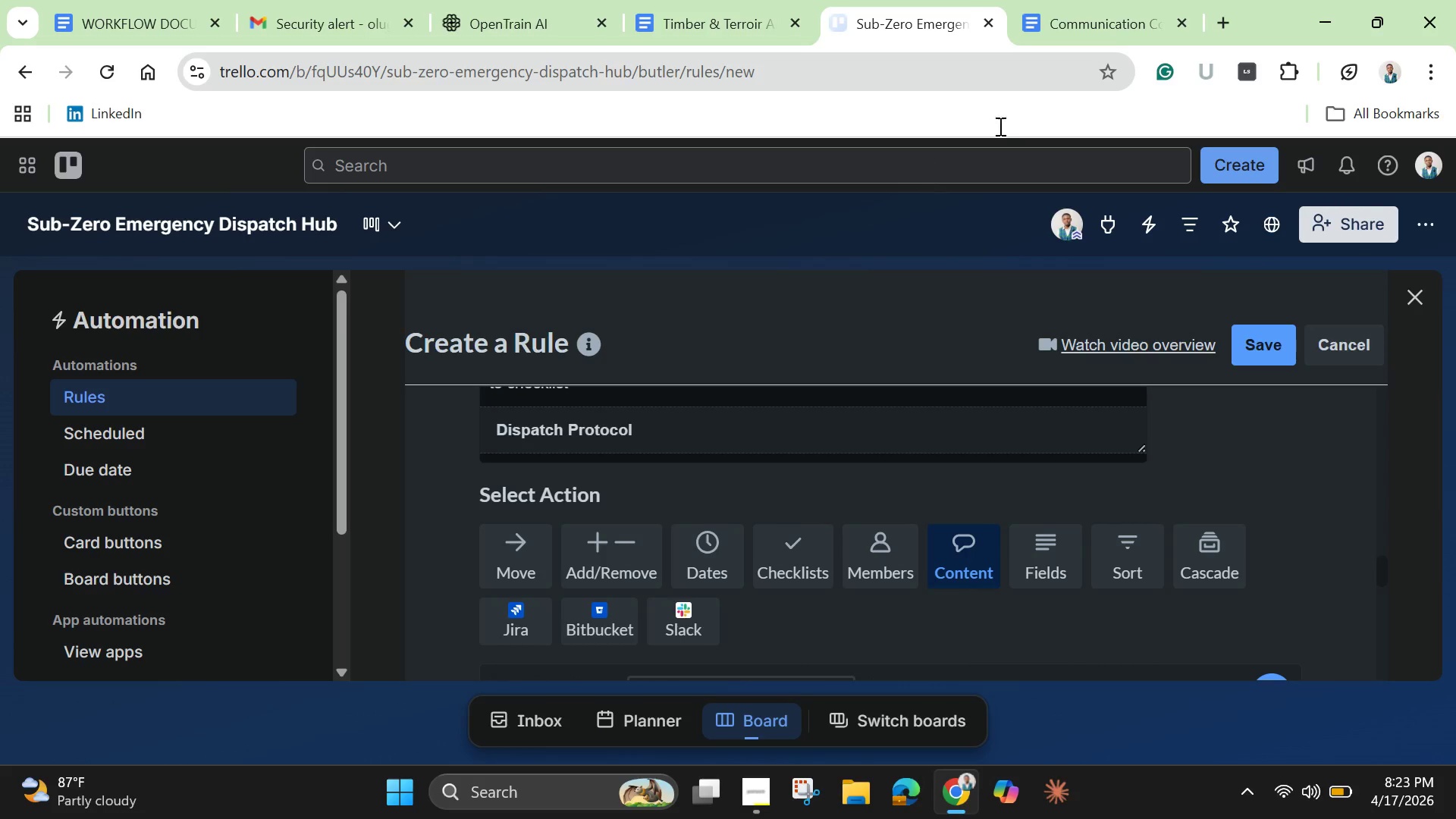 
mouse_move([1120, 5])
 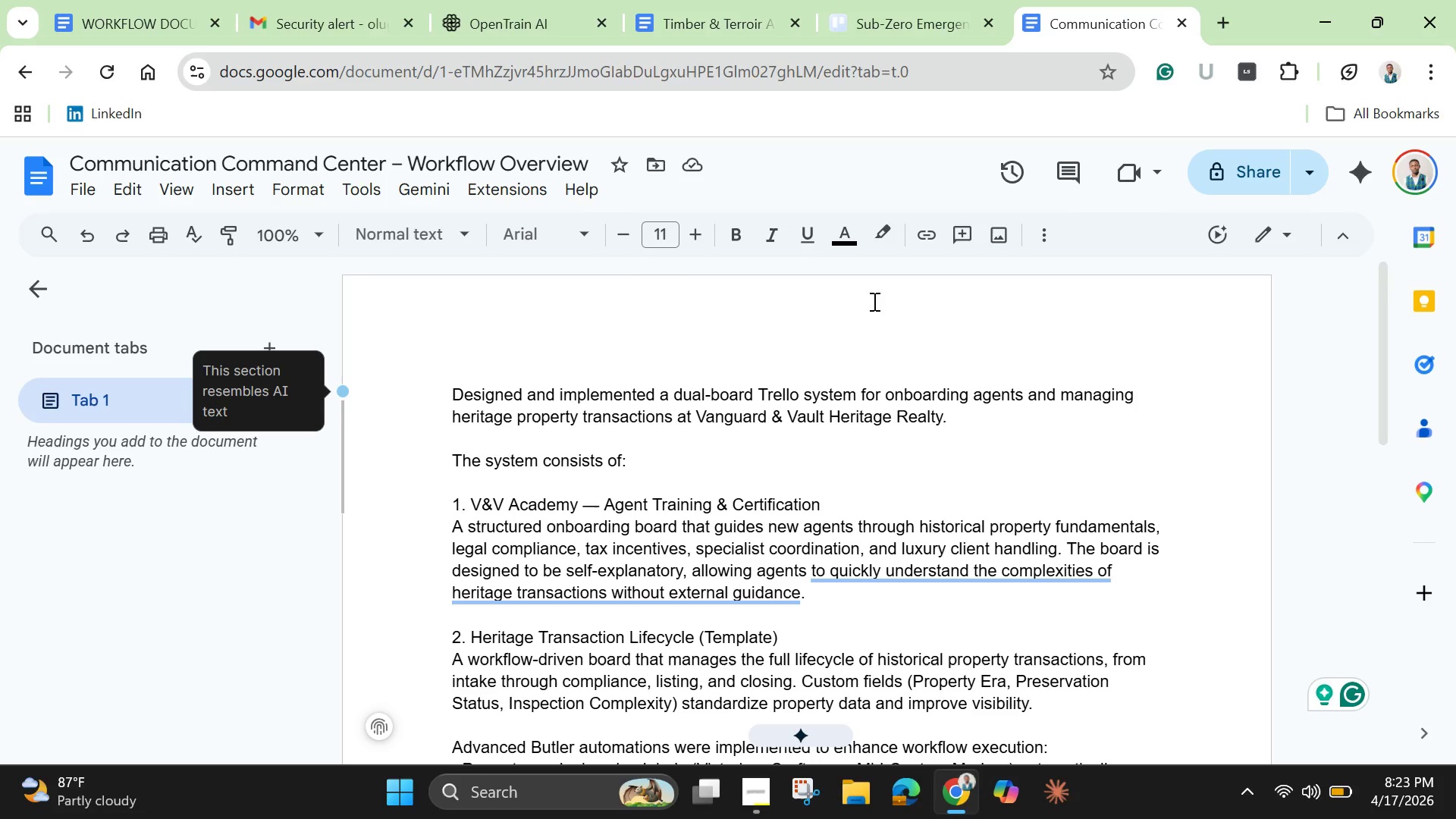 
scroll: coordinate [844, 326], scroll_direction: up, amount: 1.0
 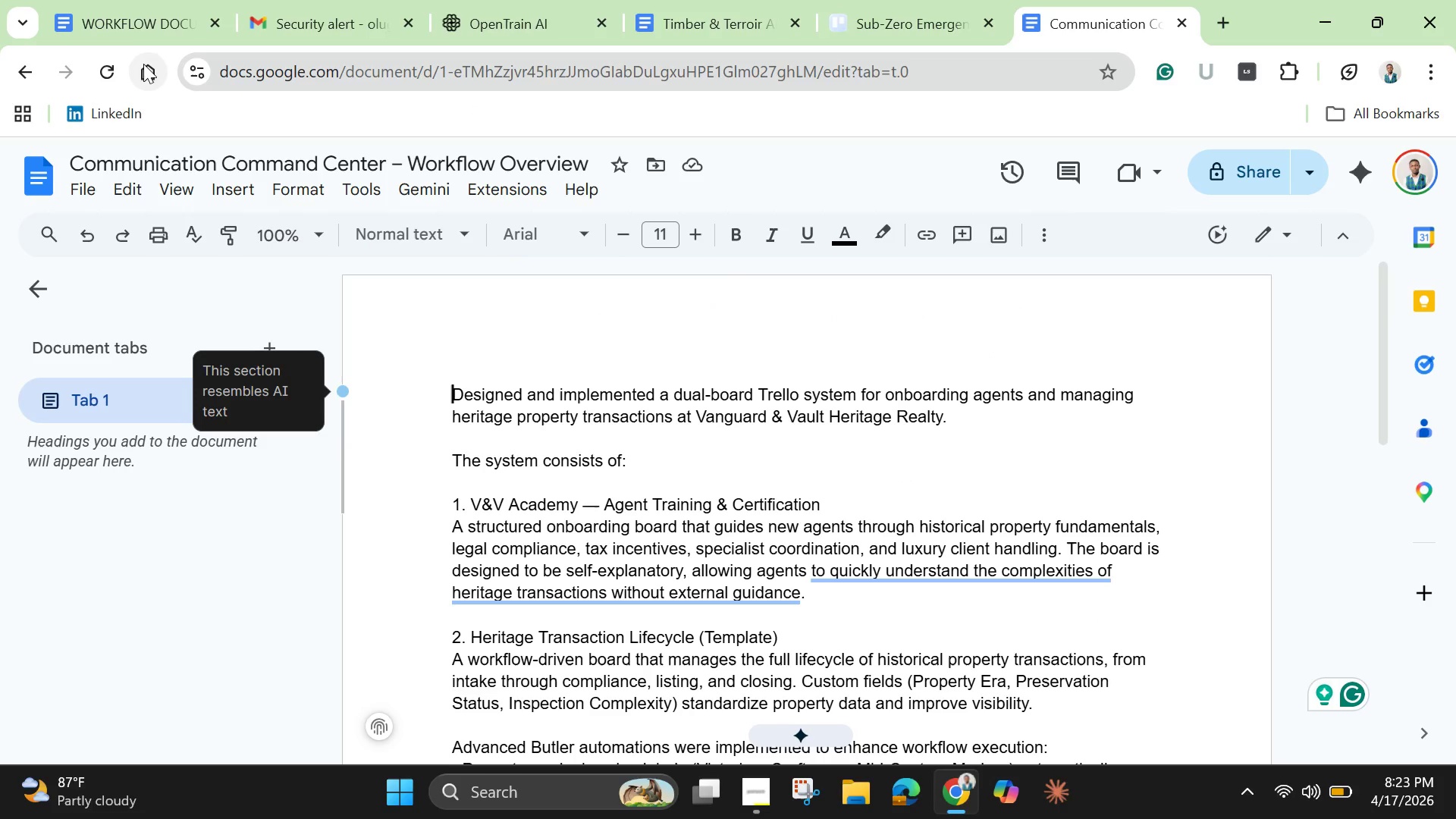 
left_click([118, 24])
 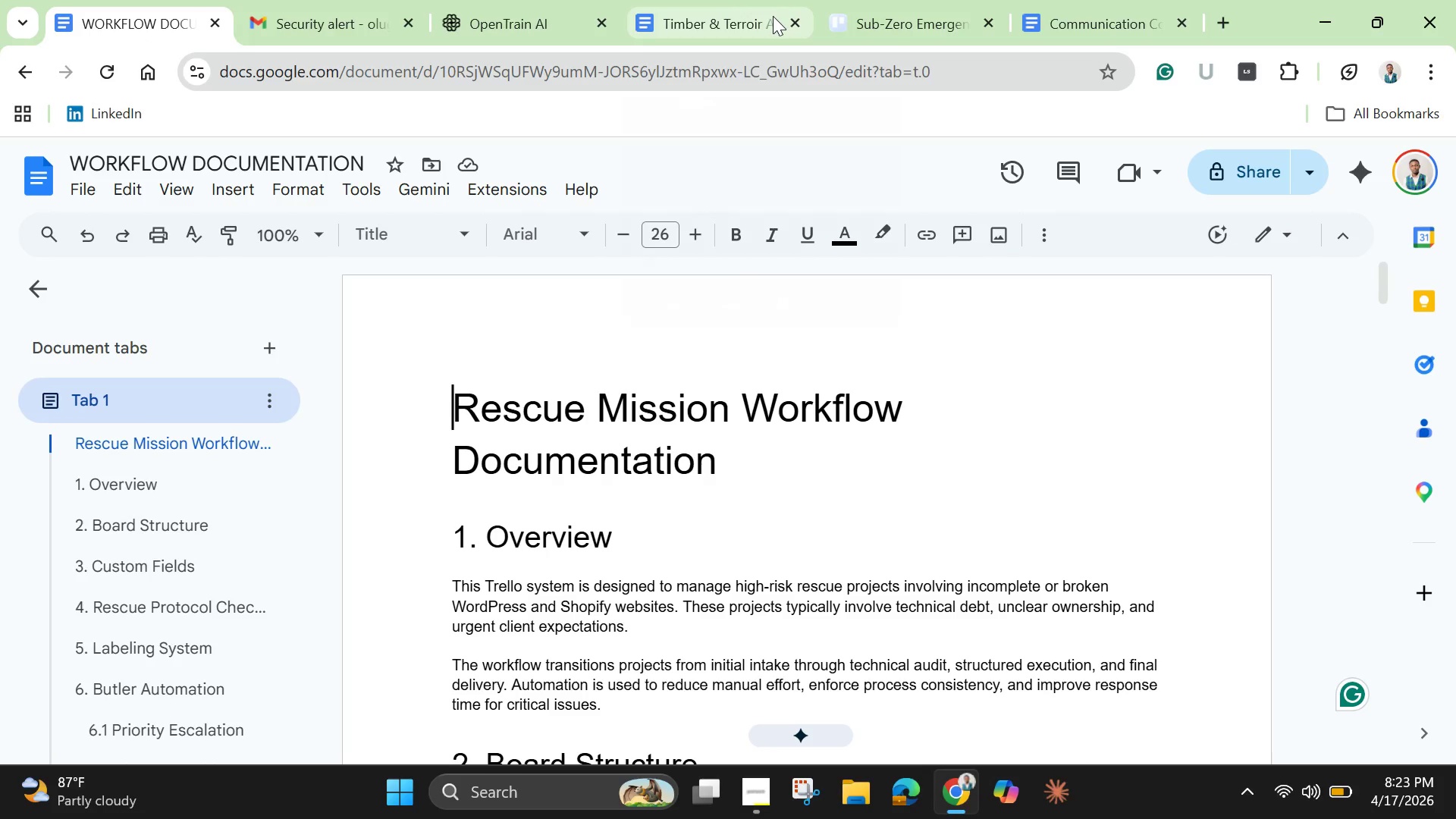 
left_click([737, 18])
 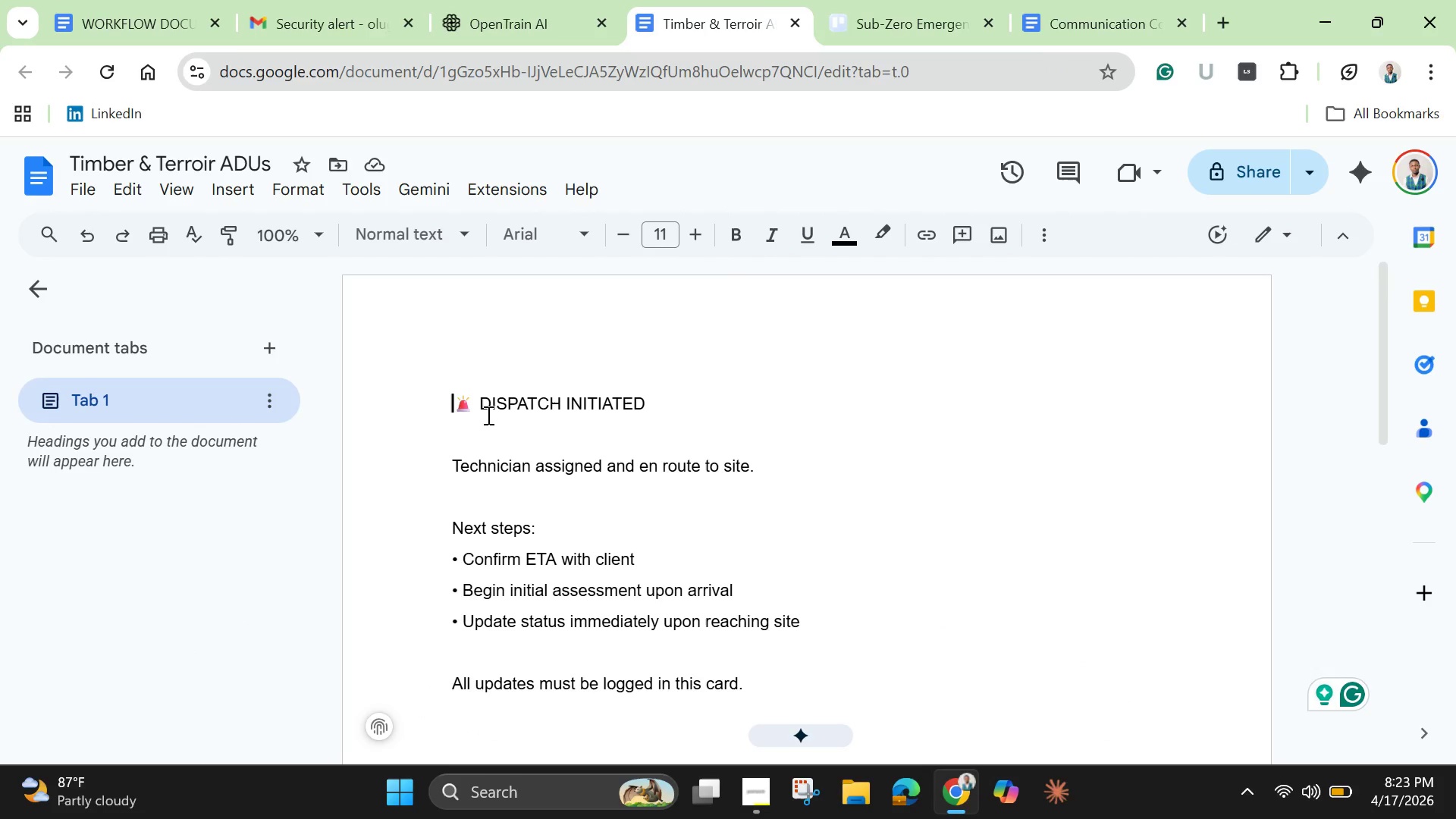 
left_click([482, 404])
 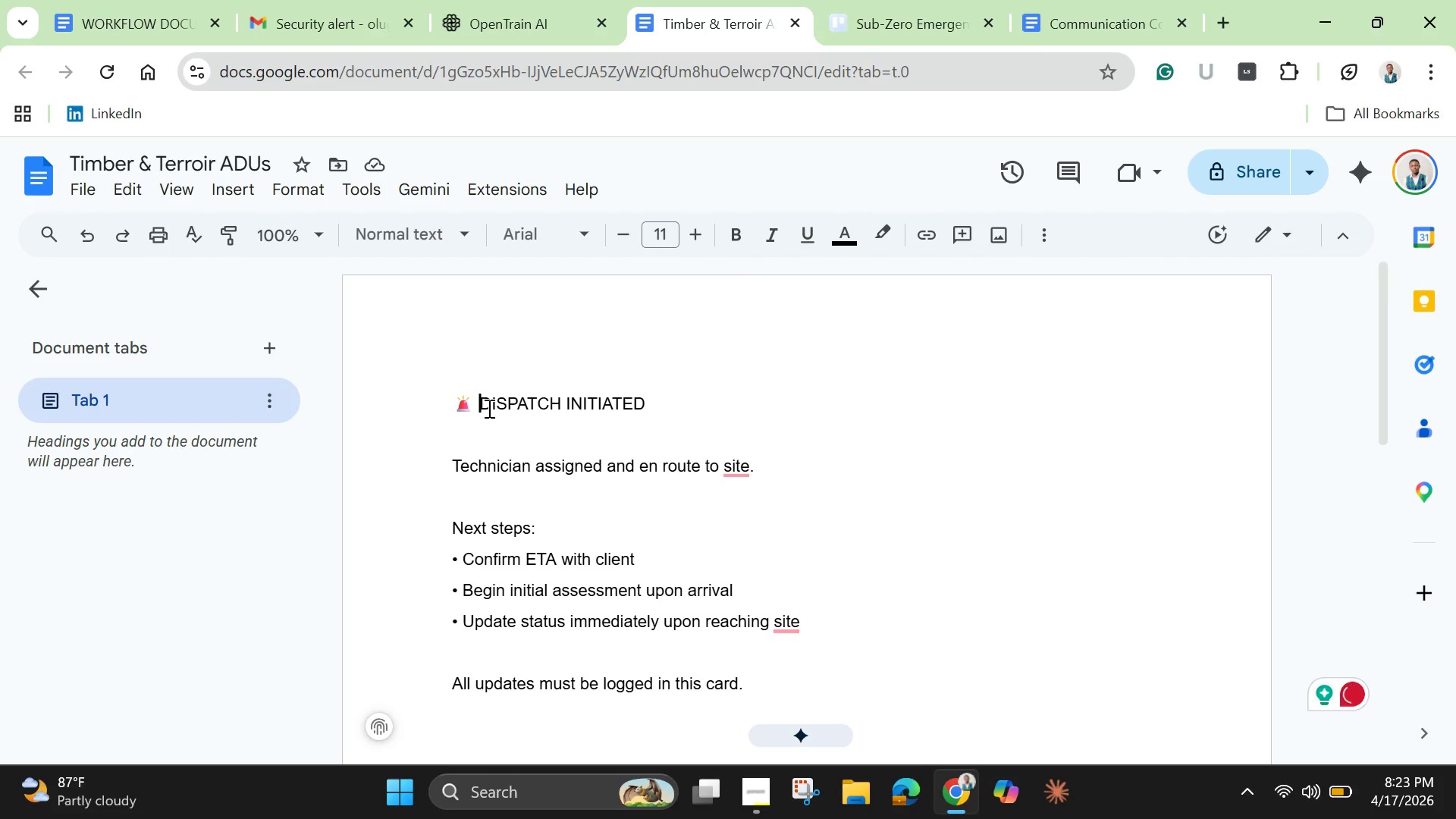 
hold_key(key=Backspace, duration=1.11)
 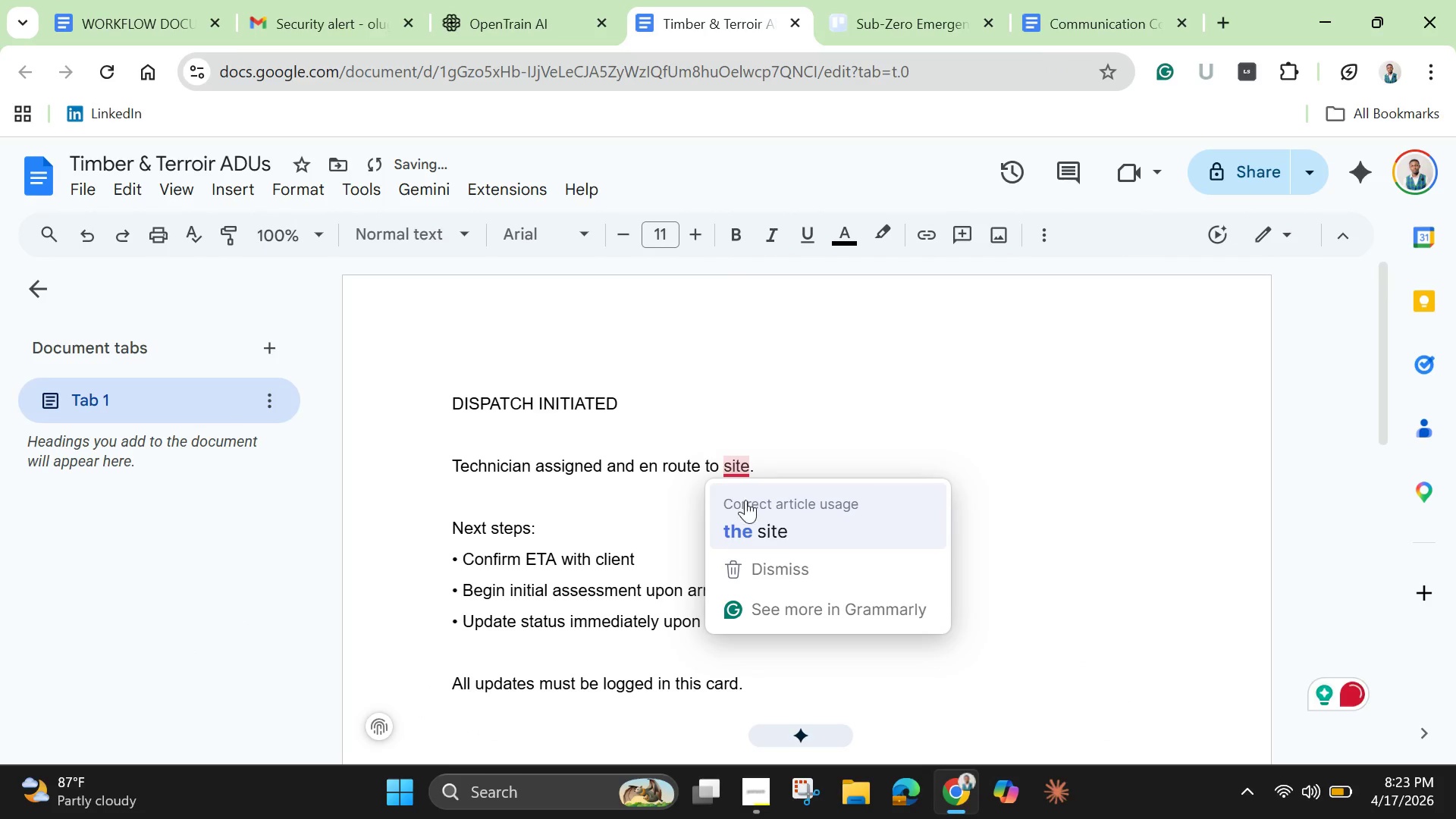 
left_click([745, 525])
 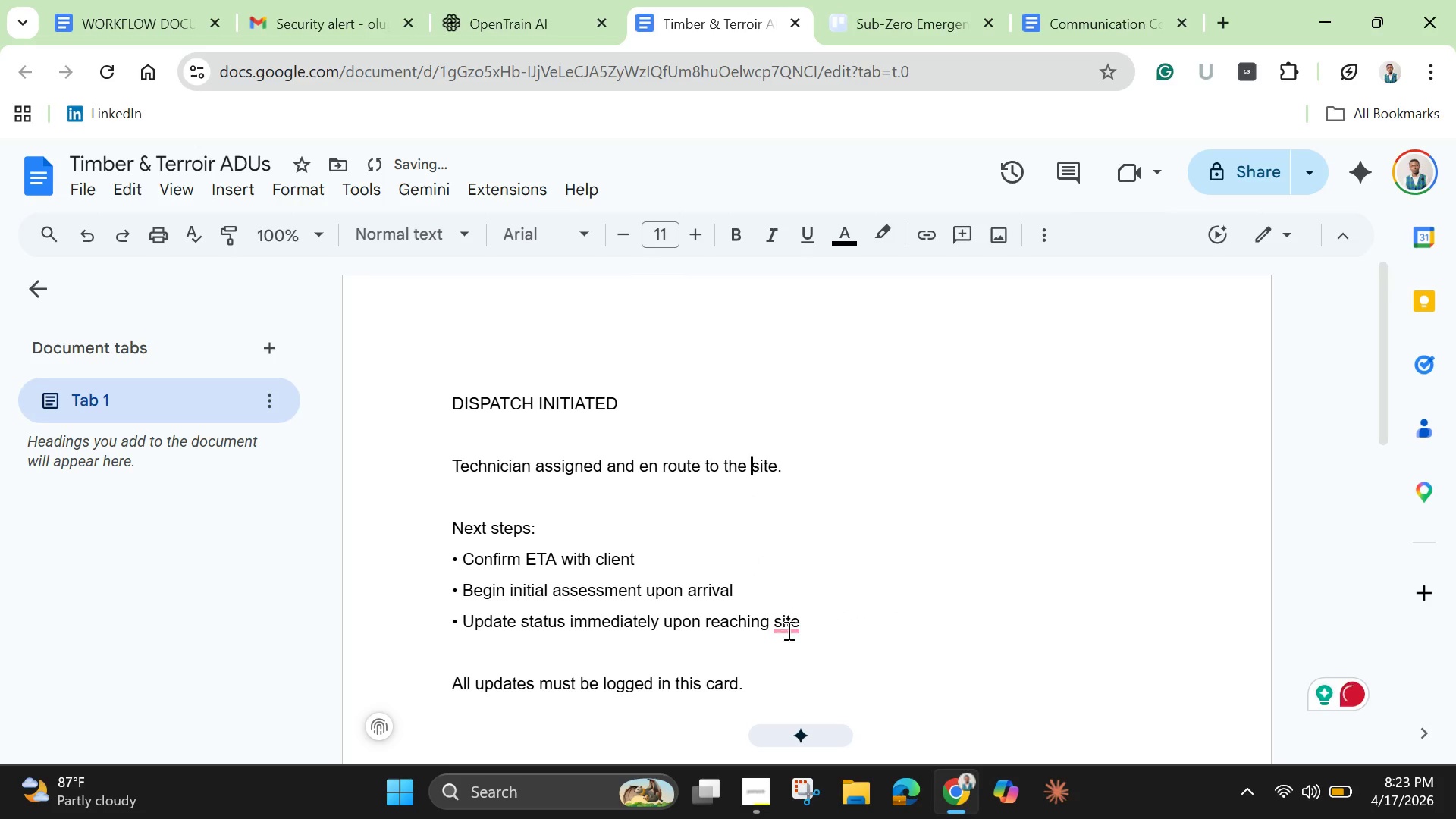 
left_click([789, 629])
 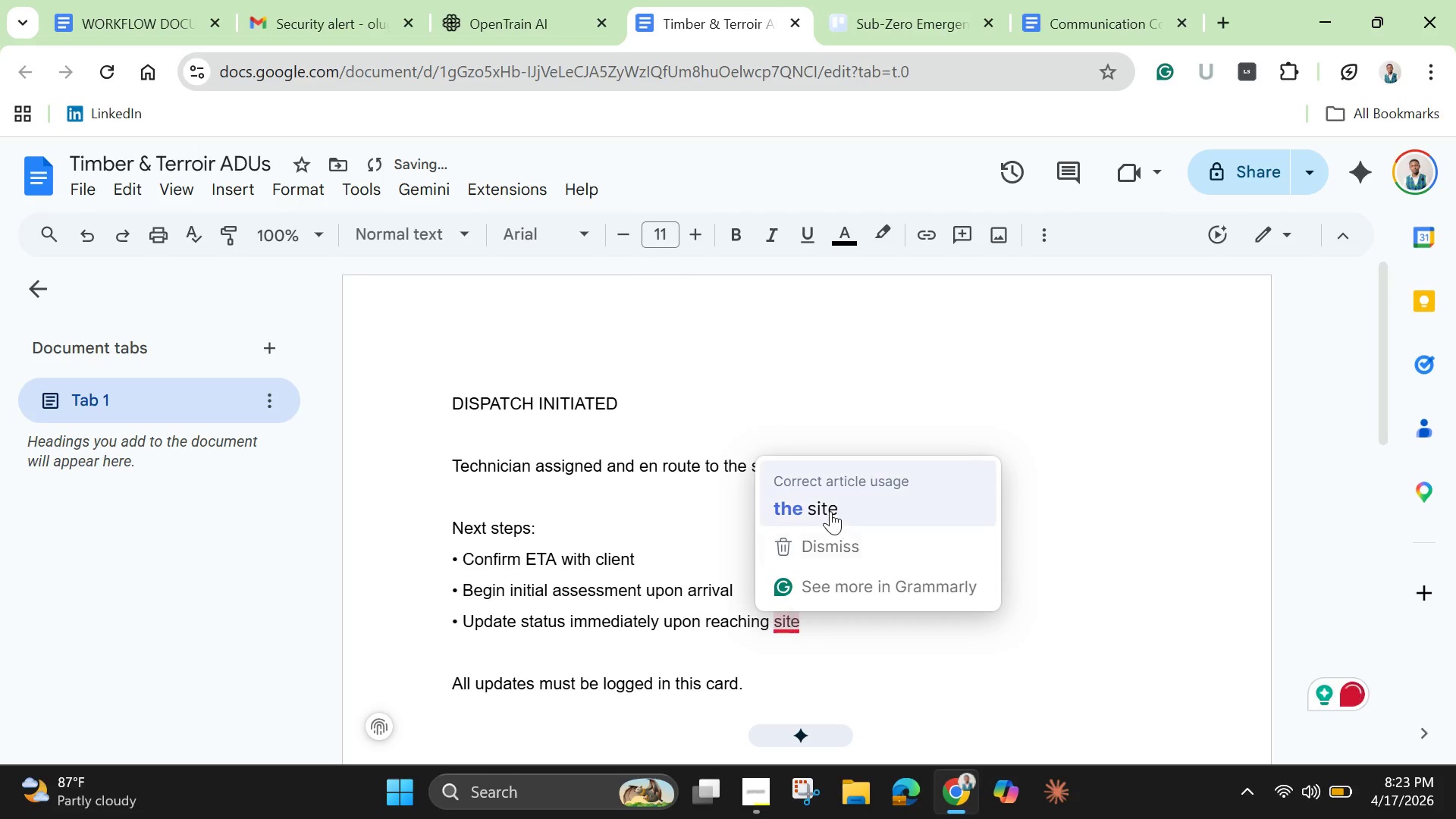 
left_click([830, 511])
 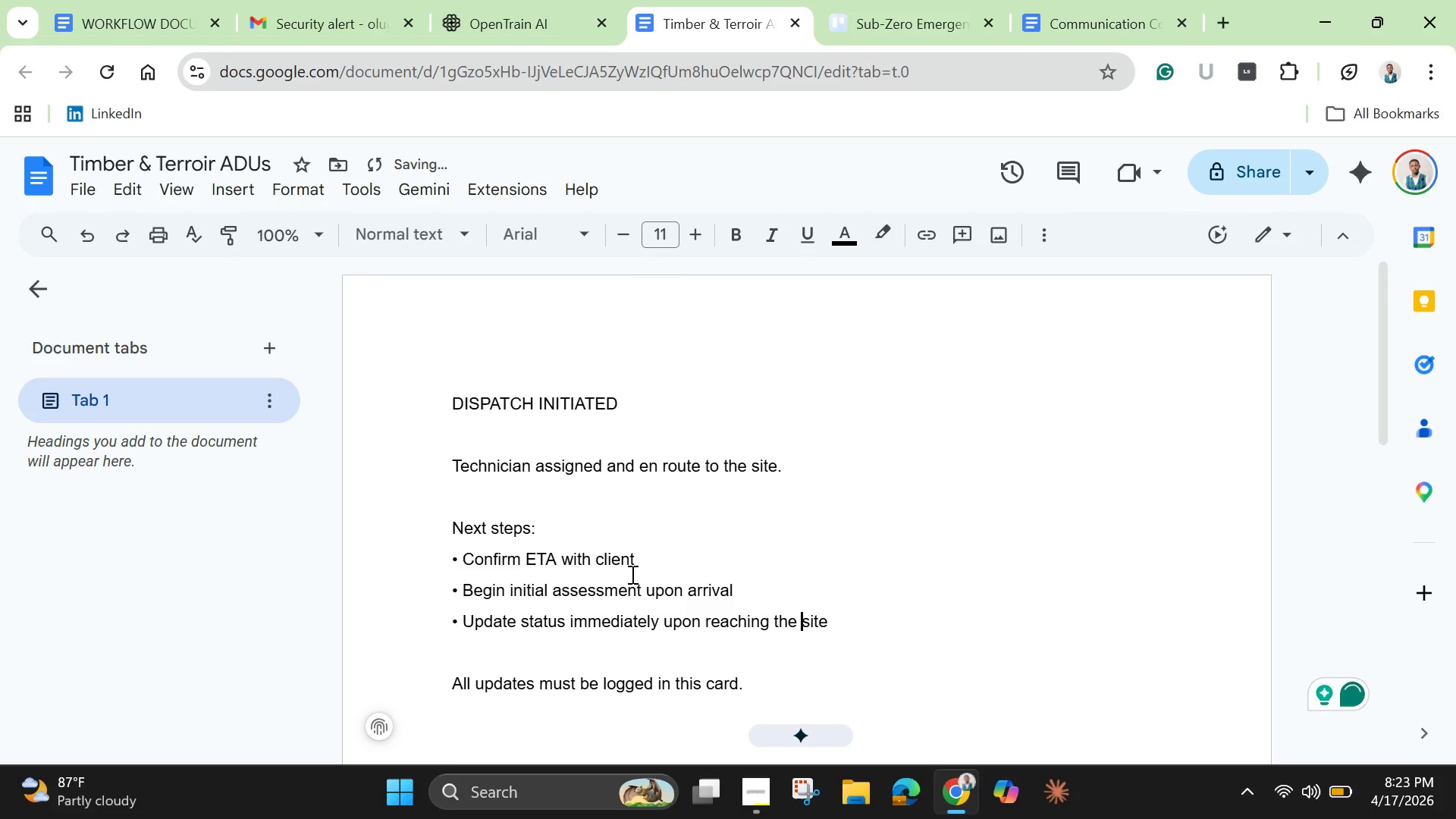 
key(Control+A)
 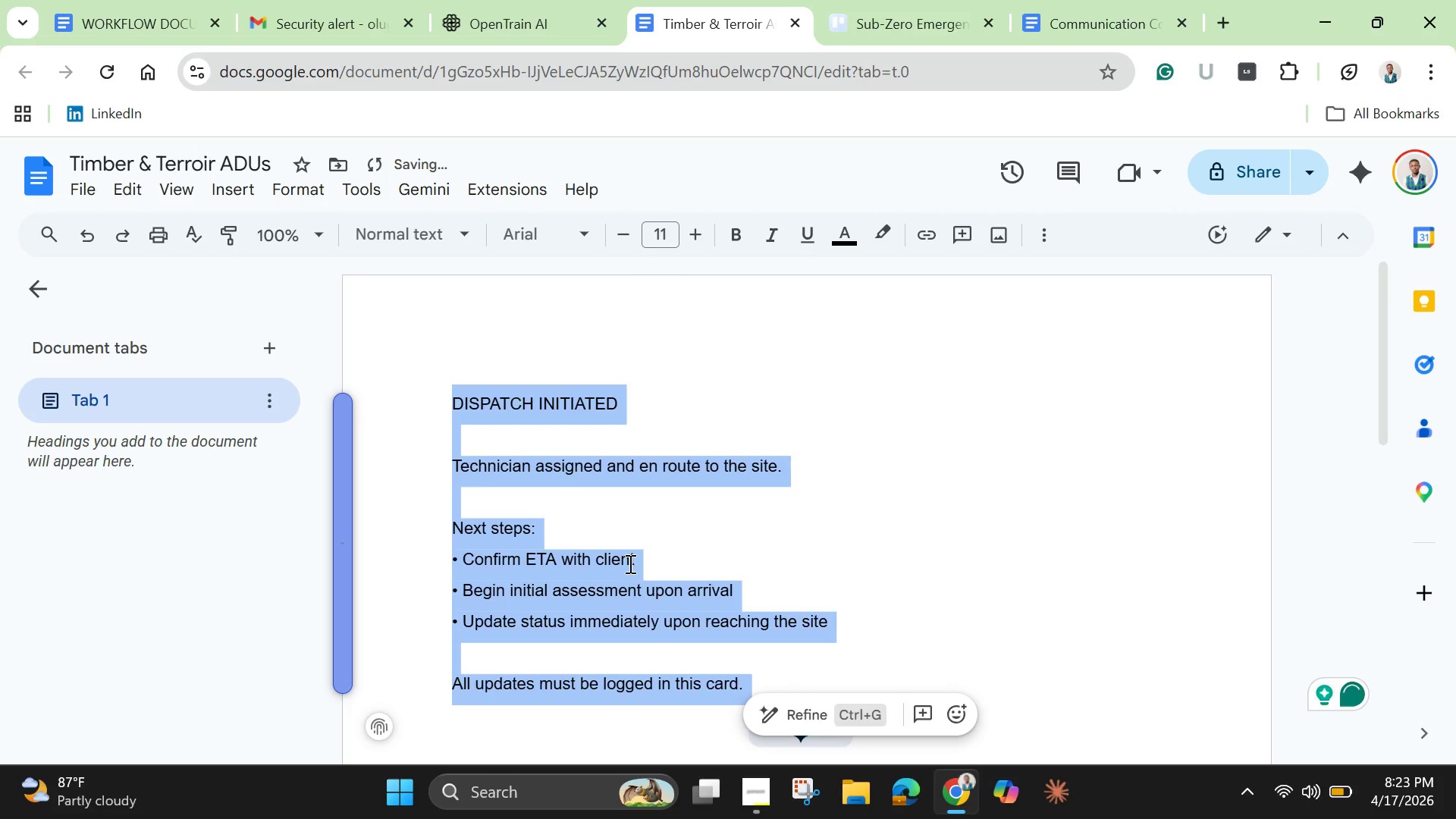 
key(Control+C)
 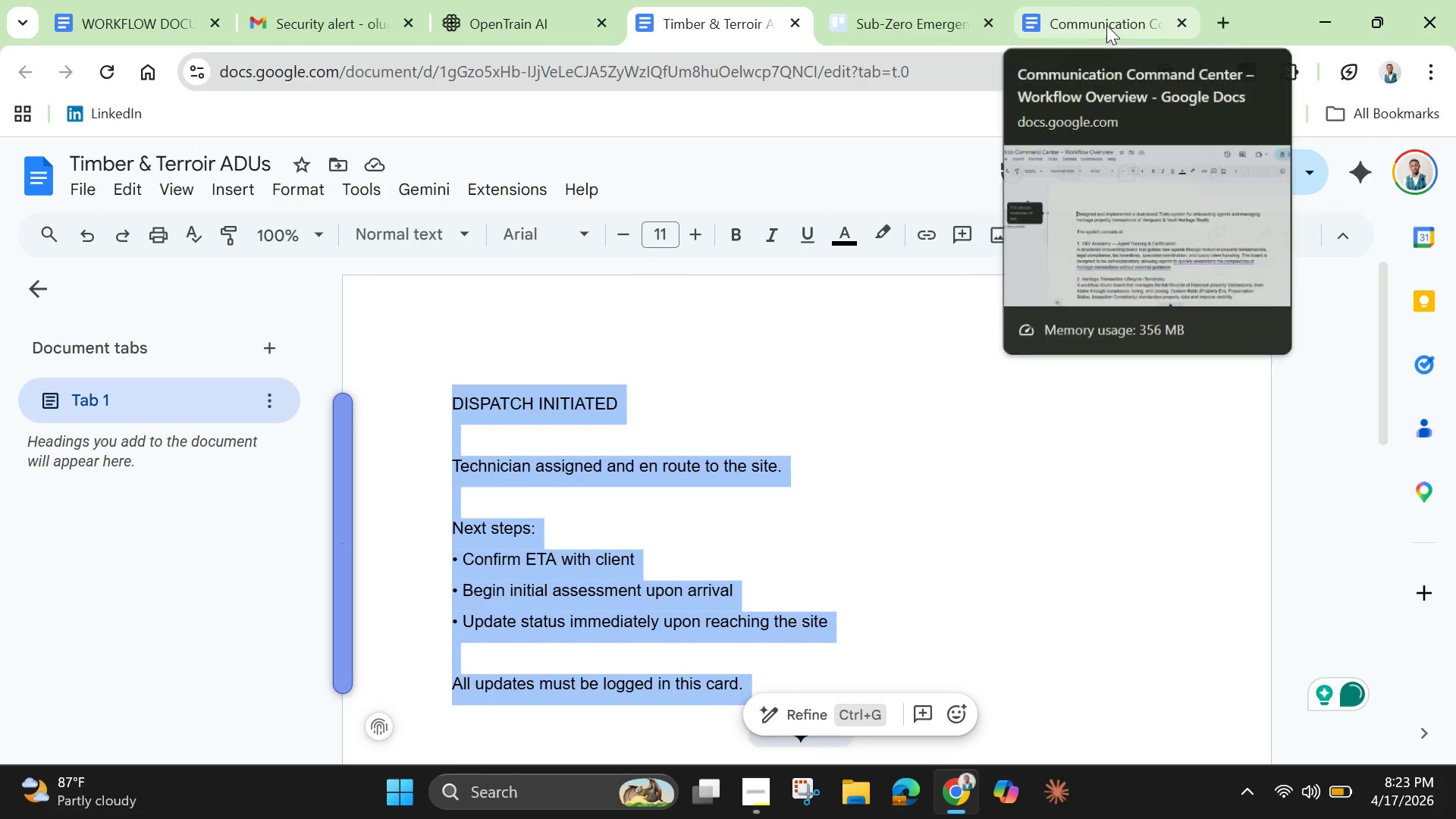 
left_click([1106, 25])
 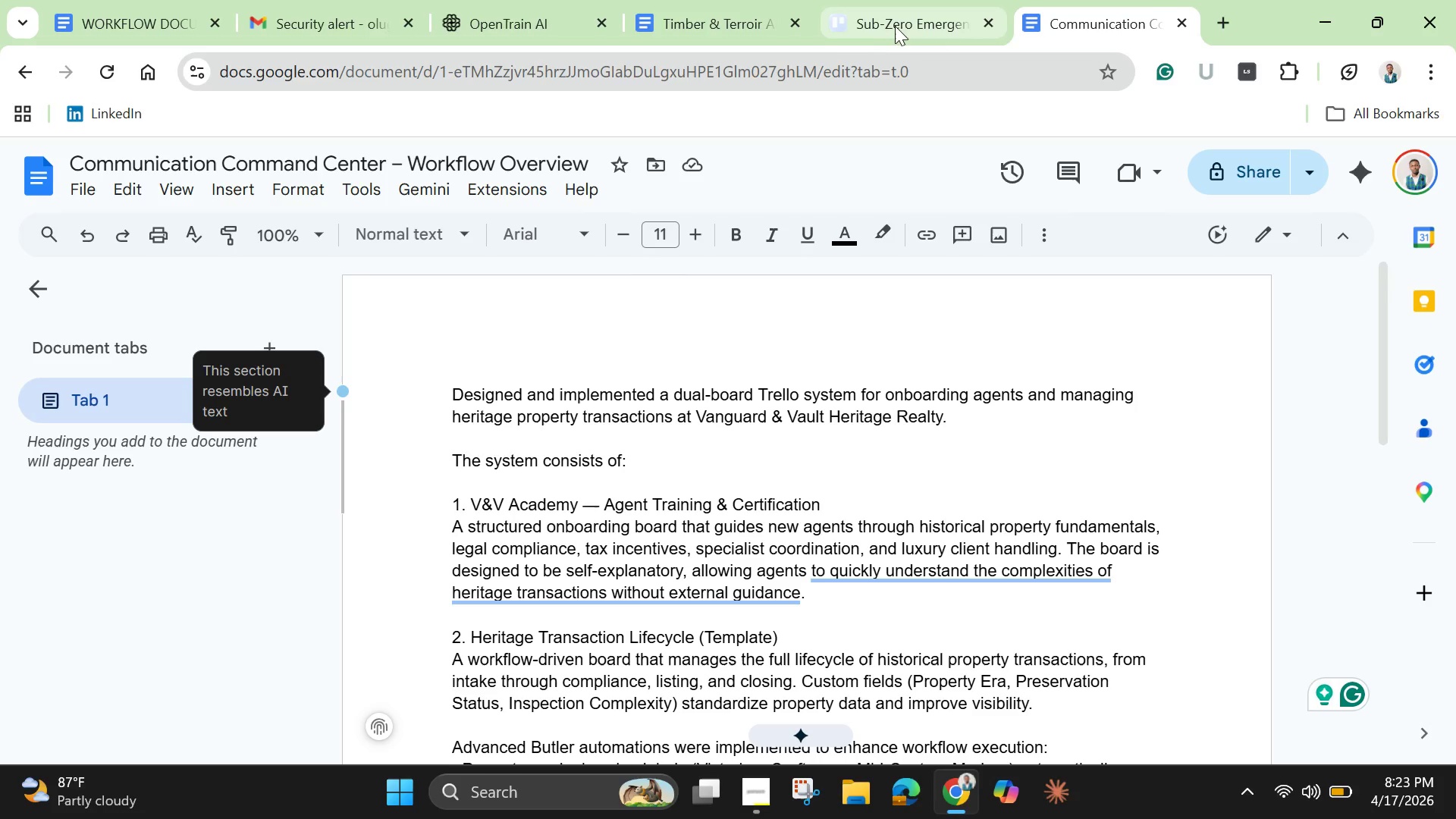 
left_click([877, 11])
 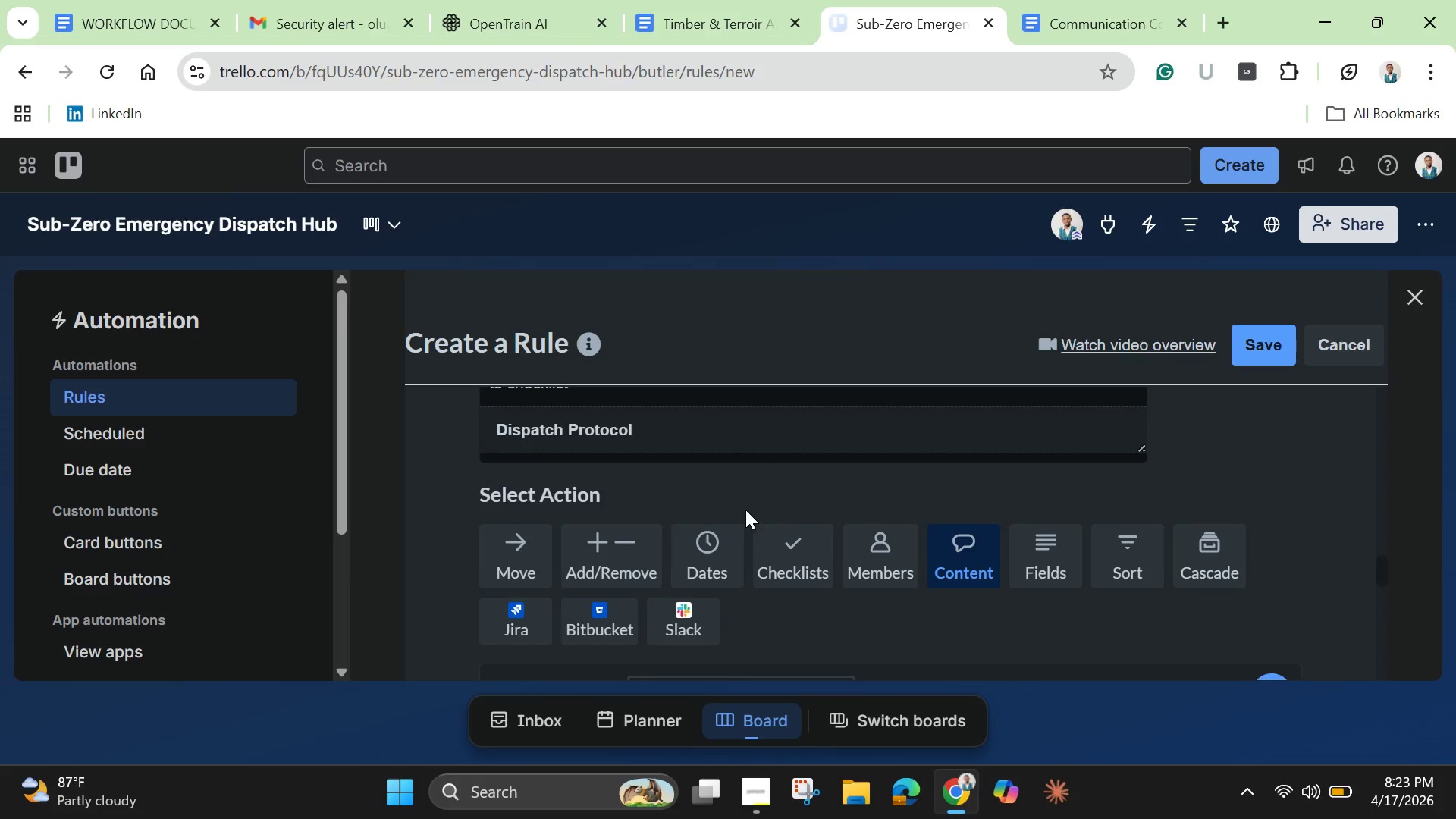 
scroll: coordinate [751, 516], scroll_direction: down, amount: 4.0
 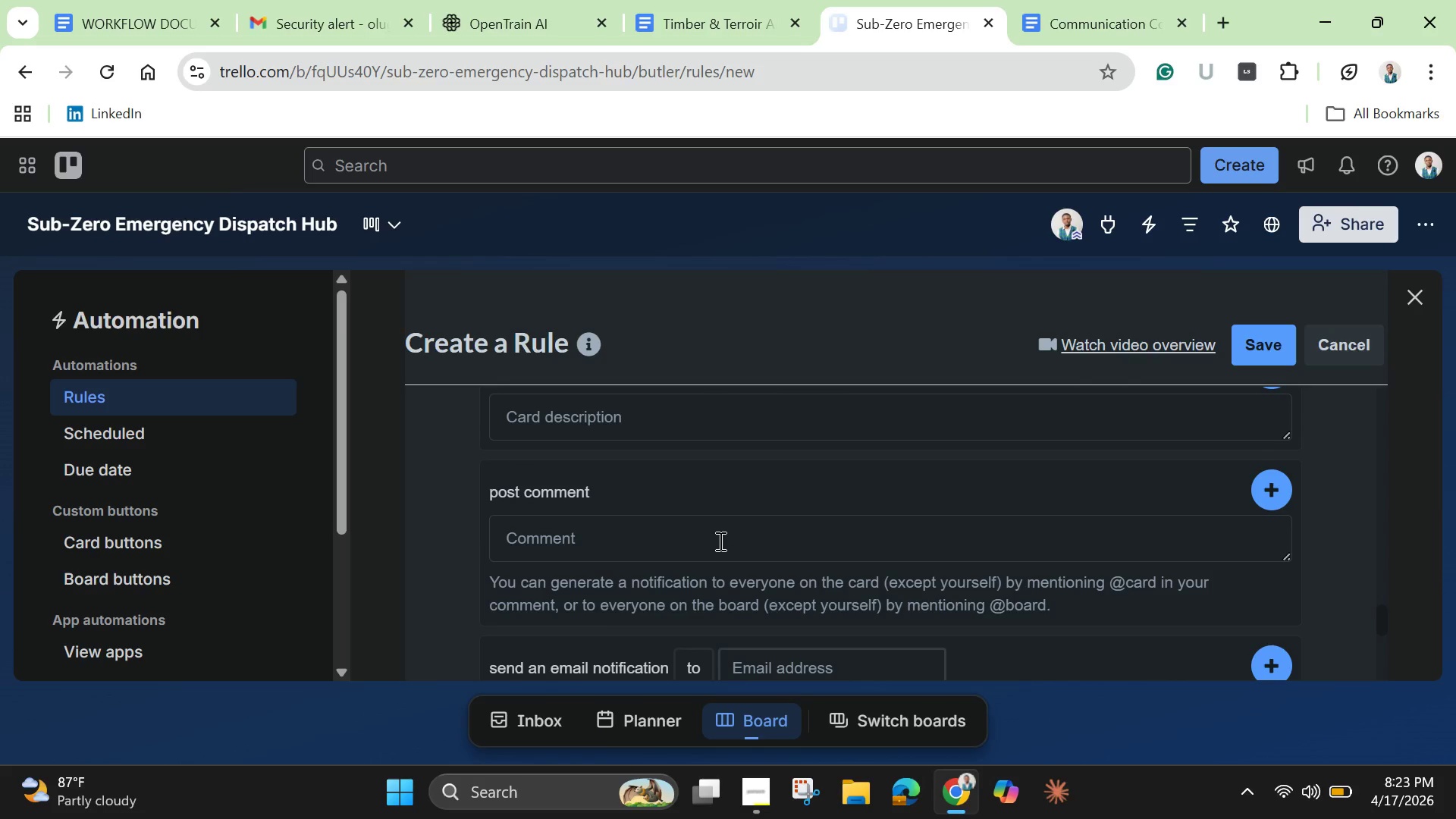 
left_click([719, 541])
 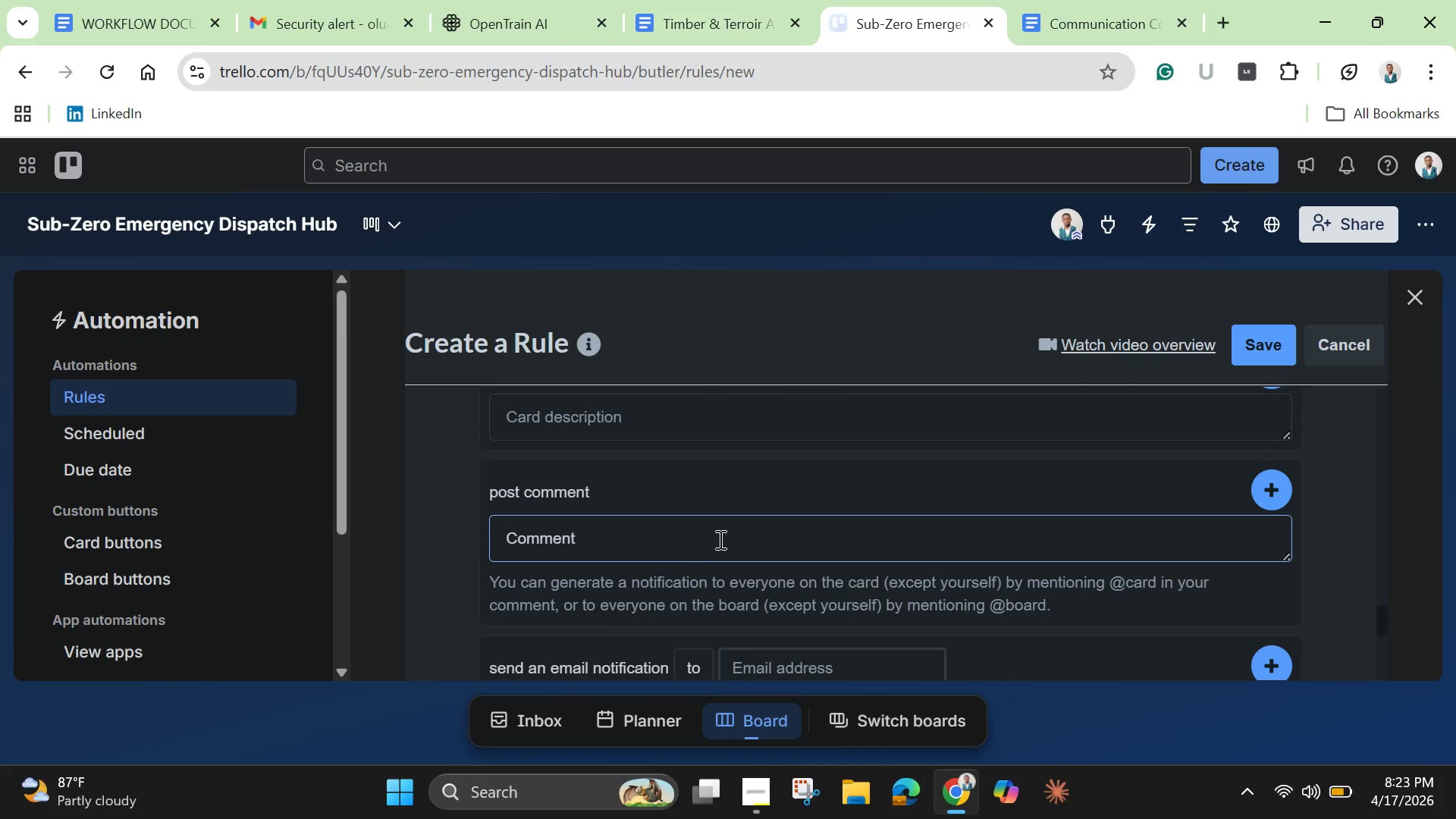 
key(Control+V)
 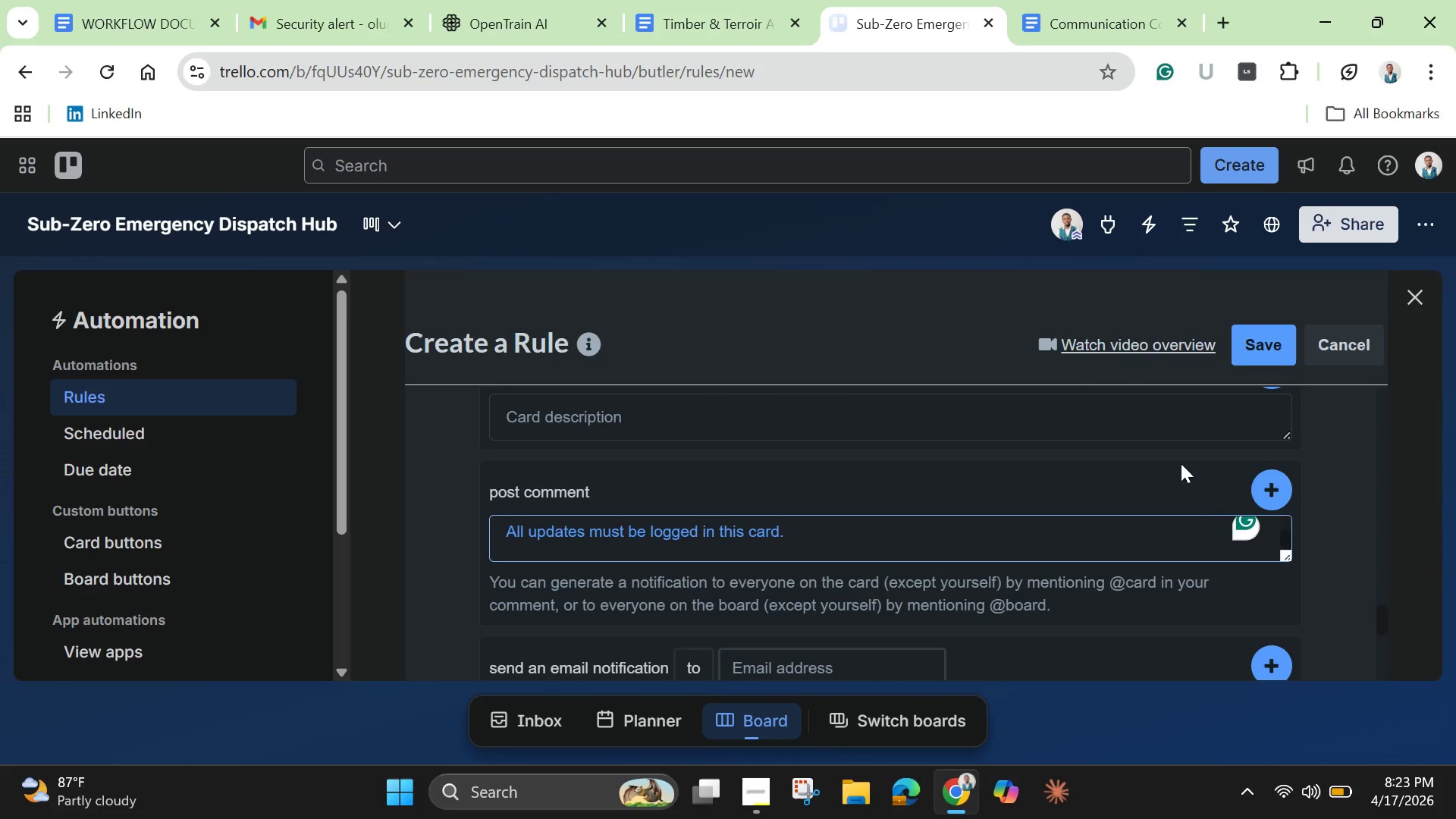 
left_click([1275, 482])
 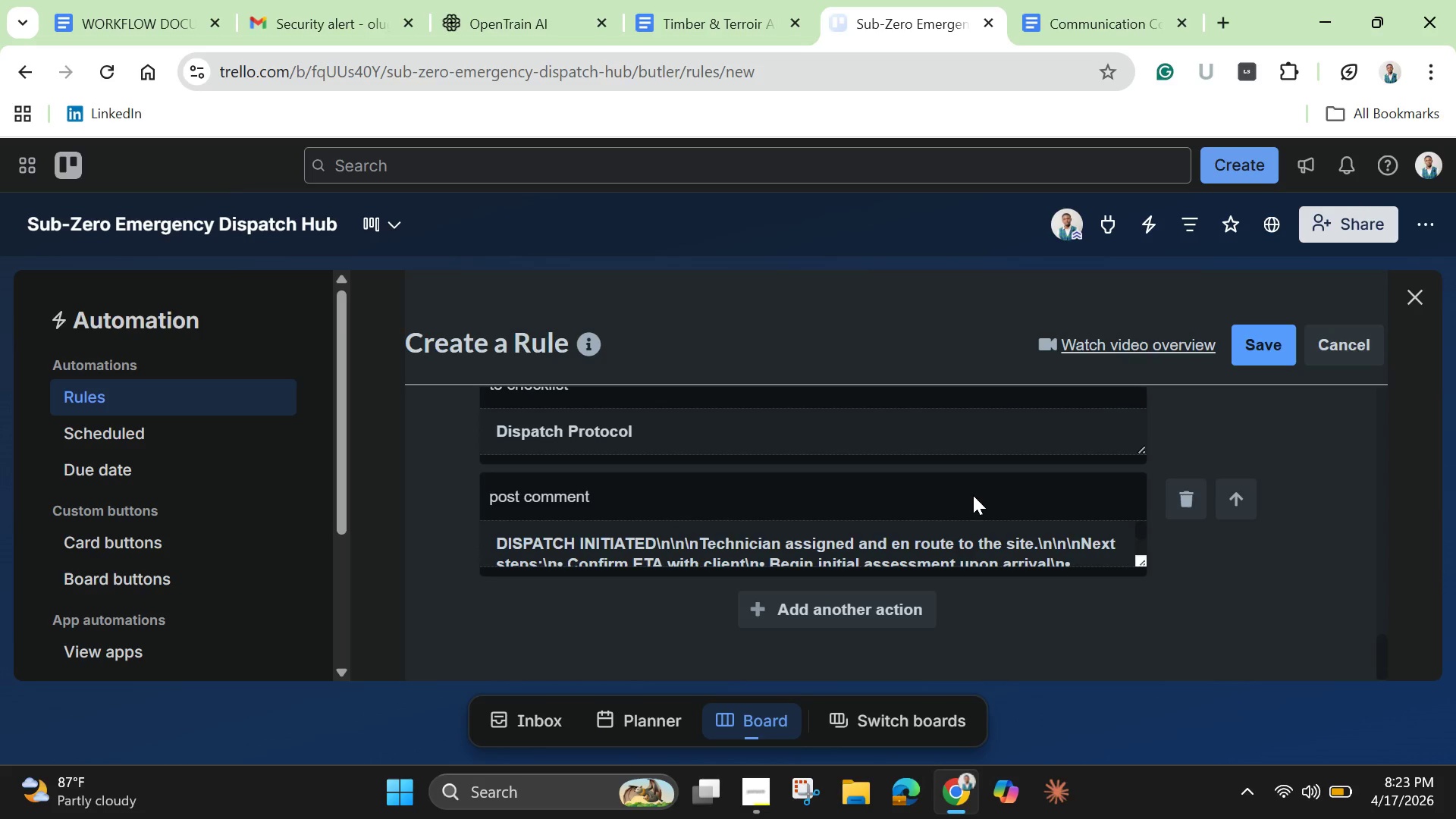 
scroll: coordinate [973, 495], scroll_direction: down, amount: 4.0
 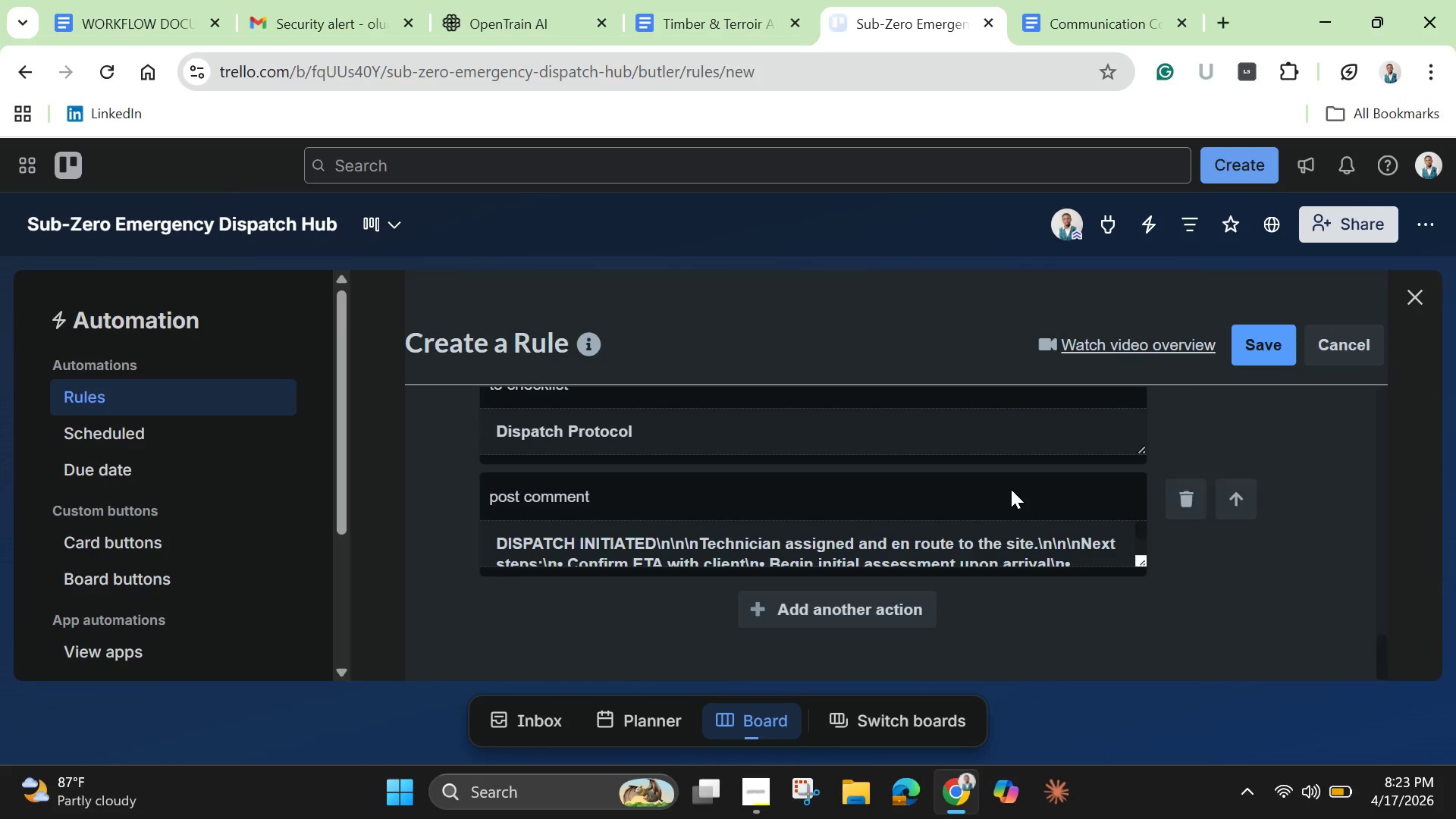 
scroll: coordinate [1011, 489], scroll_direction: up, amount: 3.0
 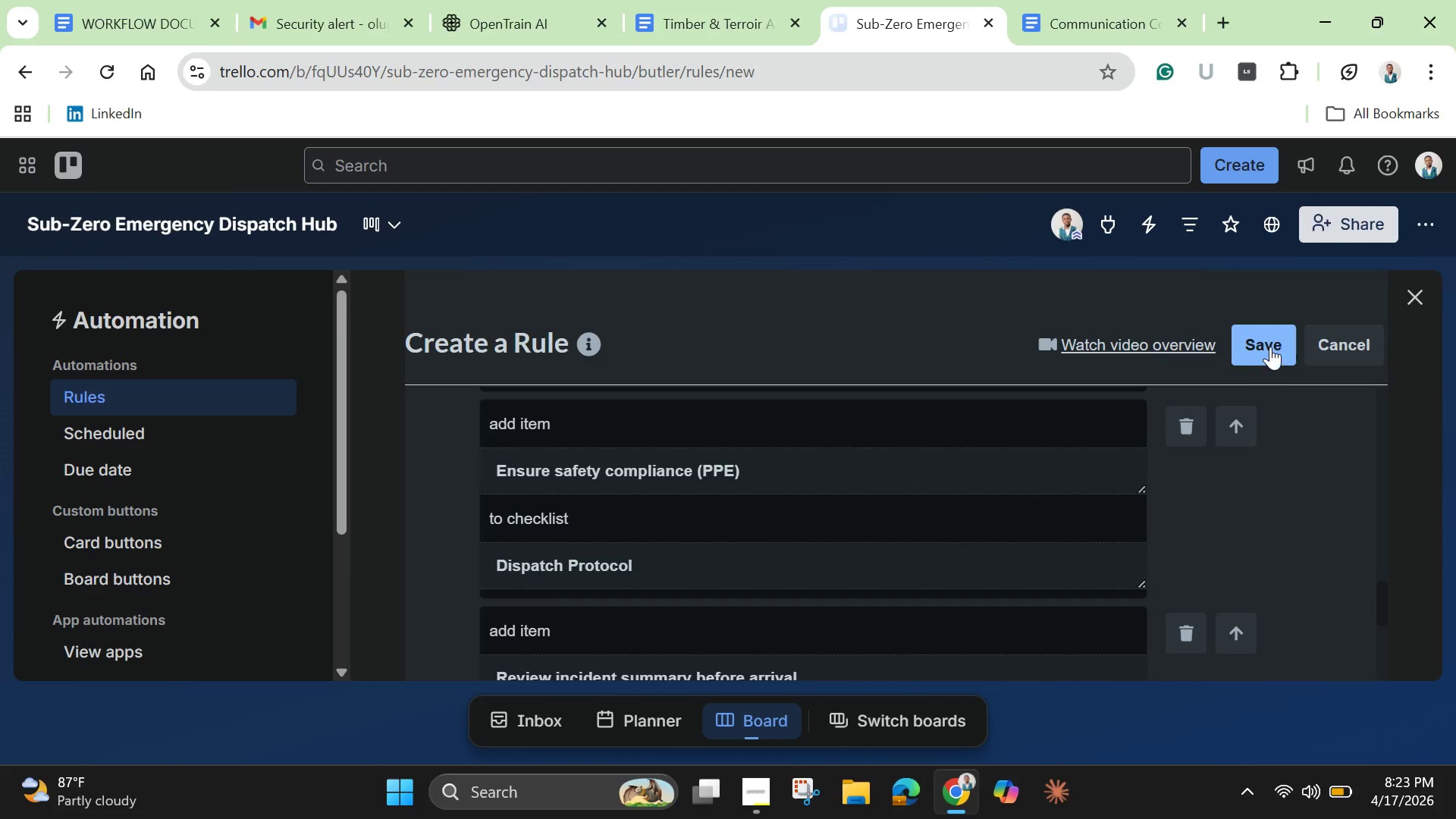 
left_click([1270, 345])
 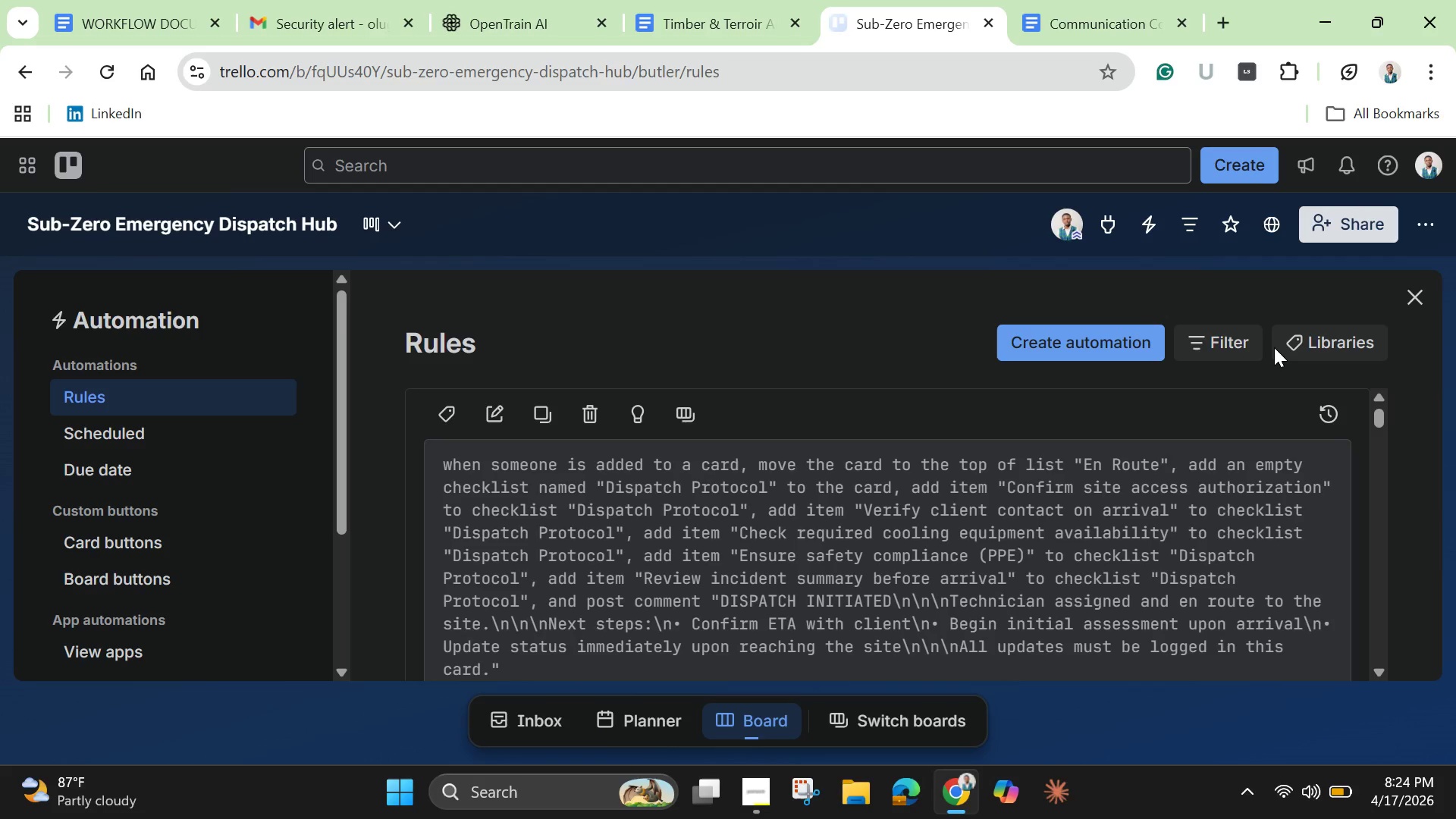 
wait(23.62)
 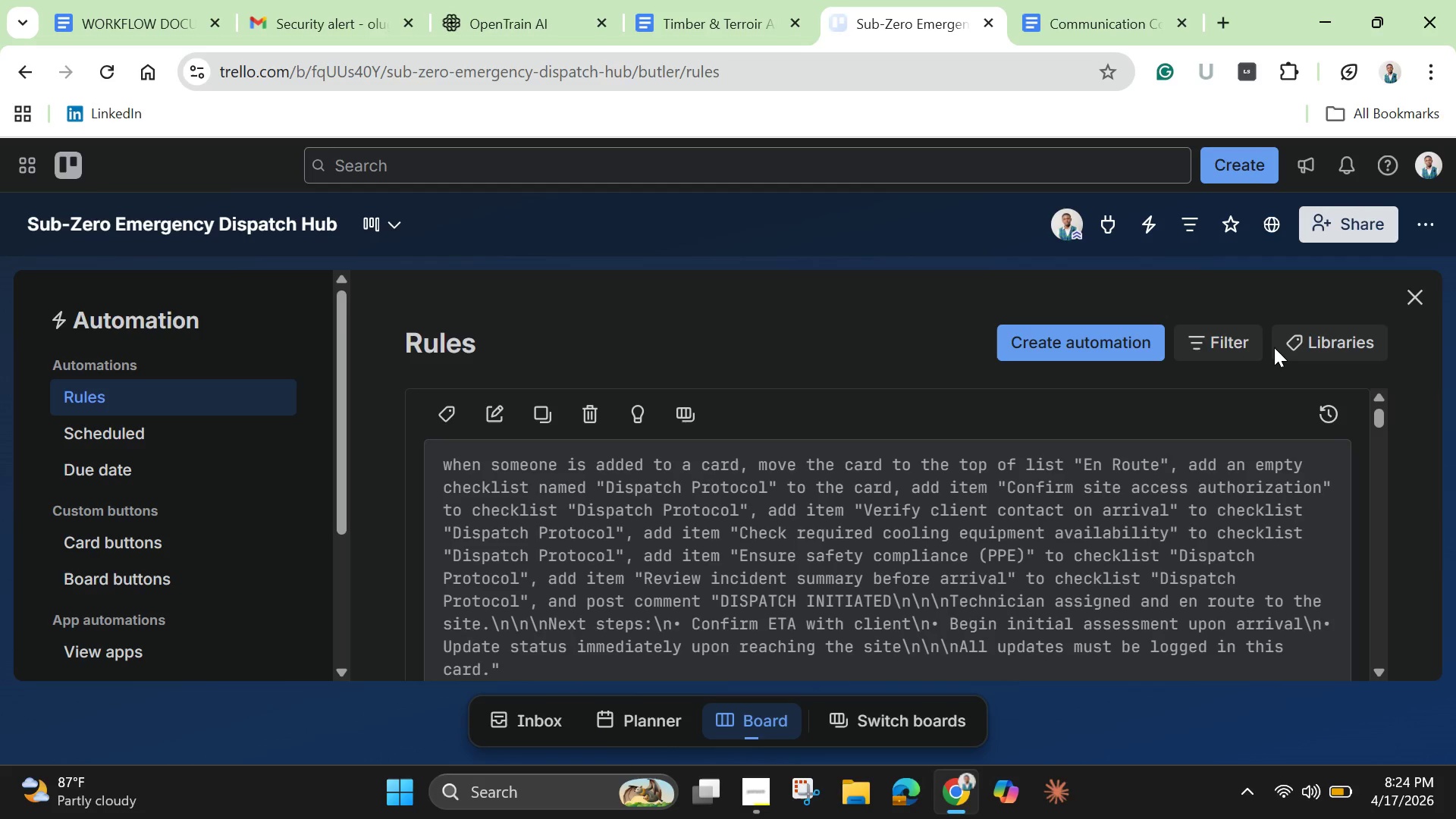 
scroll: coordinate [1285, 379], scroll_direction: down, amount: 2.0
 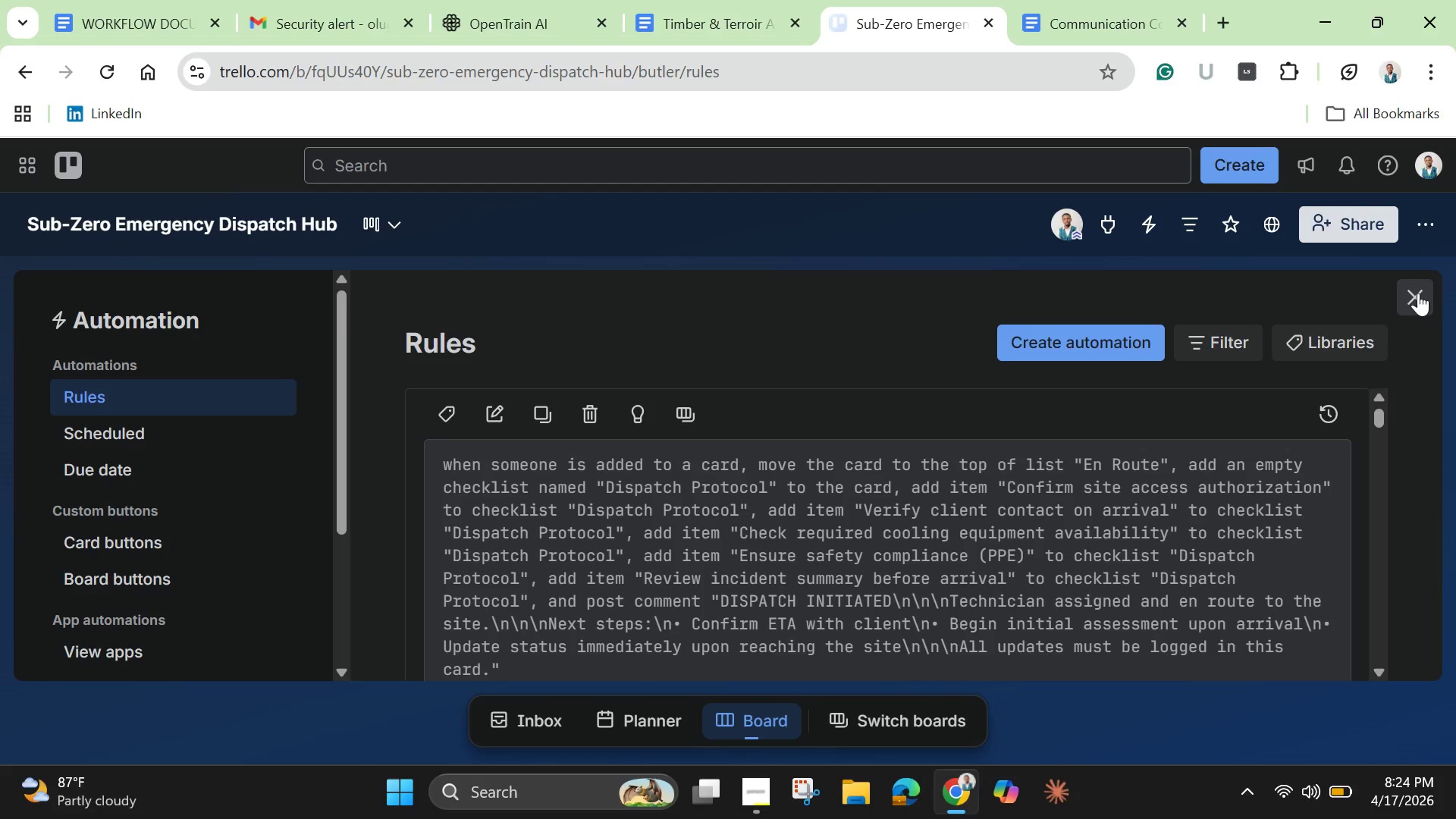 
left_click([1418, 293])
 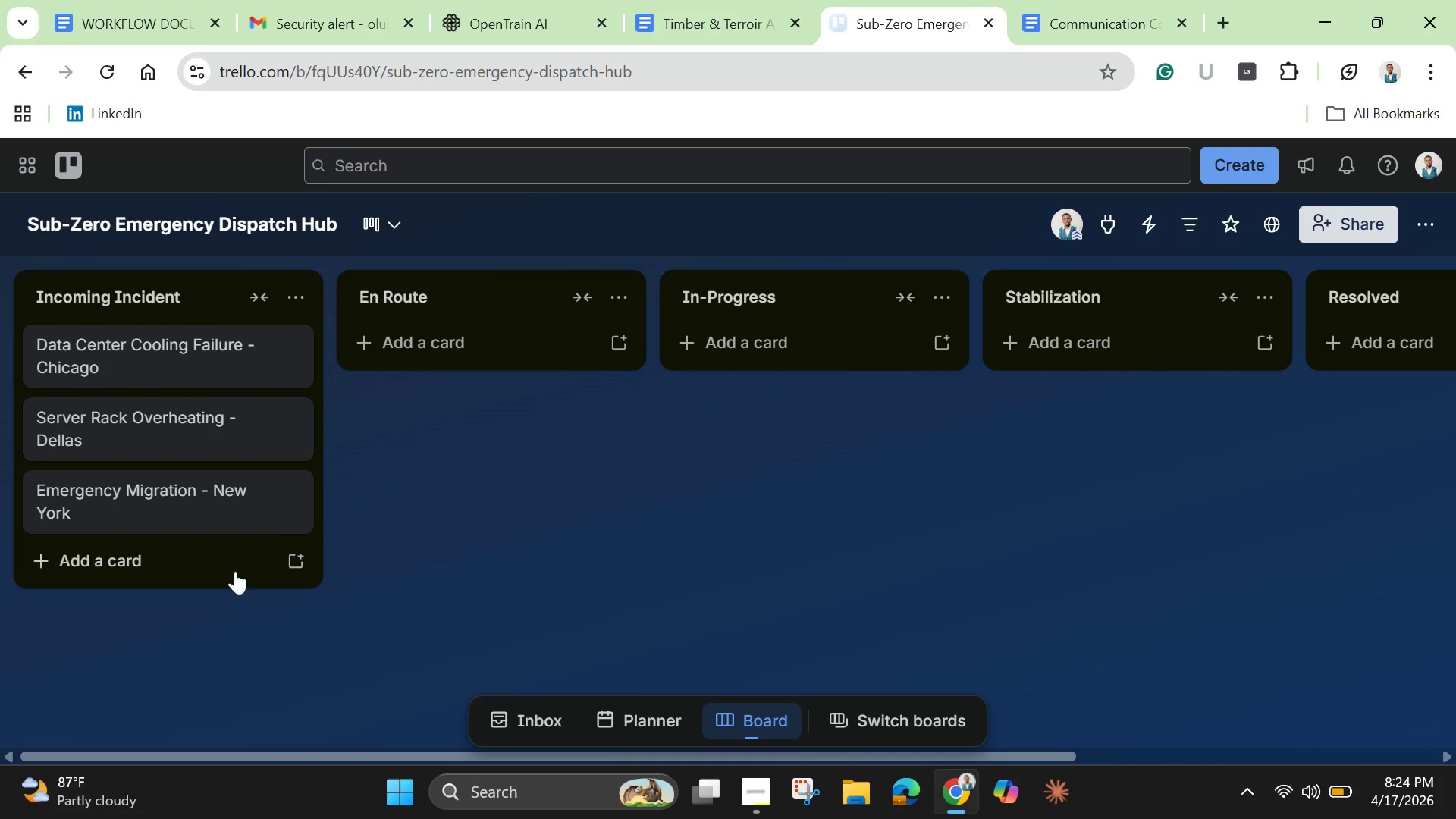 
left_click([224, 574])
 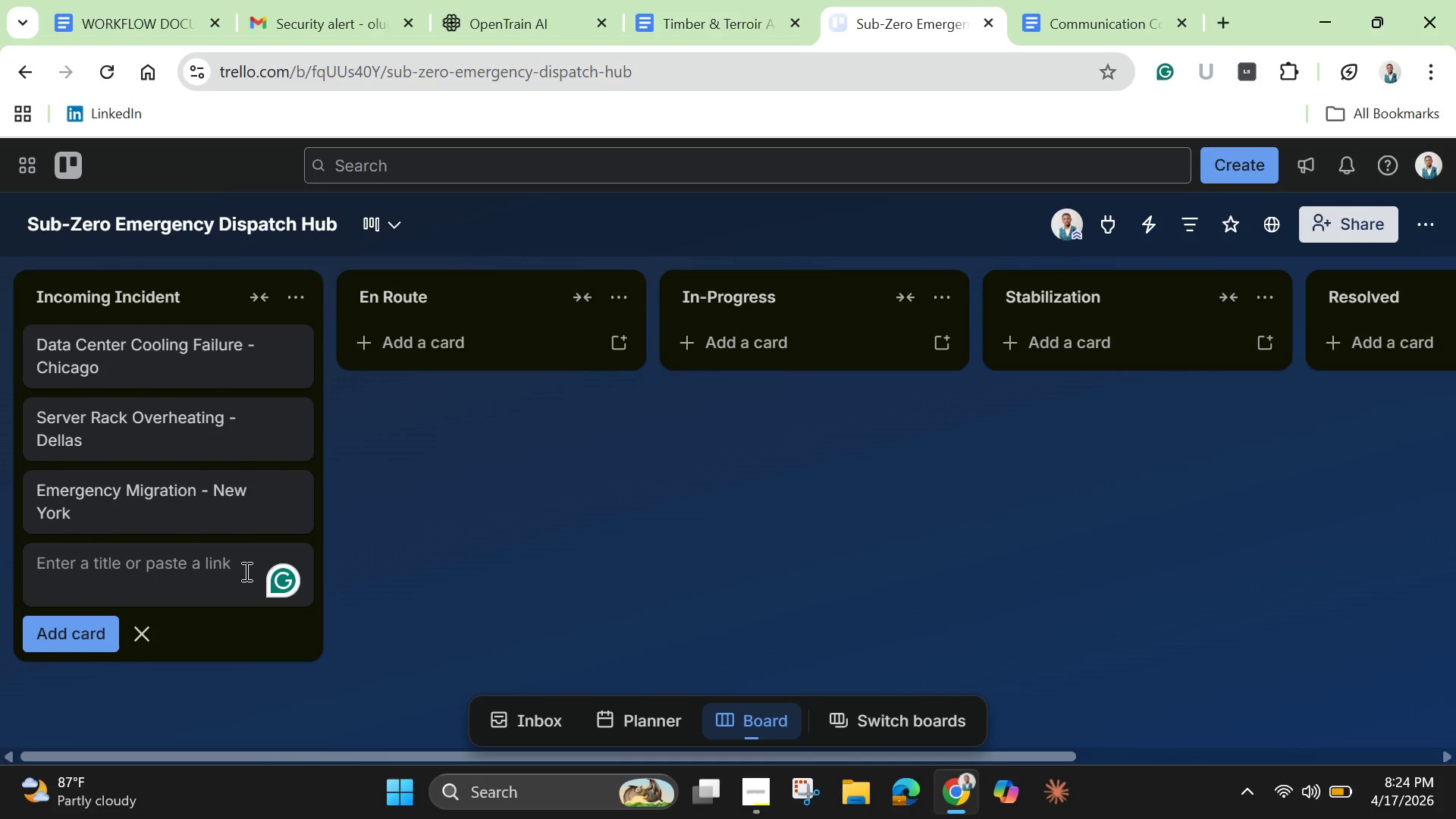 
type(Testing - Dis)
 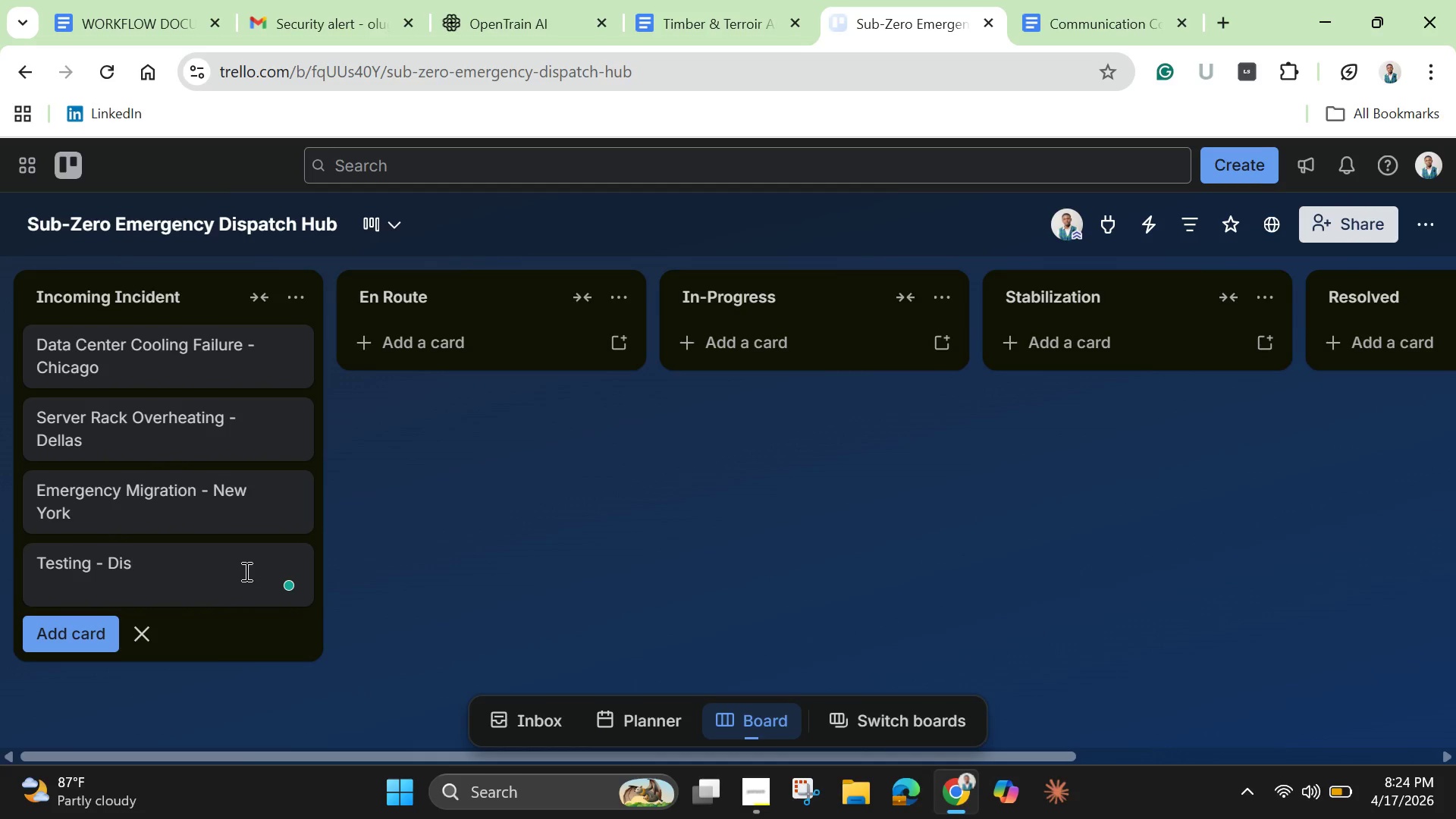 
type(patch )
 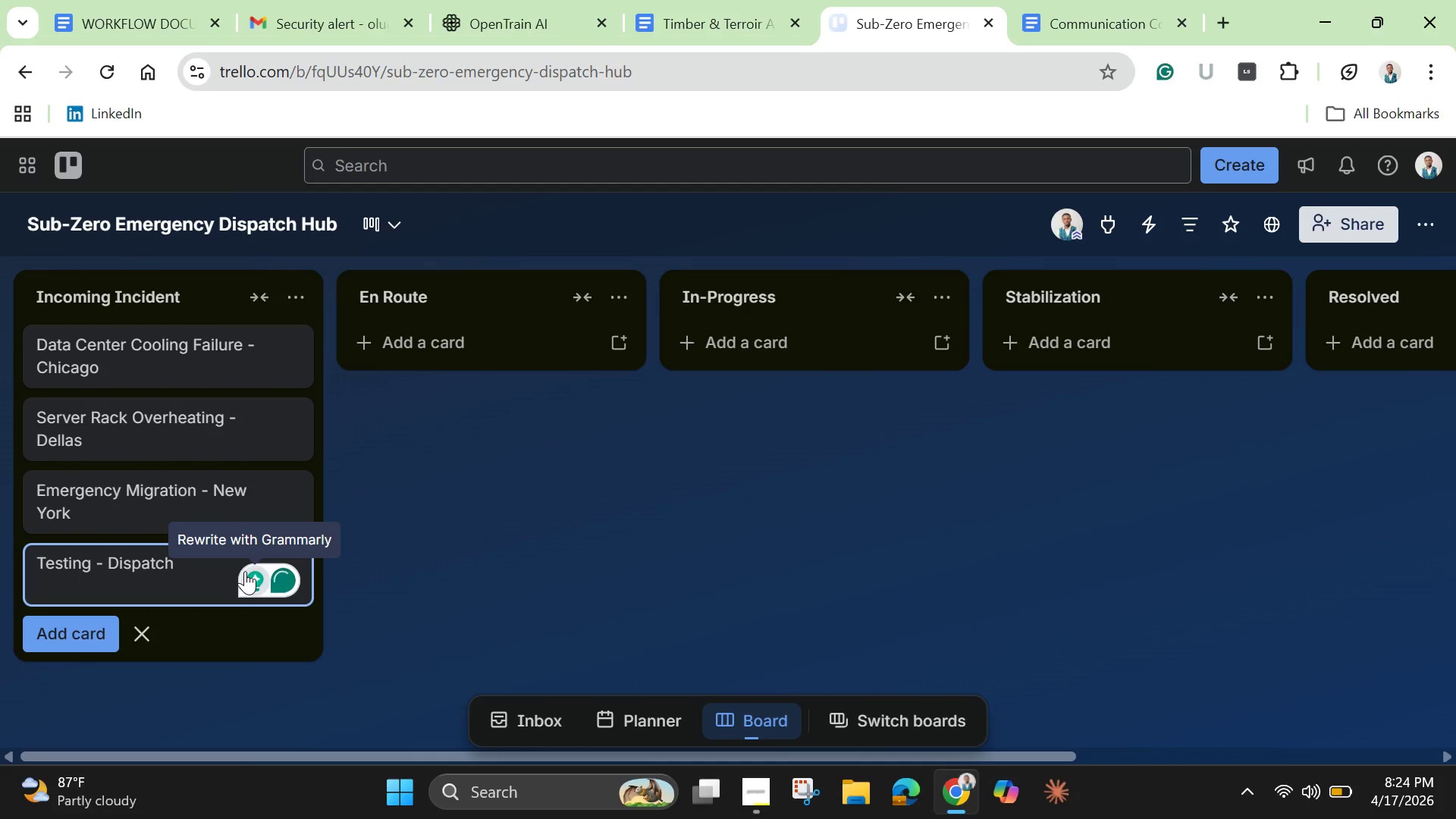 
wait(5.31)
 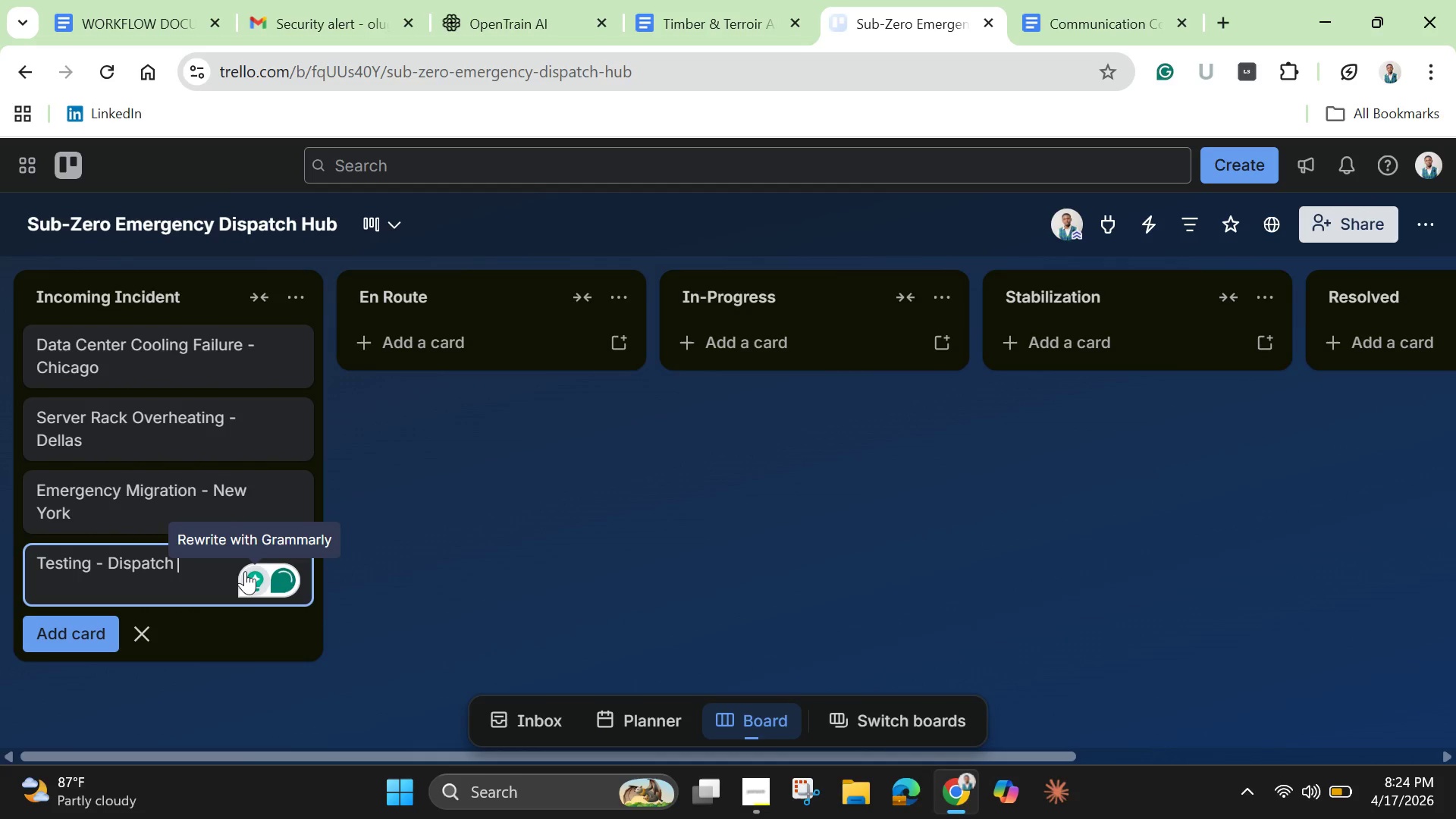 
key(Enter)
 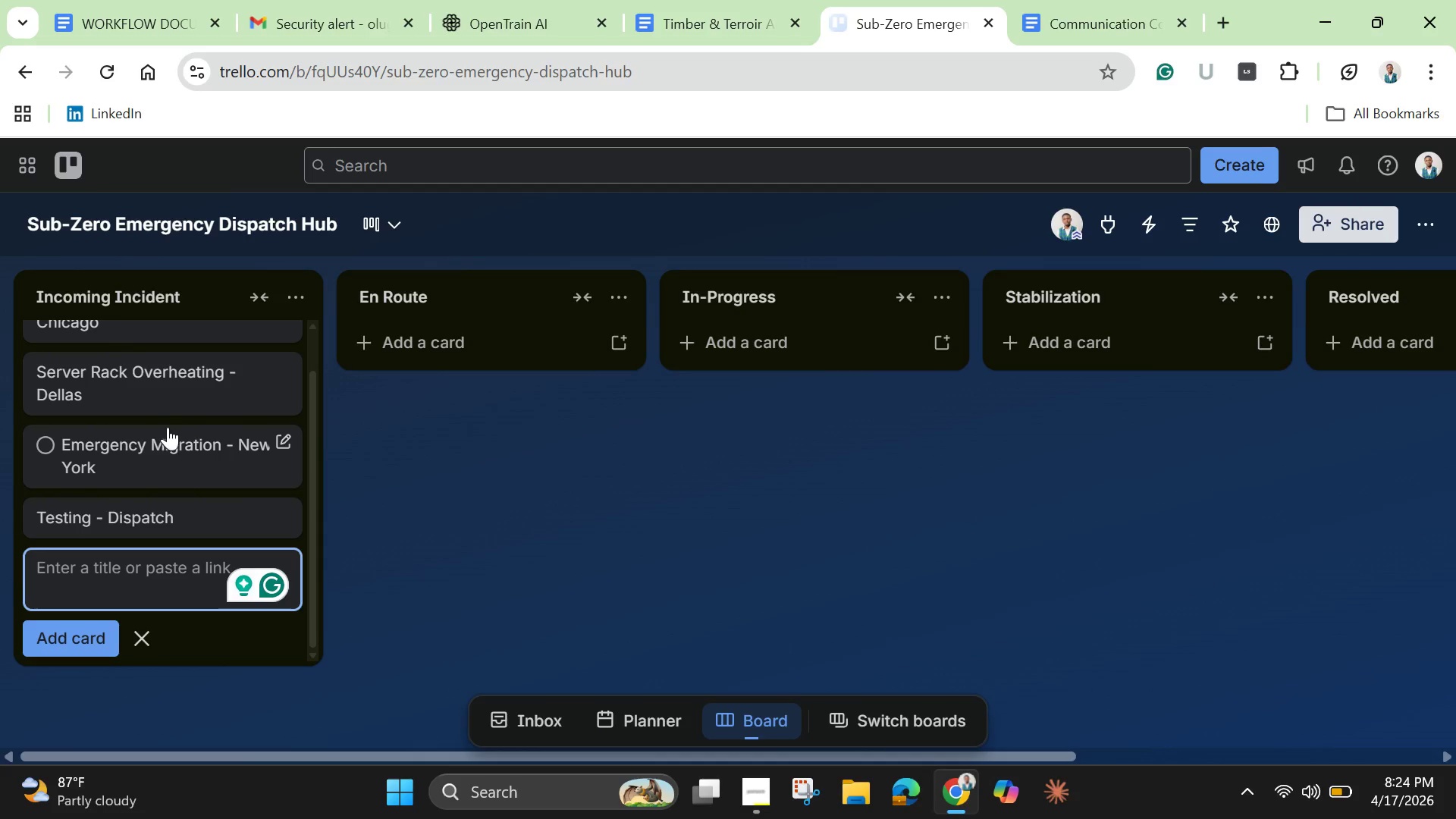 
left_click([135, 517])
 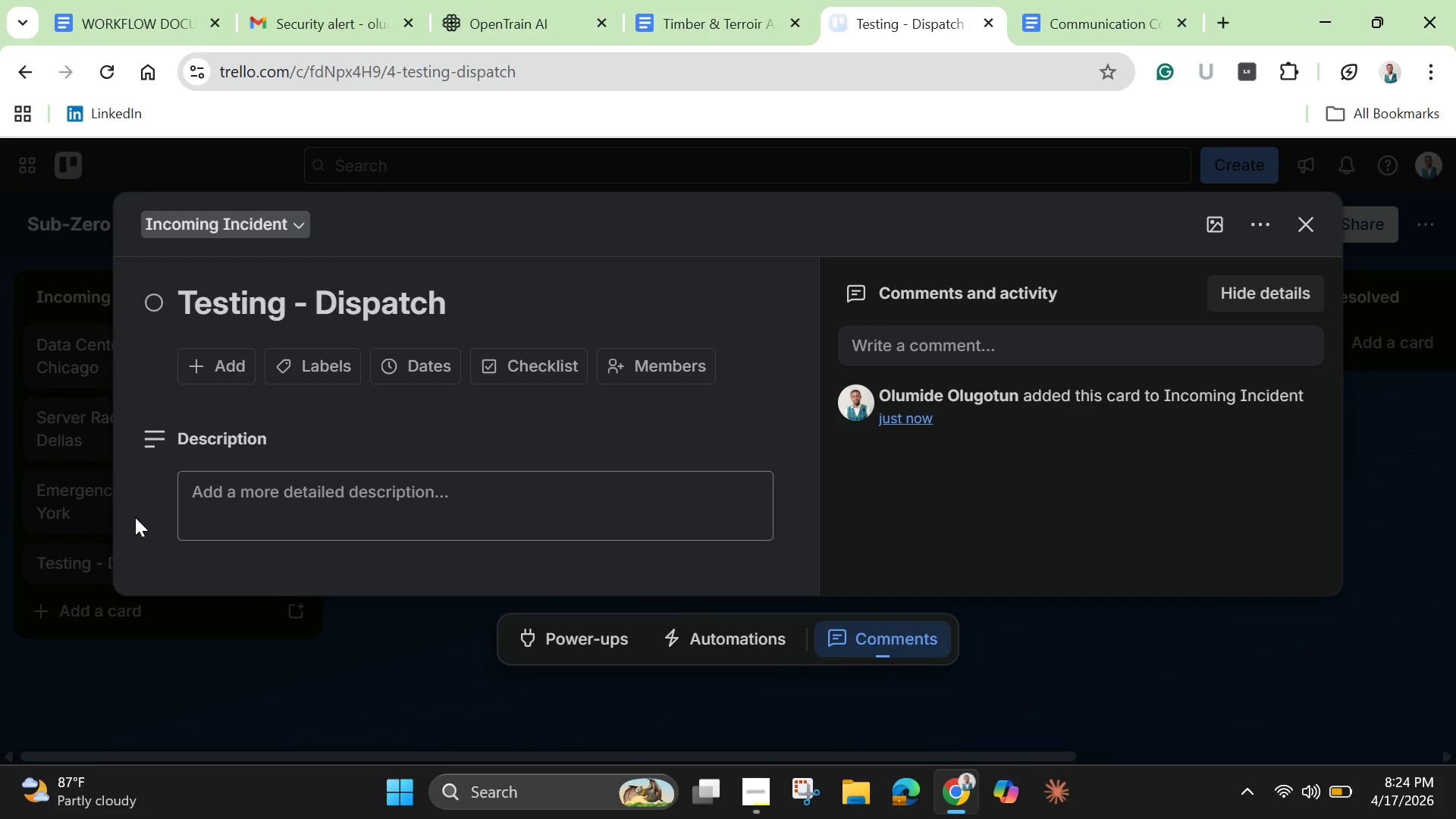 
wait(9.42)
 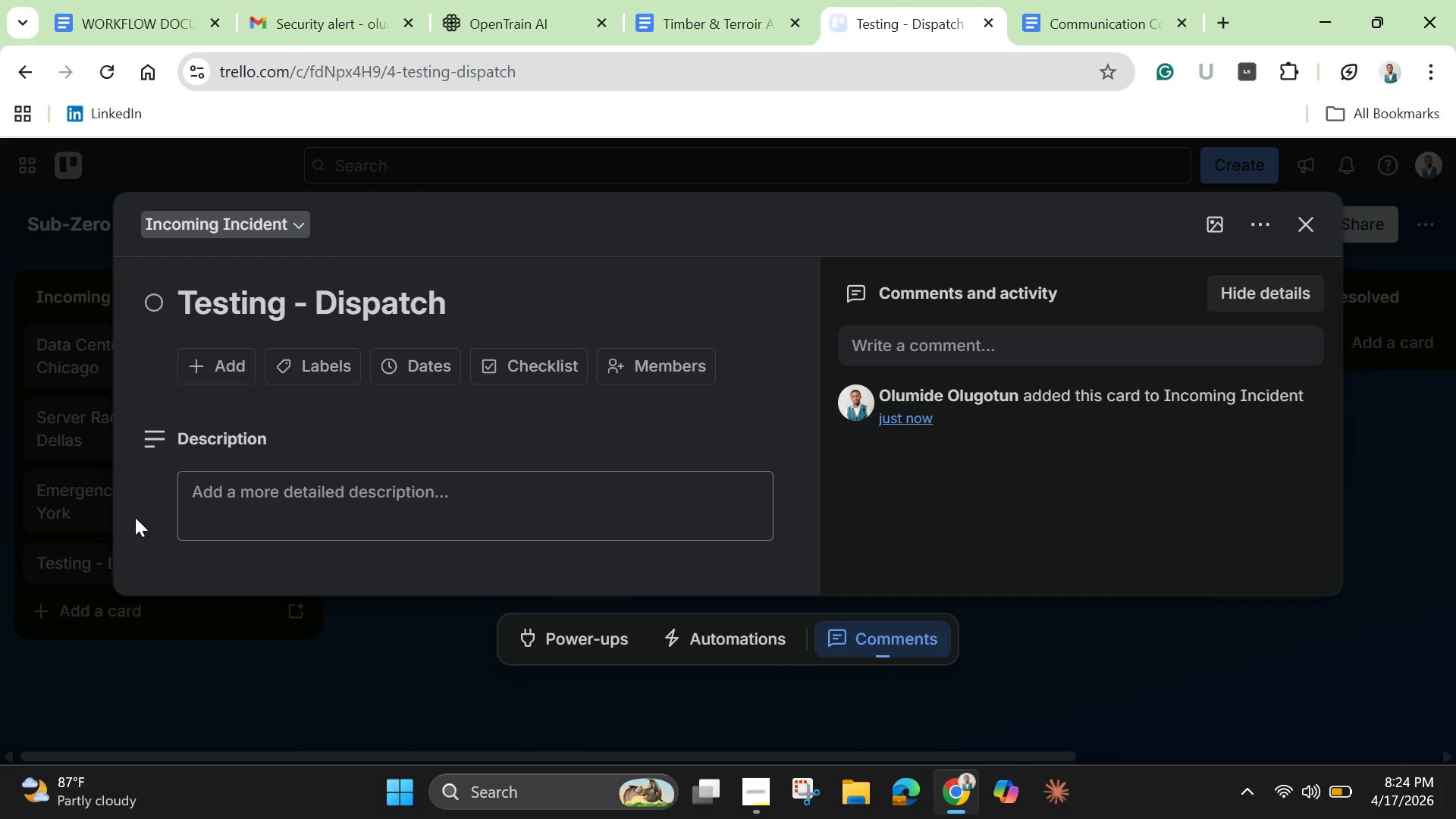 
left_click([642, 362])
 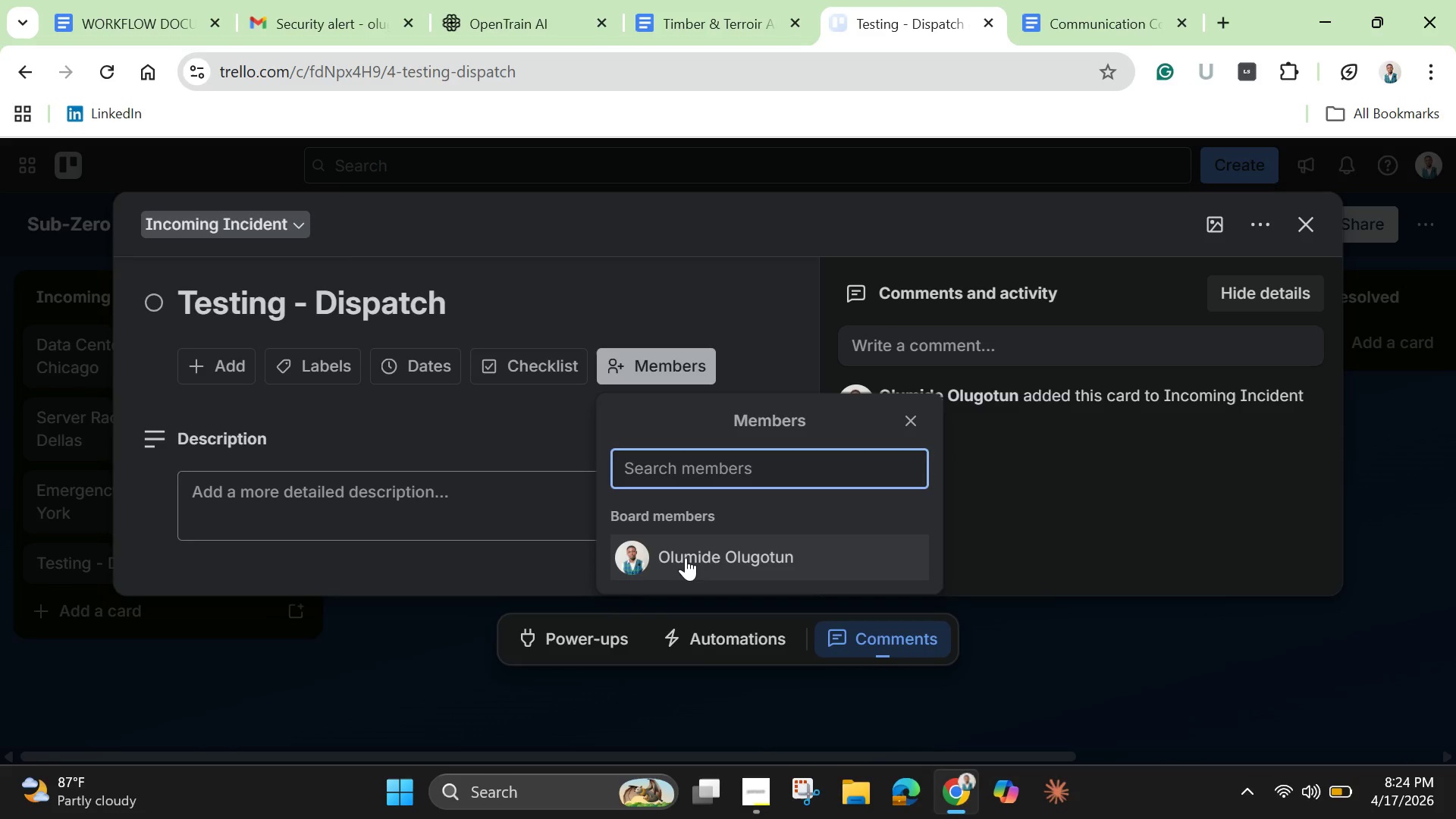 
left_click([686, 557])
 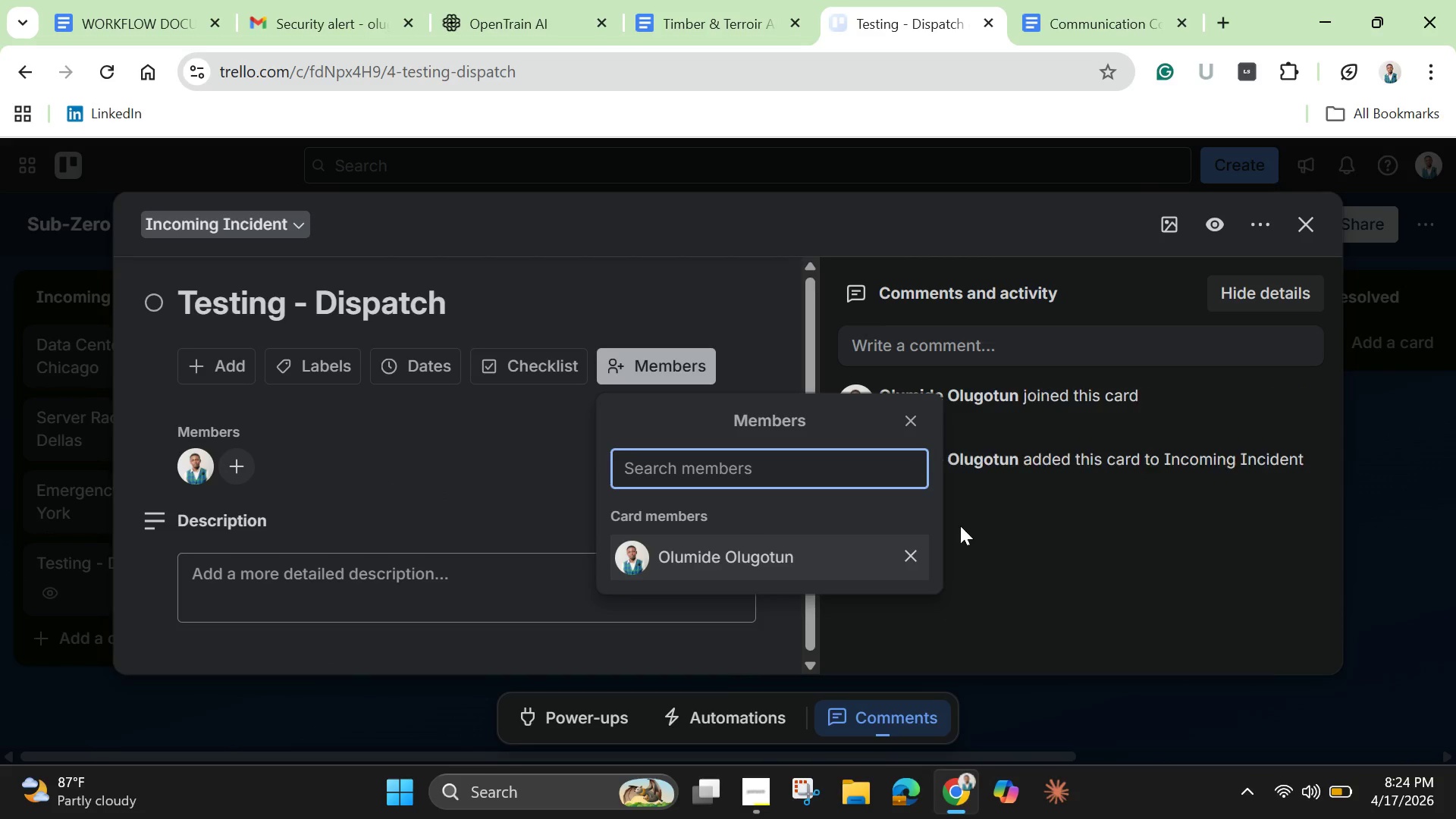 
mouse_move([949, 542])
 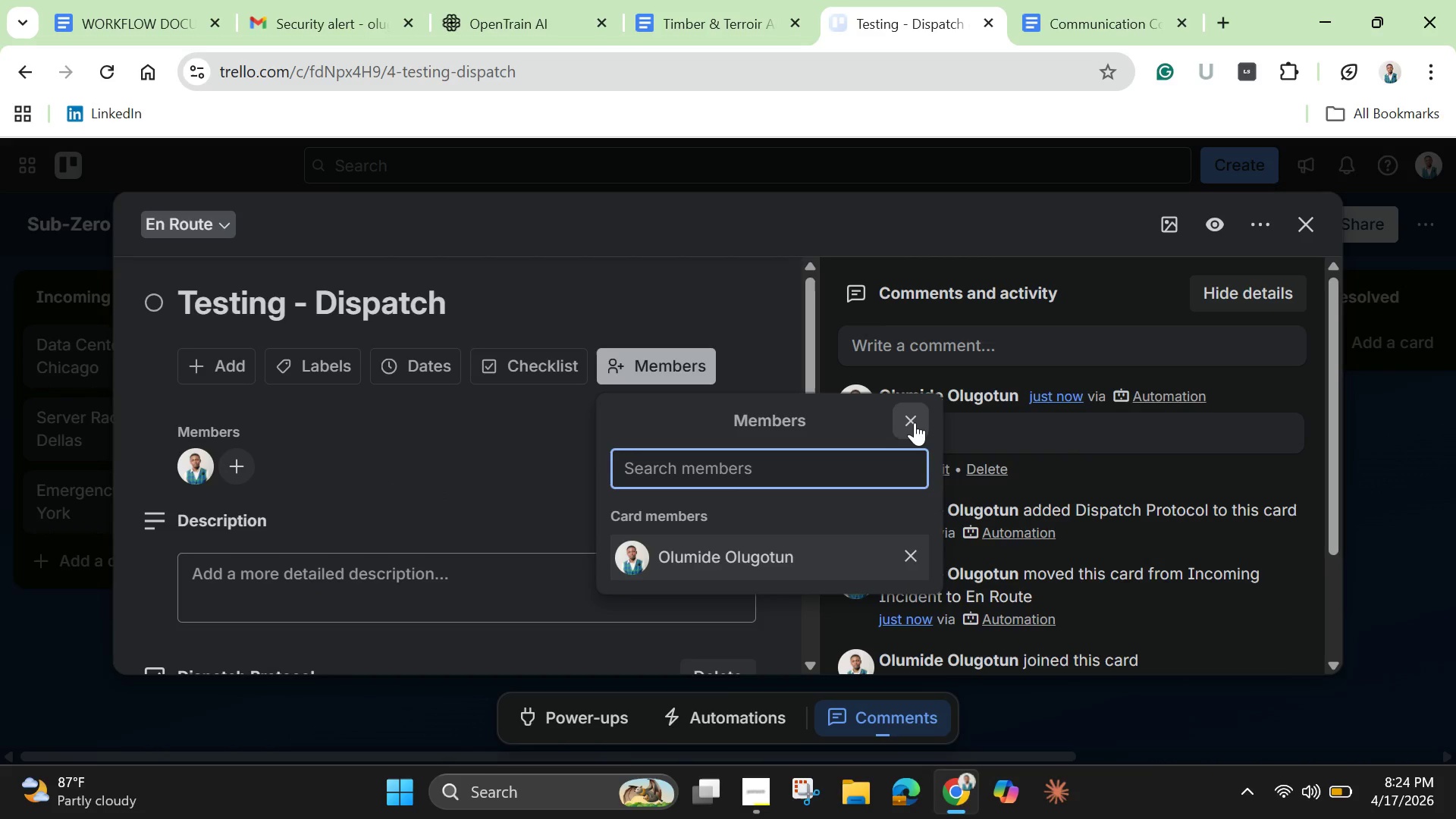 
left_click([915, 422])
 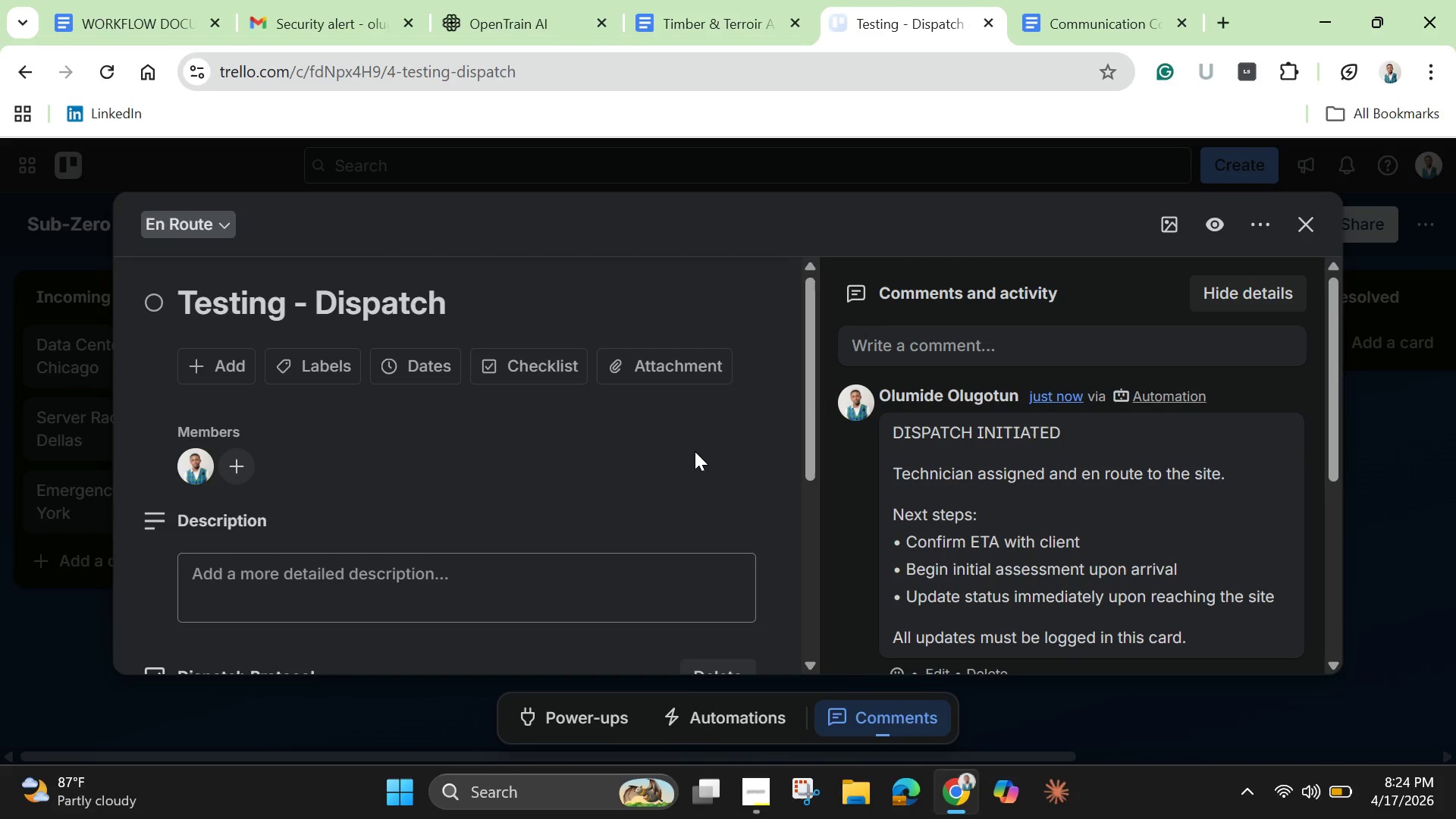 
scroll: coordinate [695, 452], scroll_direction: down, amount: 2.0
 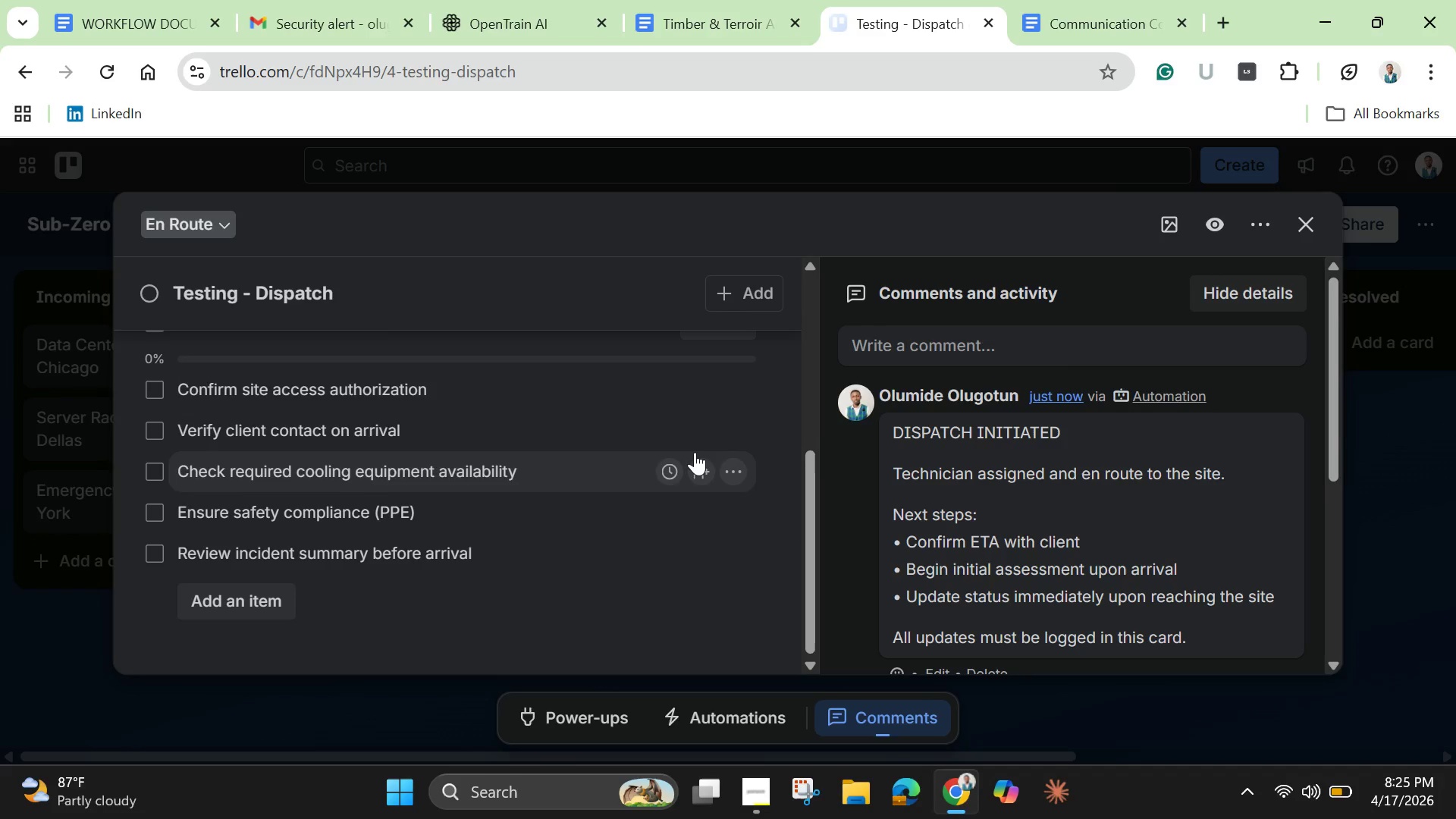 
scroll: coordinate [695, 452], scroll_direction: up, amount: 3.0
 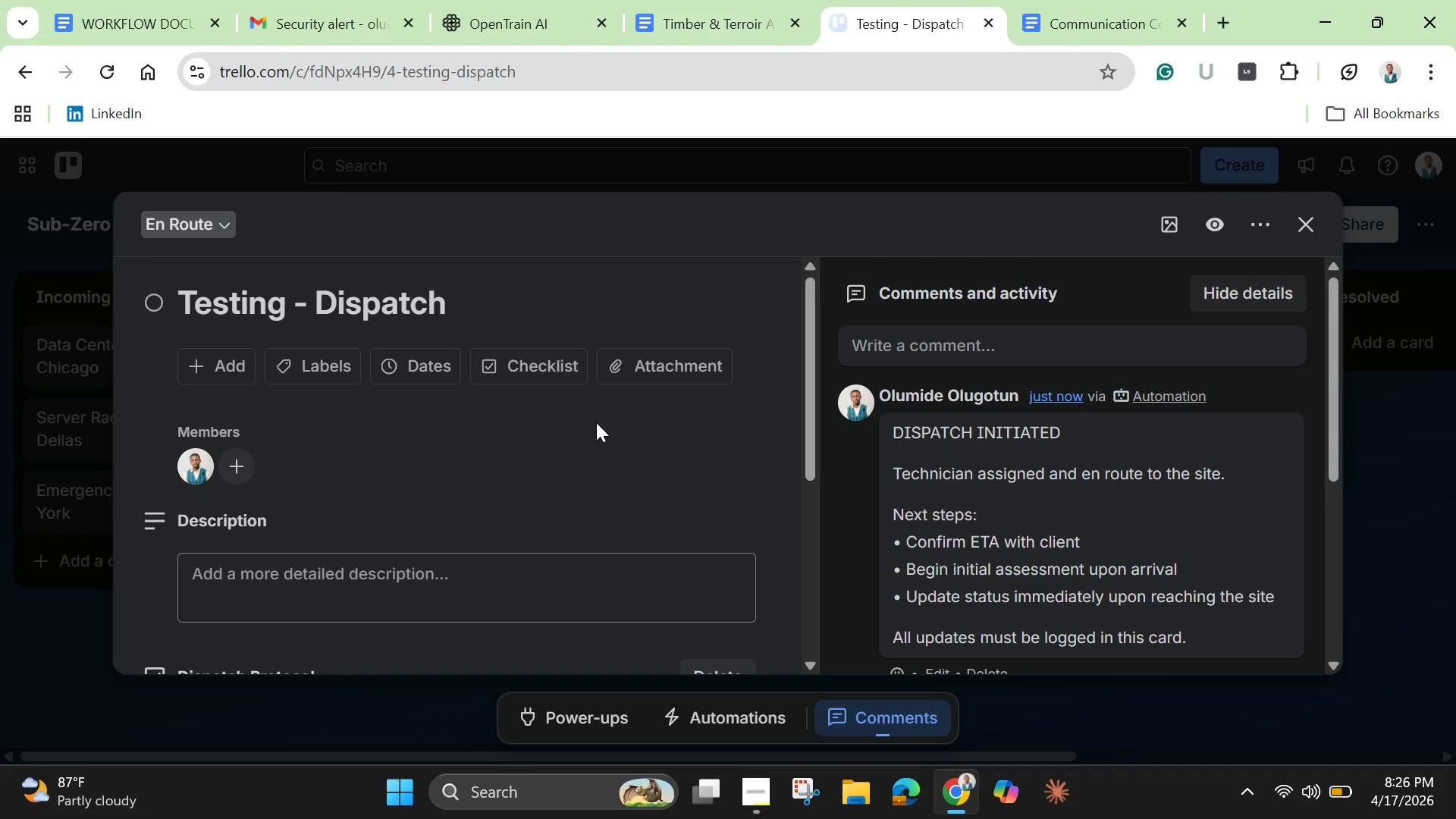 
wait(72.14)
 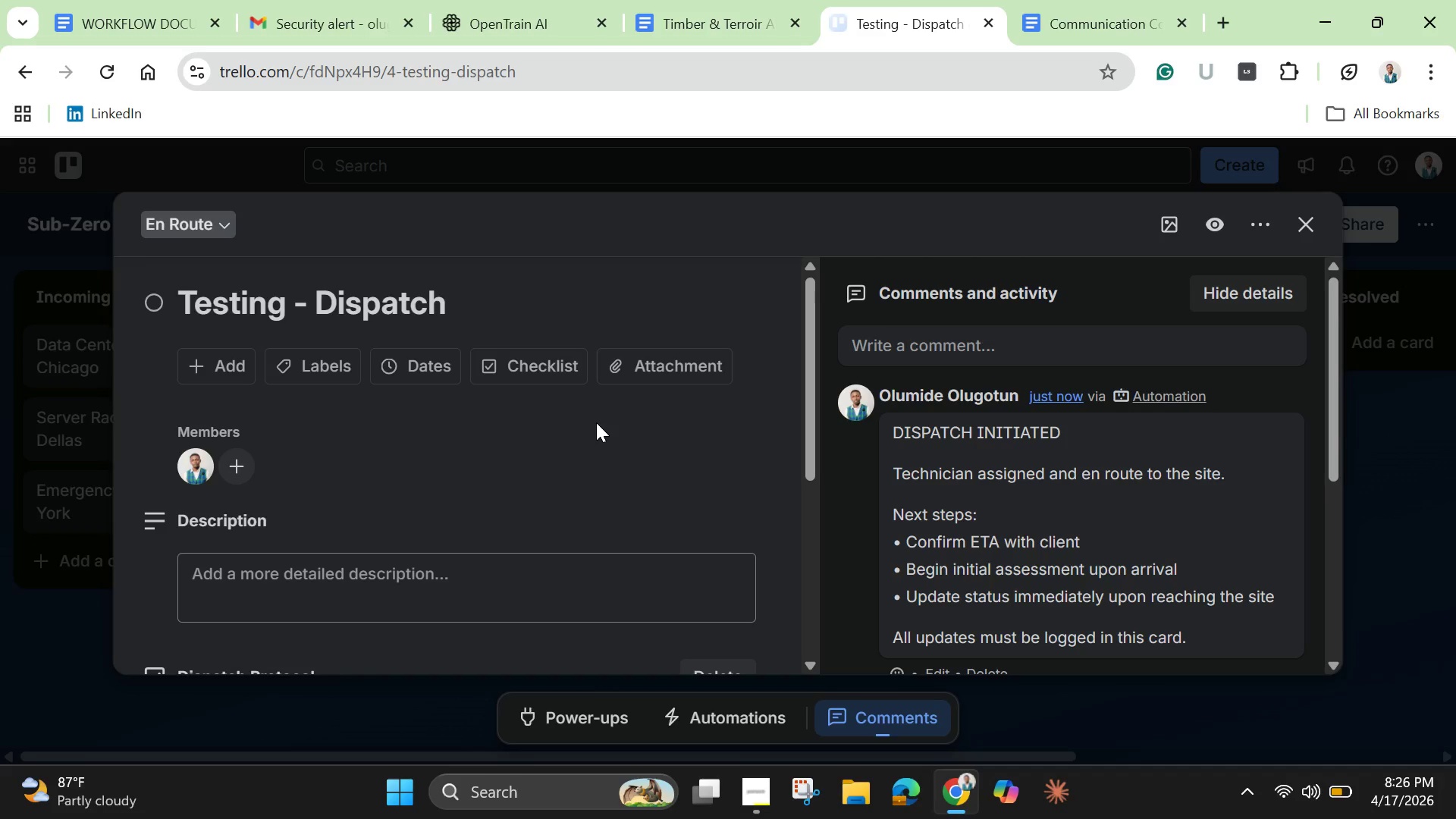 
left_click([1305, 226])
 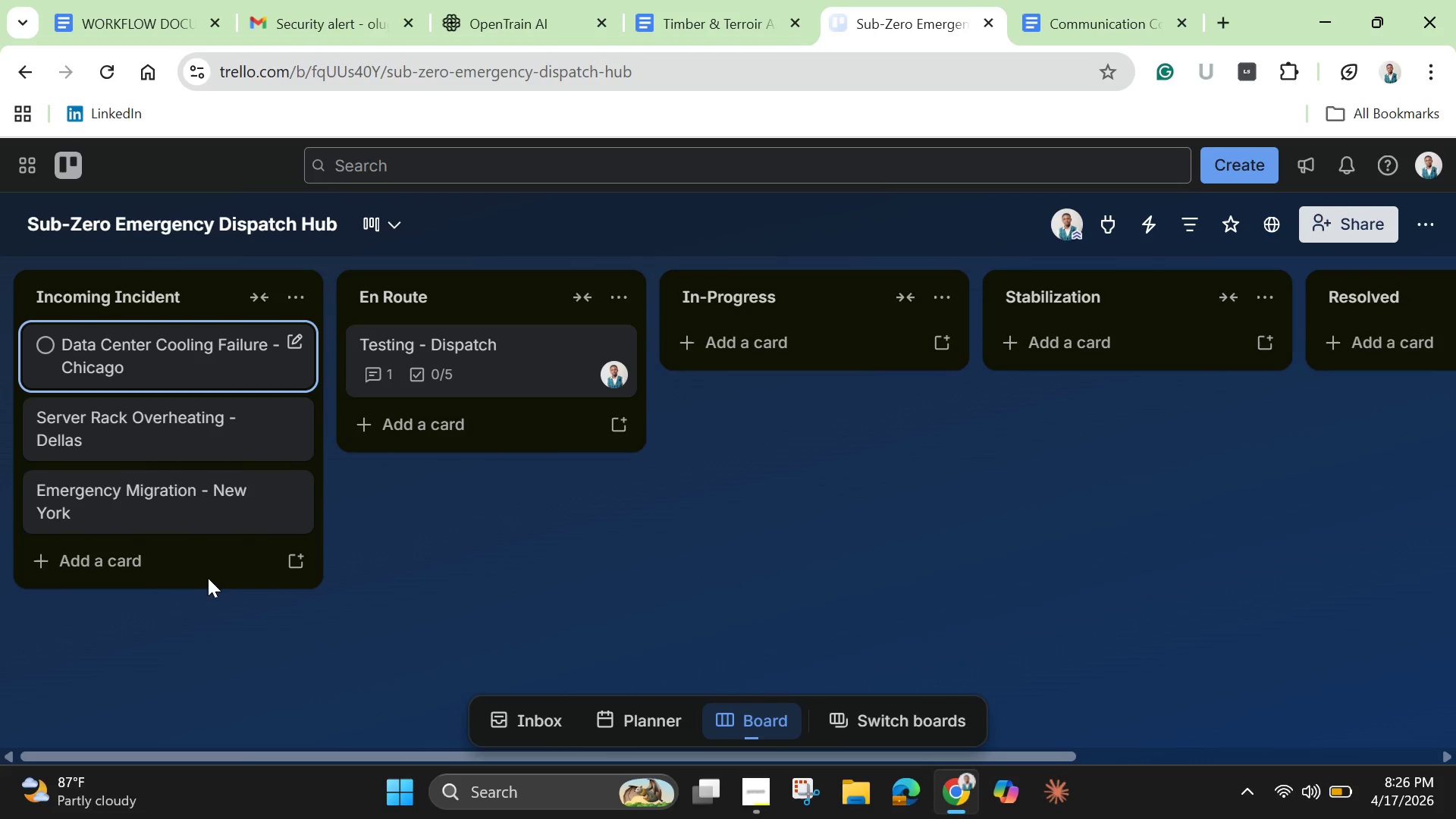 
left_click([206, 571])
 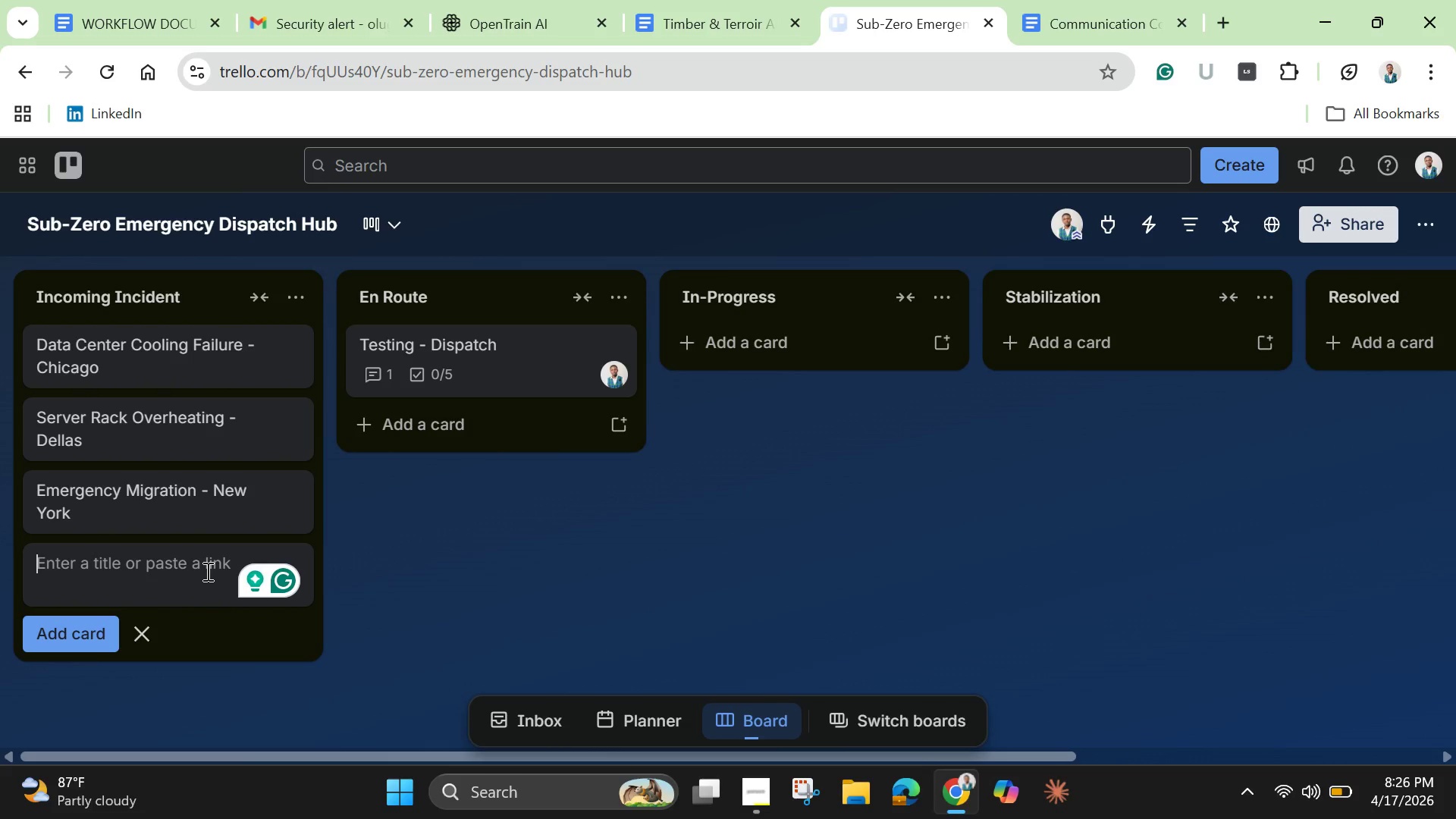 
wait(5.02)
 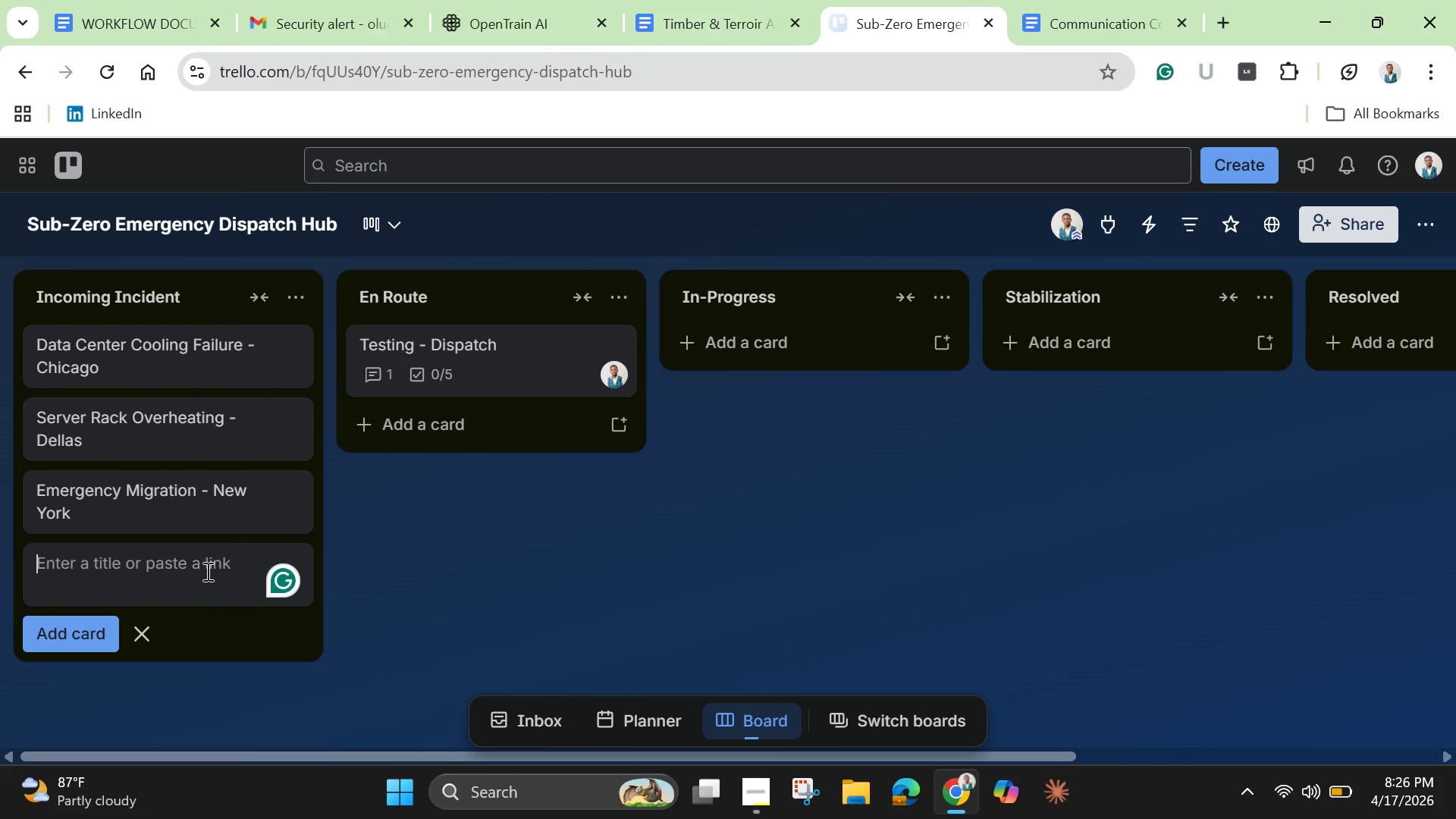 
type(Status Monitor - Live Incident Feed)
 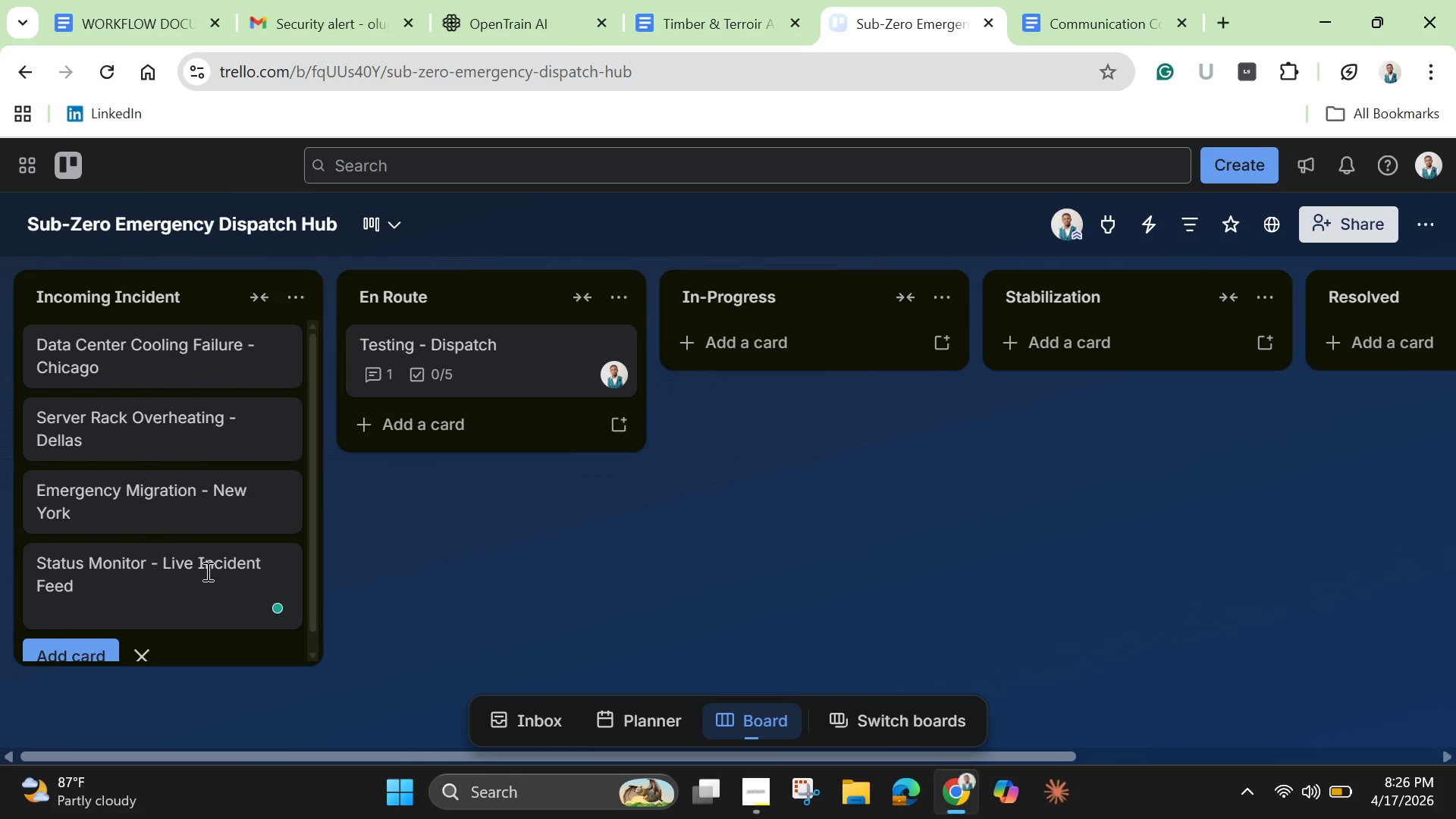 
key(Enter)
 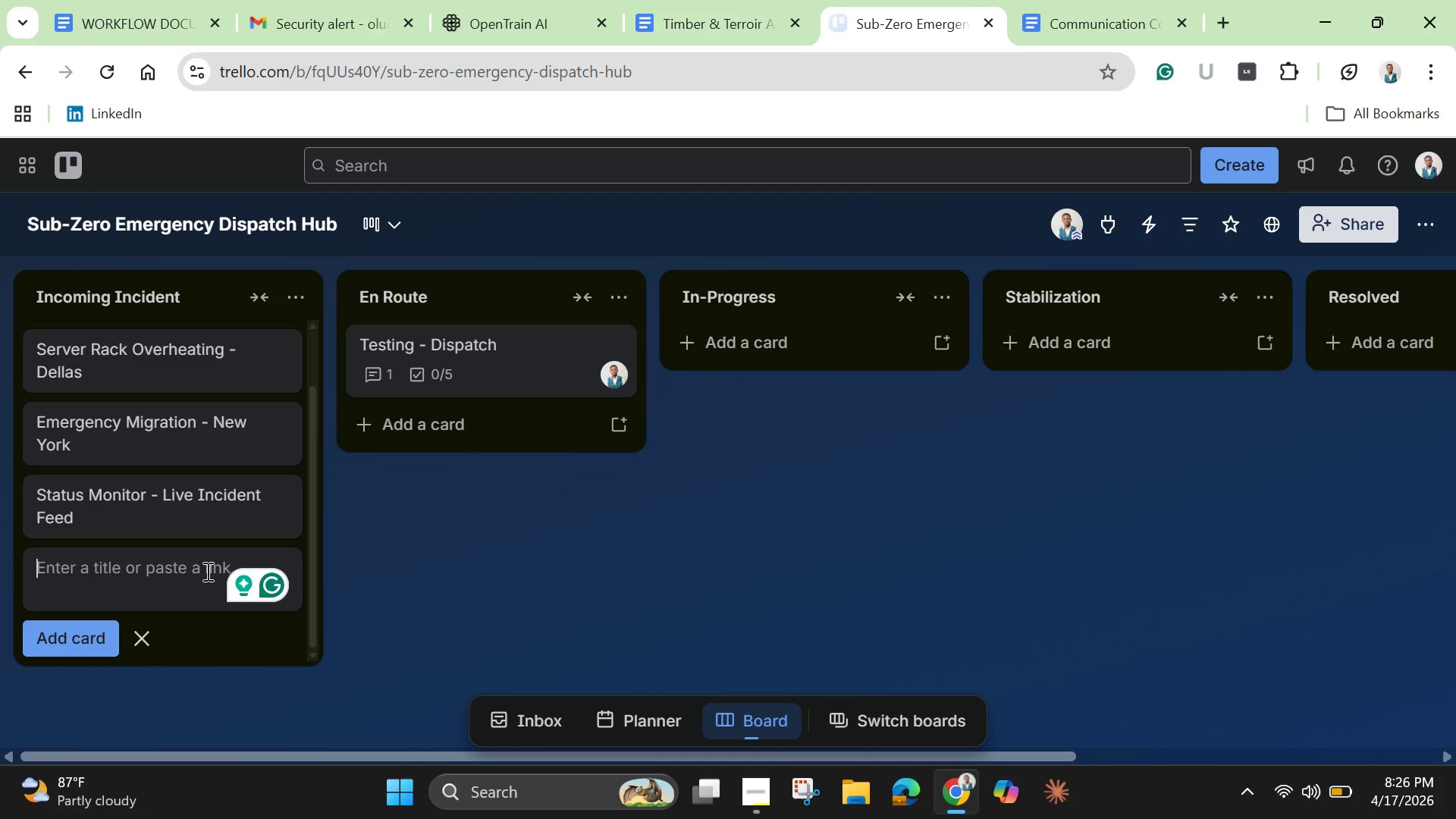 
wait(11.81)
 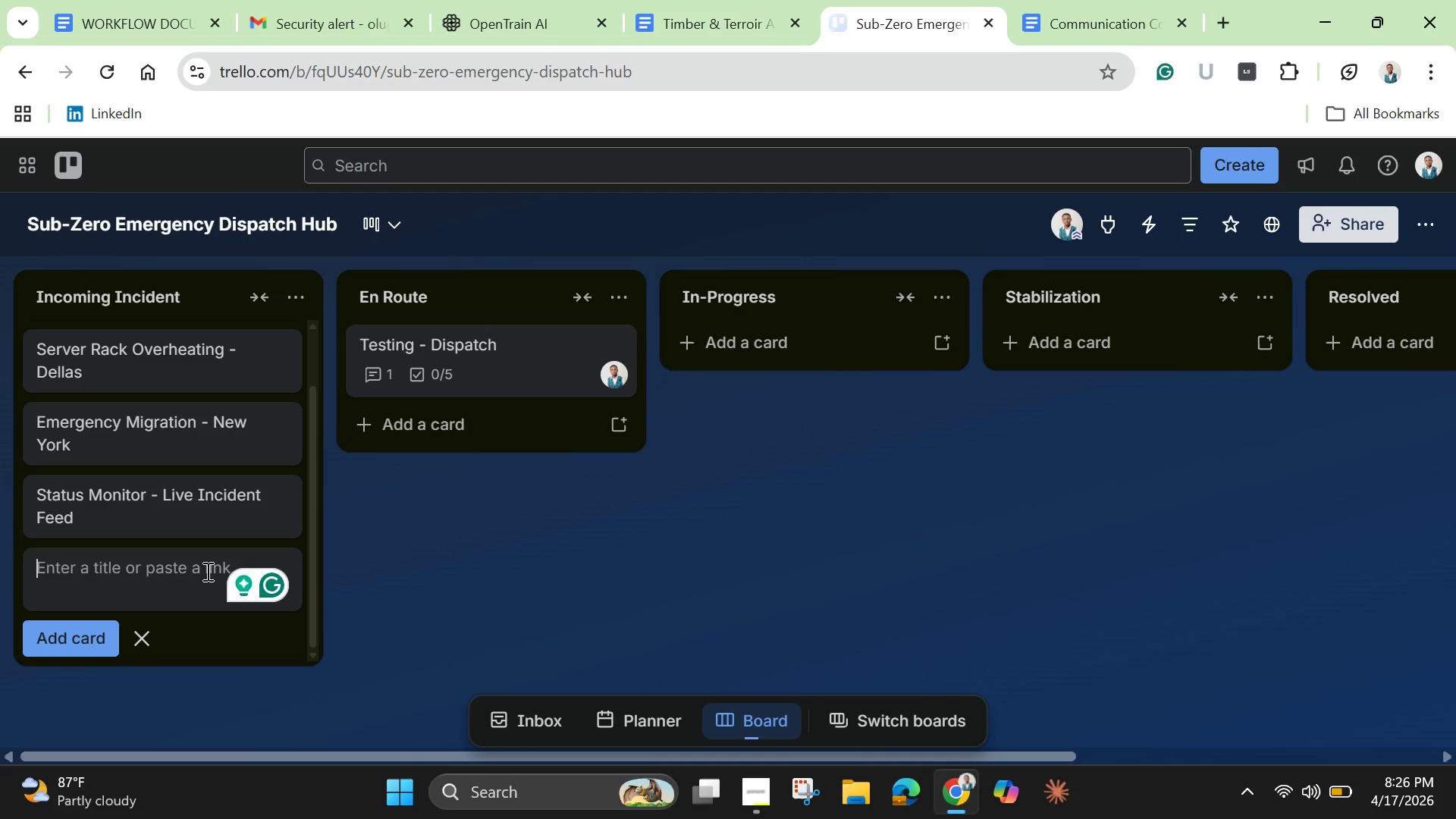 
left_click([1435, 212])
 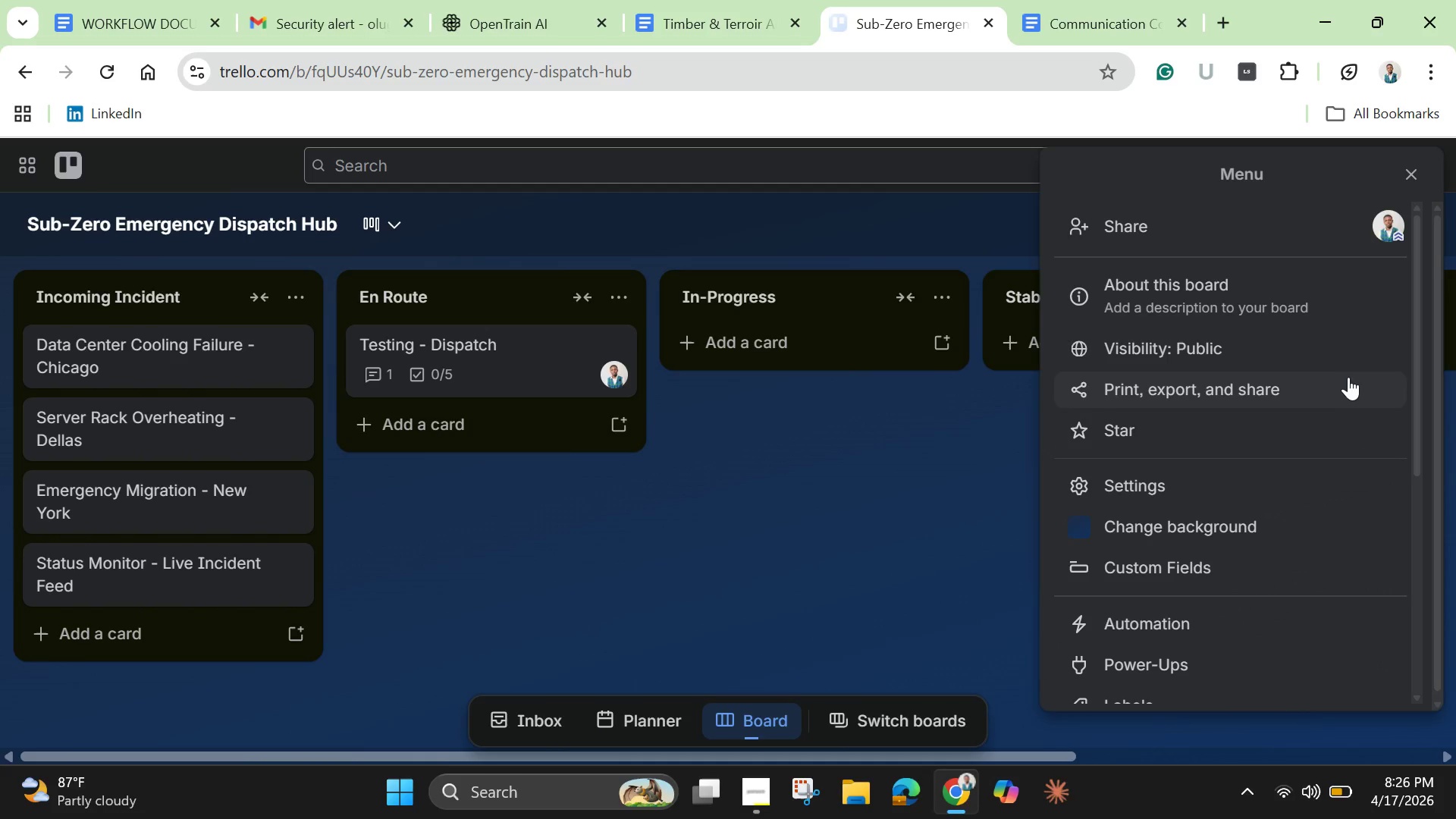 
scroll: coordinate [1193, 578], scroll_direction: down, amount: 10.0
 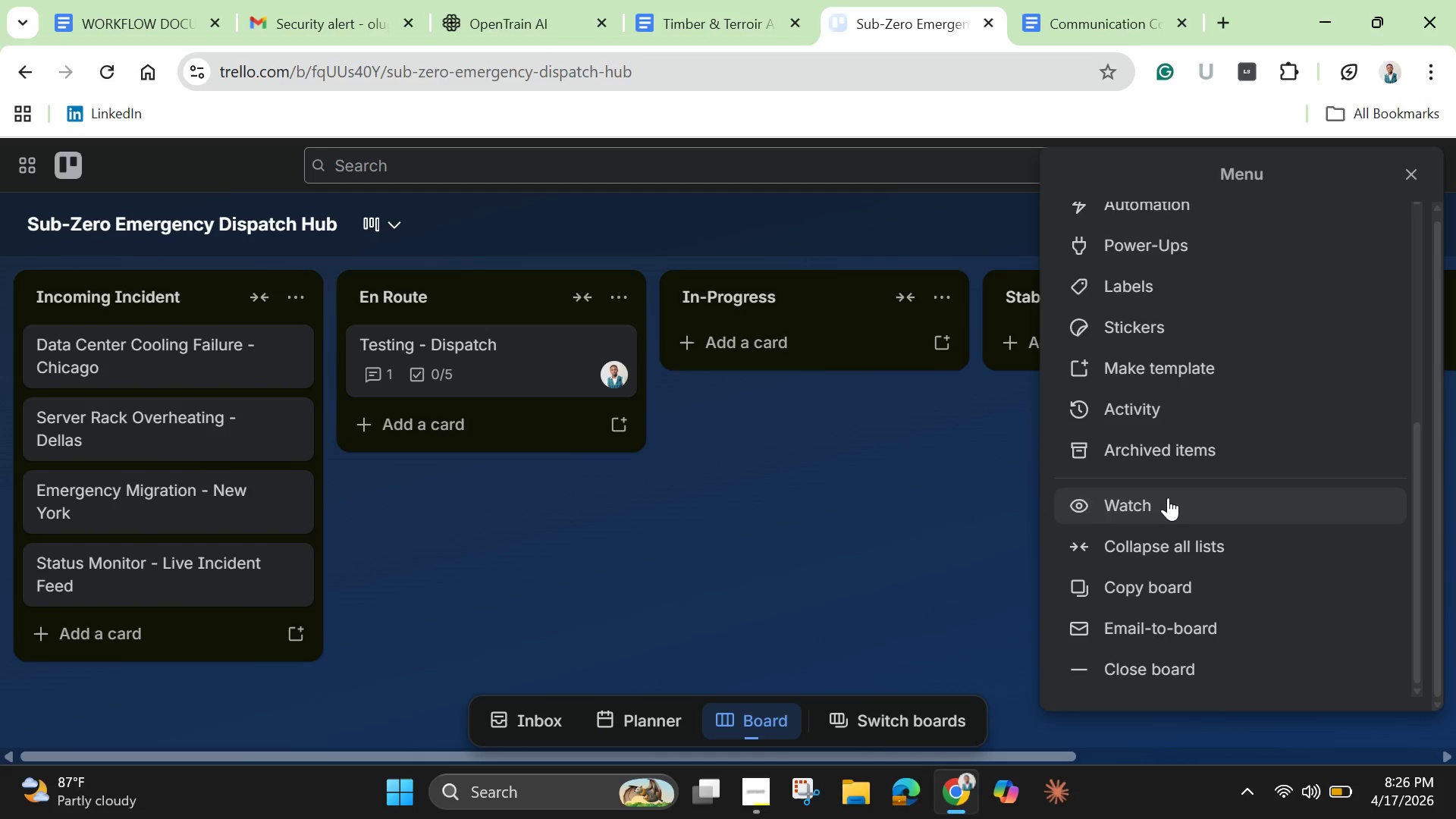 
scroll: coordinate [1168, 496], scroll_direction: up, amount: 2.0
 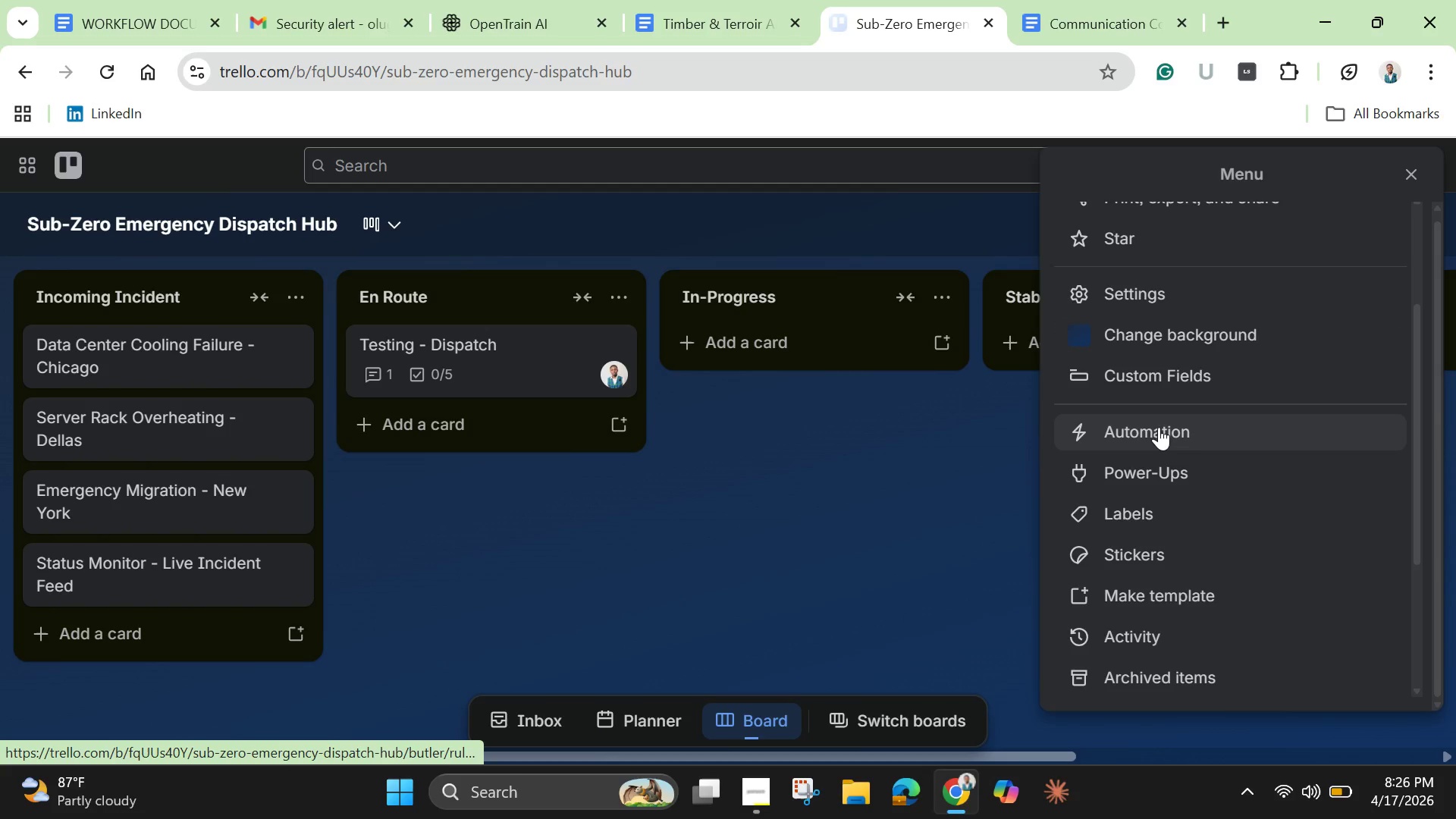 
left_click([1159, 427])
 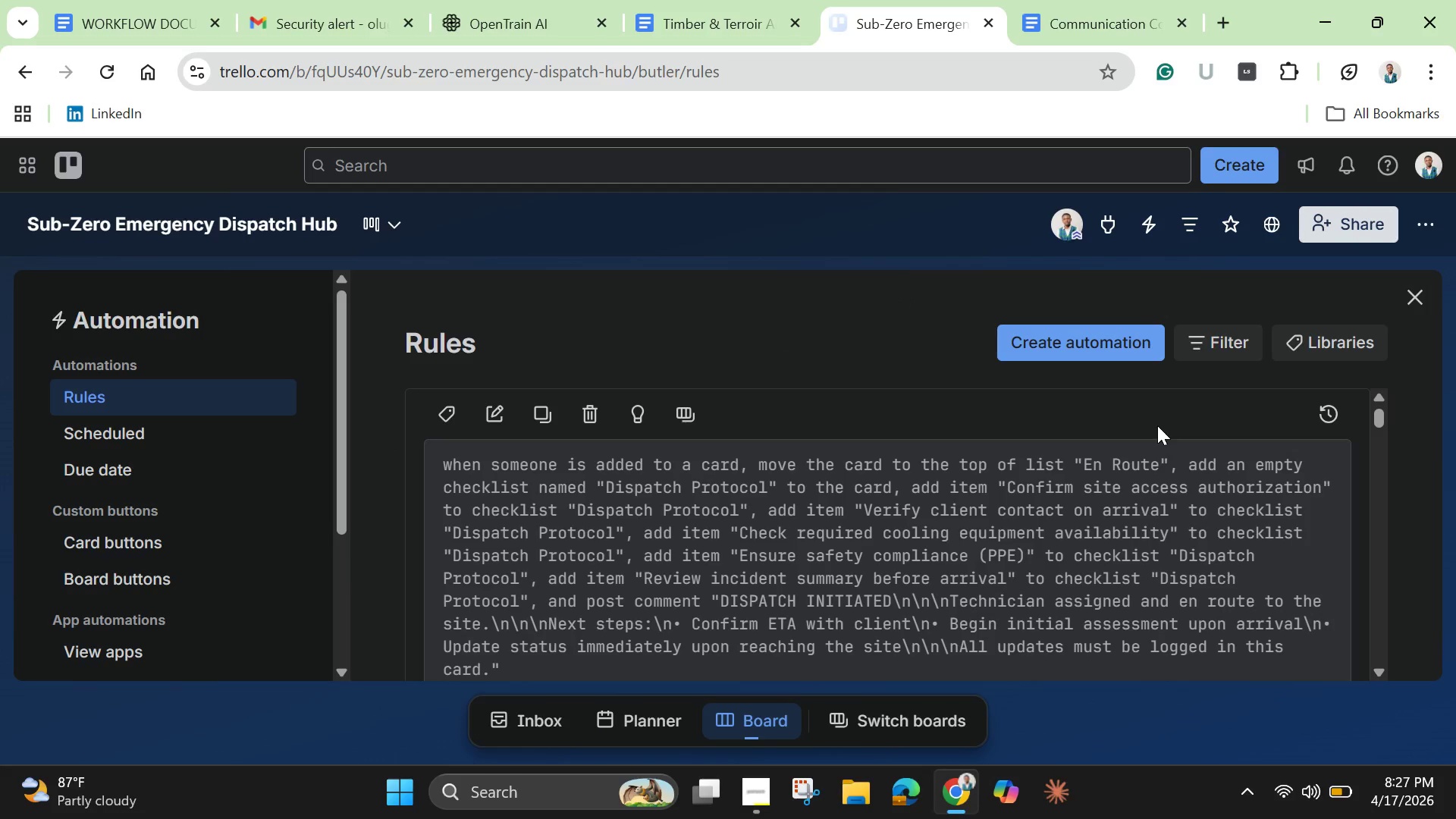 
wait(7.02)
 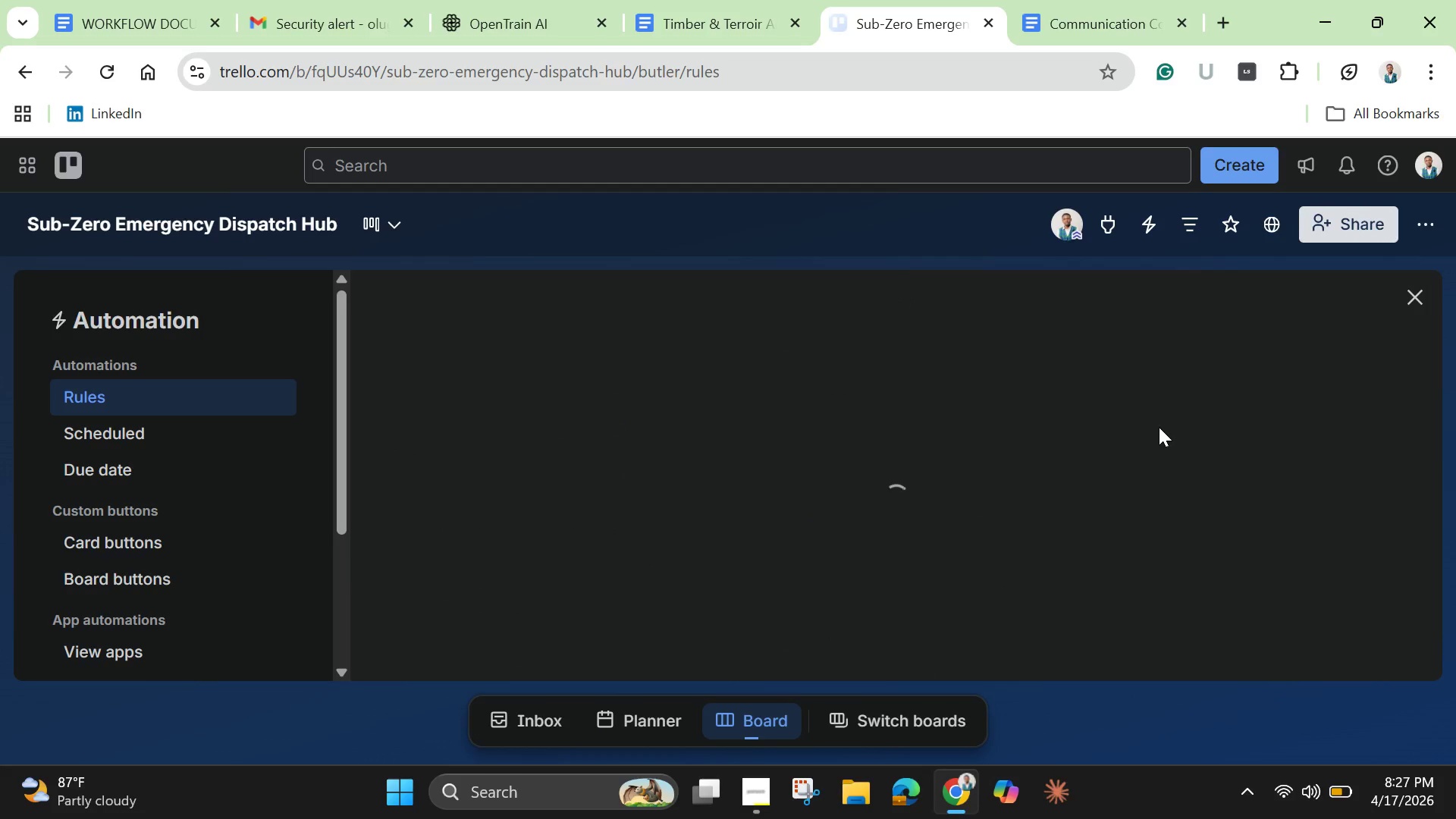 
scroll: coordinate [1144, 419], scroll_direction: down, amount: 3.0
 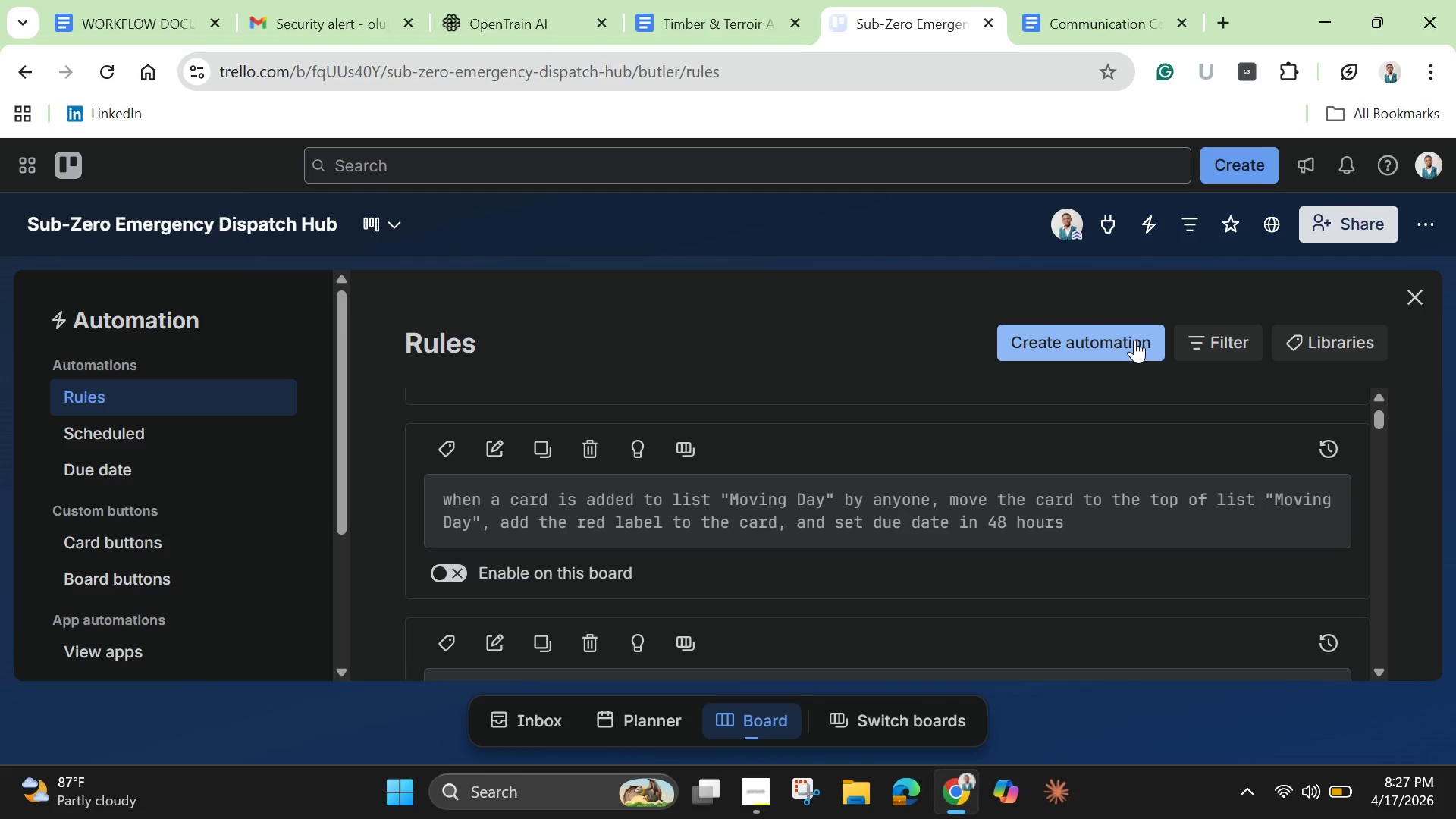 
left_click([1133, 340])
 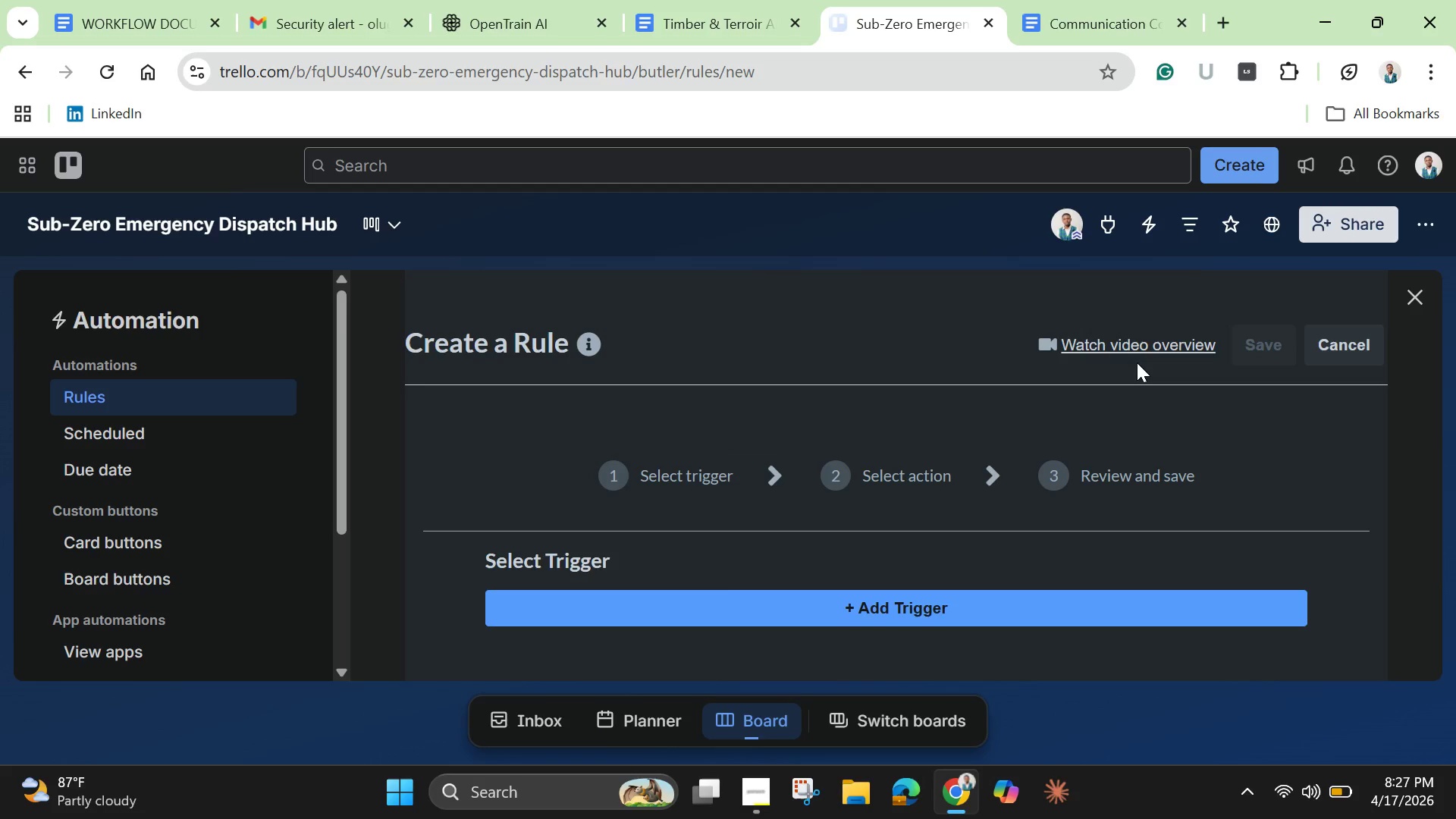 
wait(6.91)
 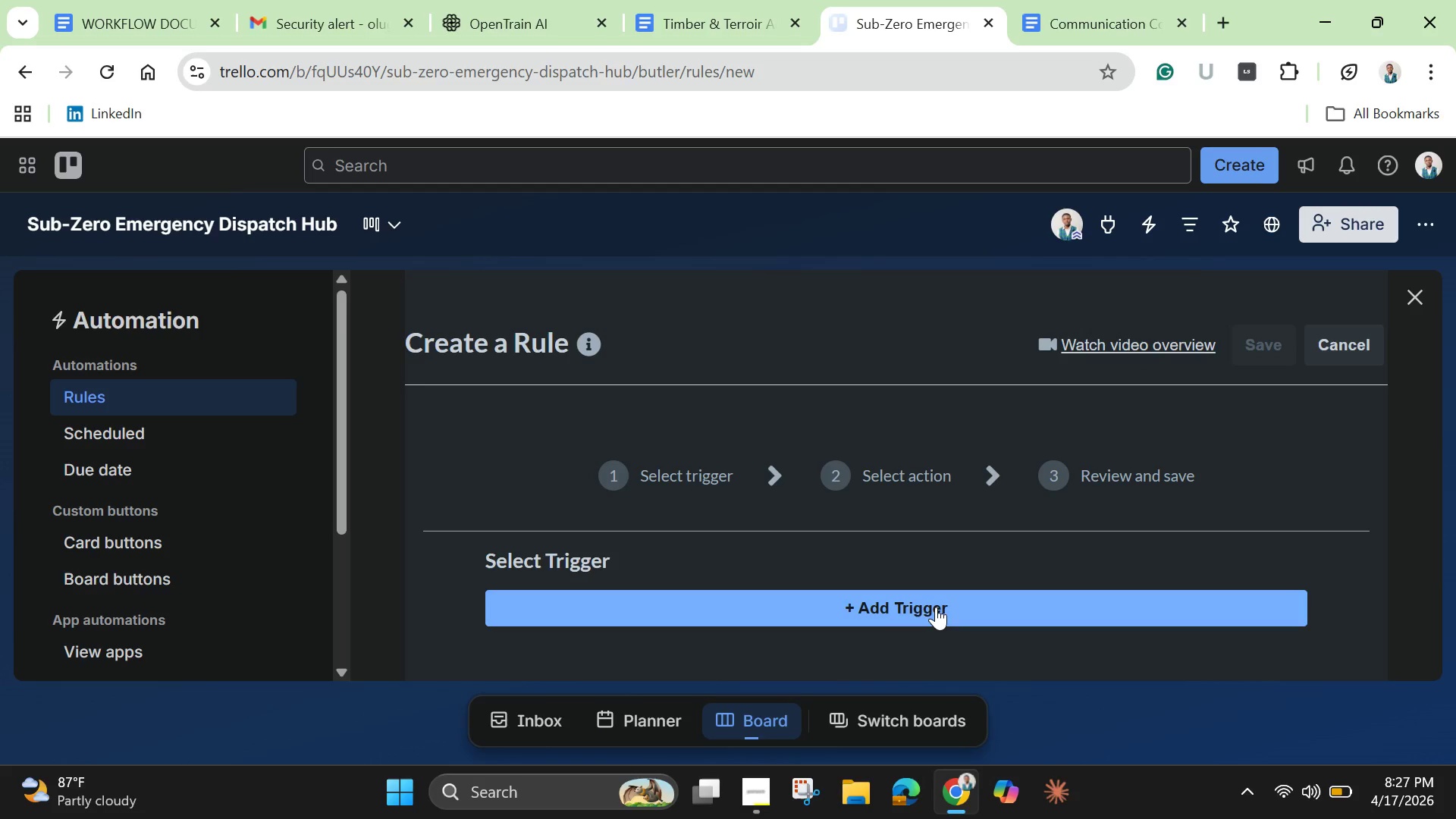 
left_click([918, 601])
 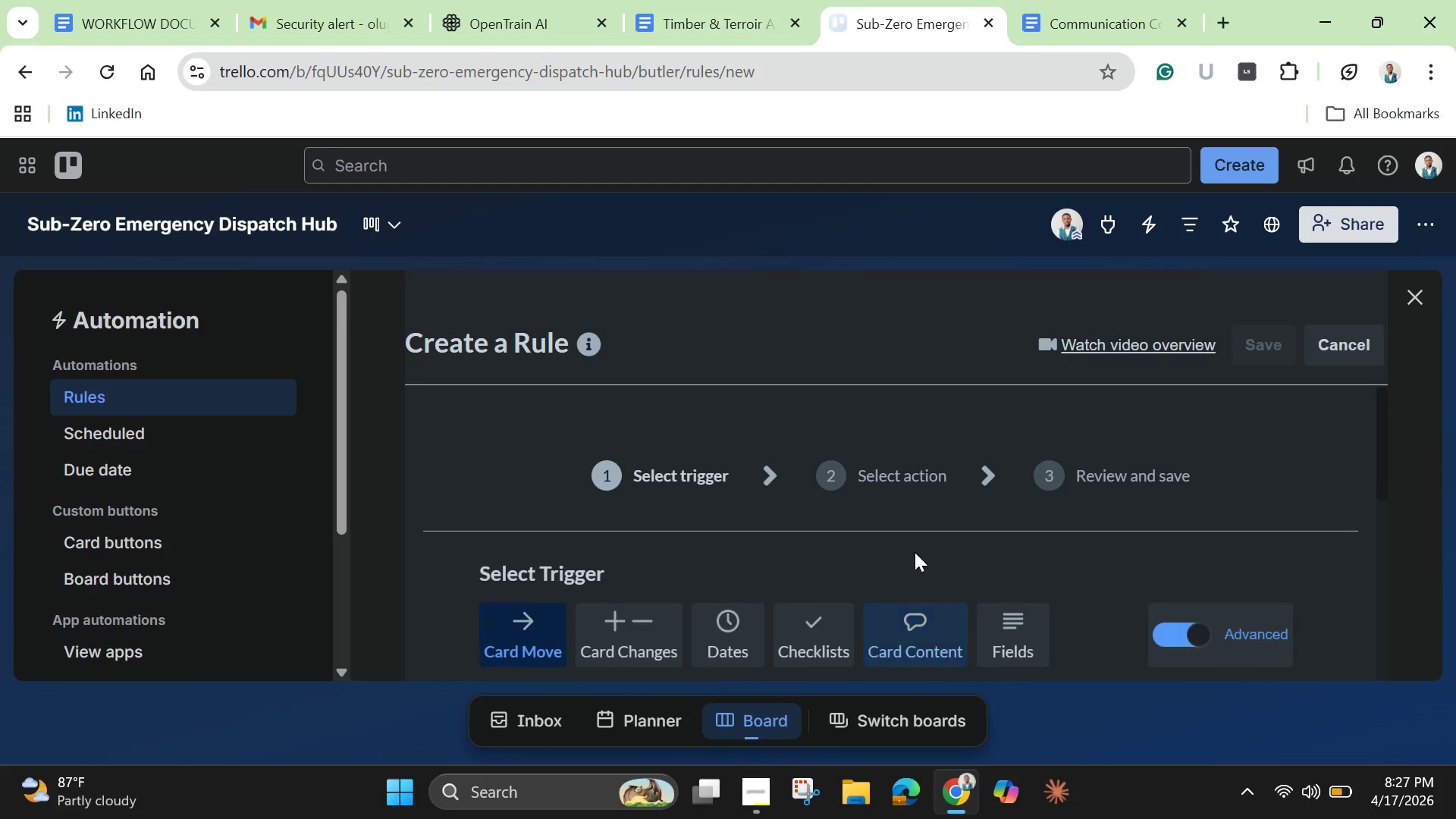 
scroll: coordinate [915, 552], scroll_direction: down, amount: 3.0
 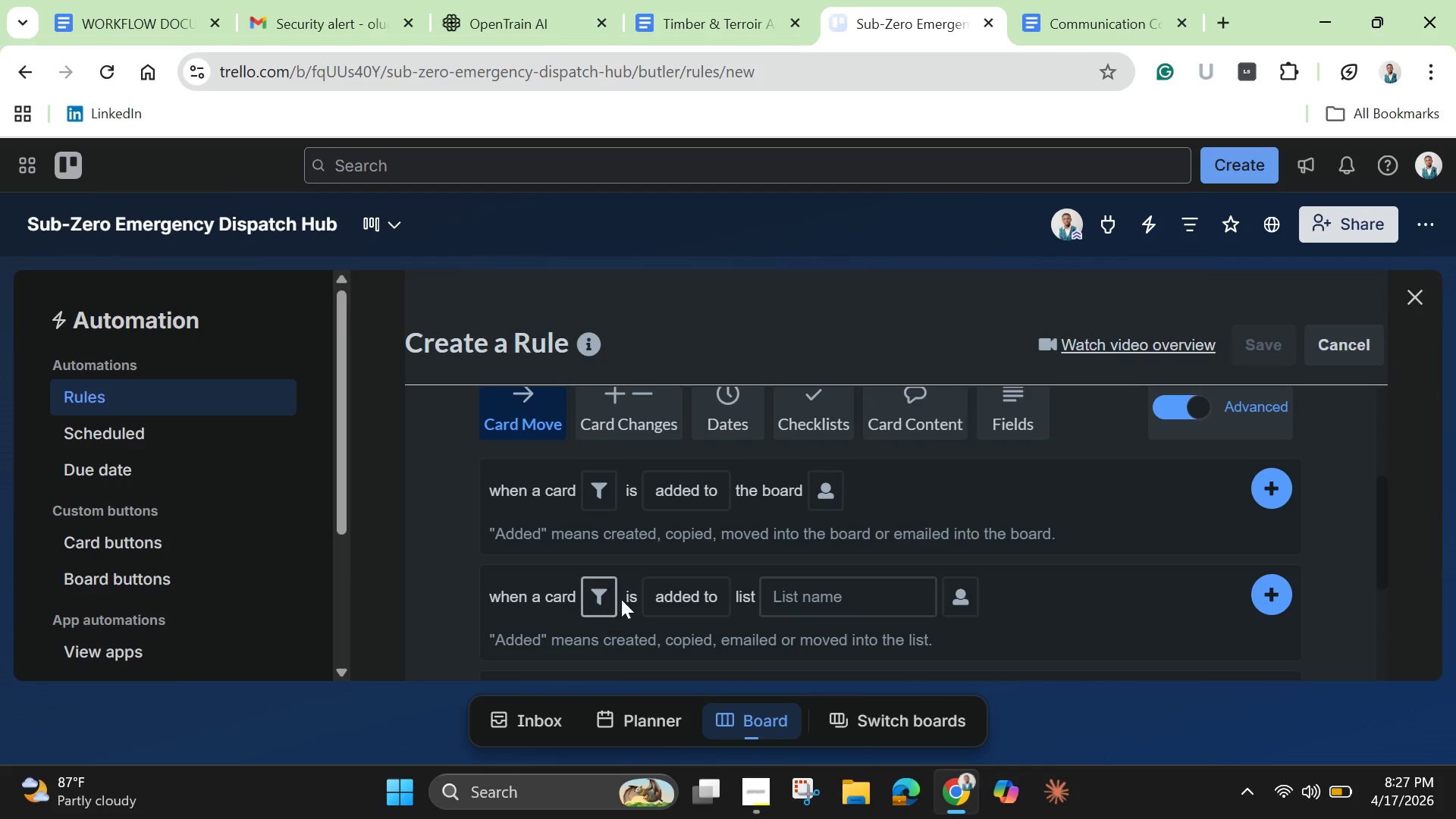 
left_click([667, 589])
 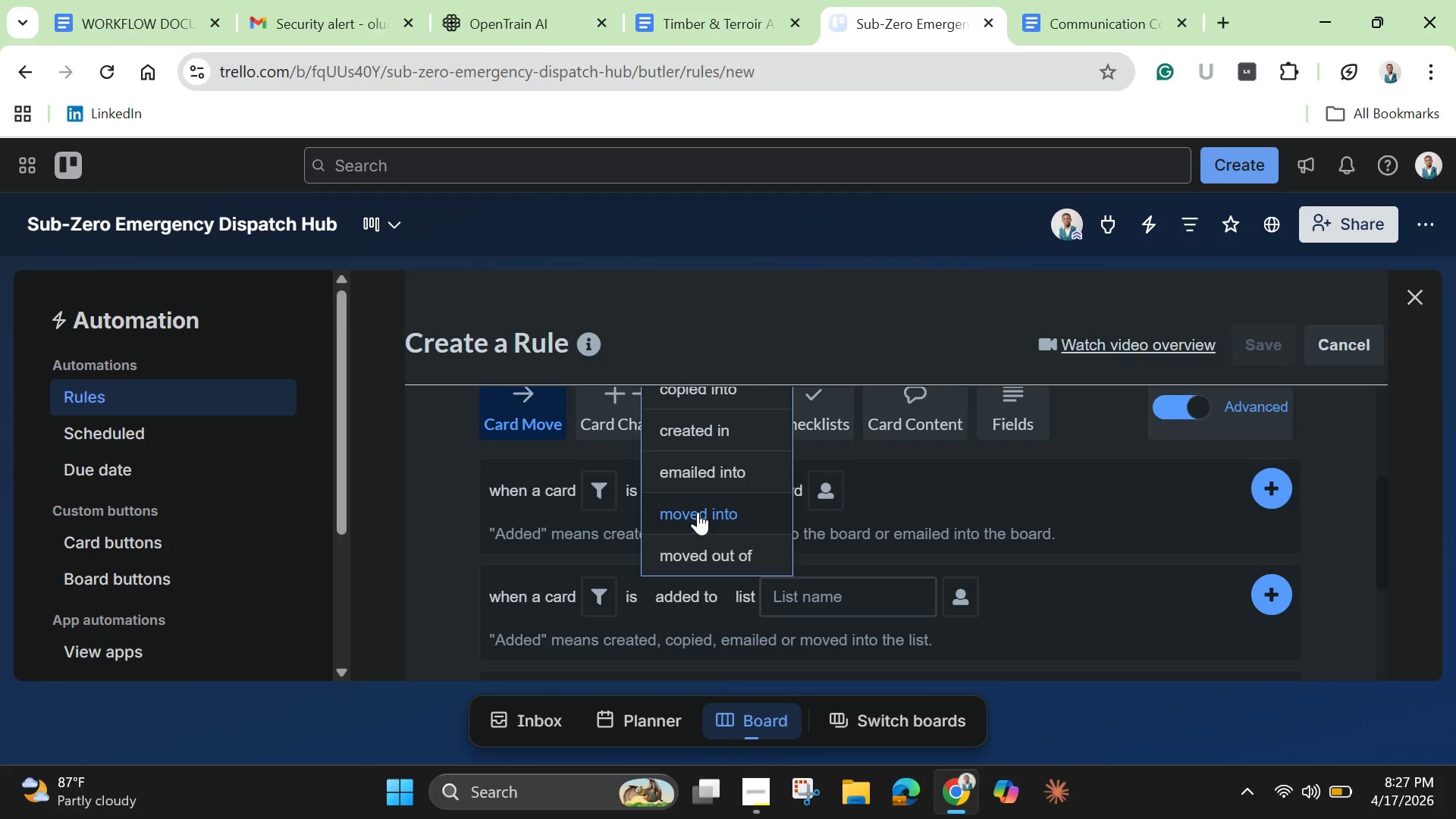 
left_click([698, 512])
 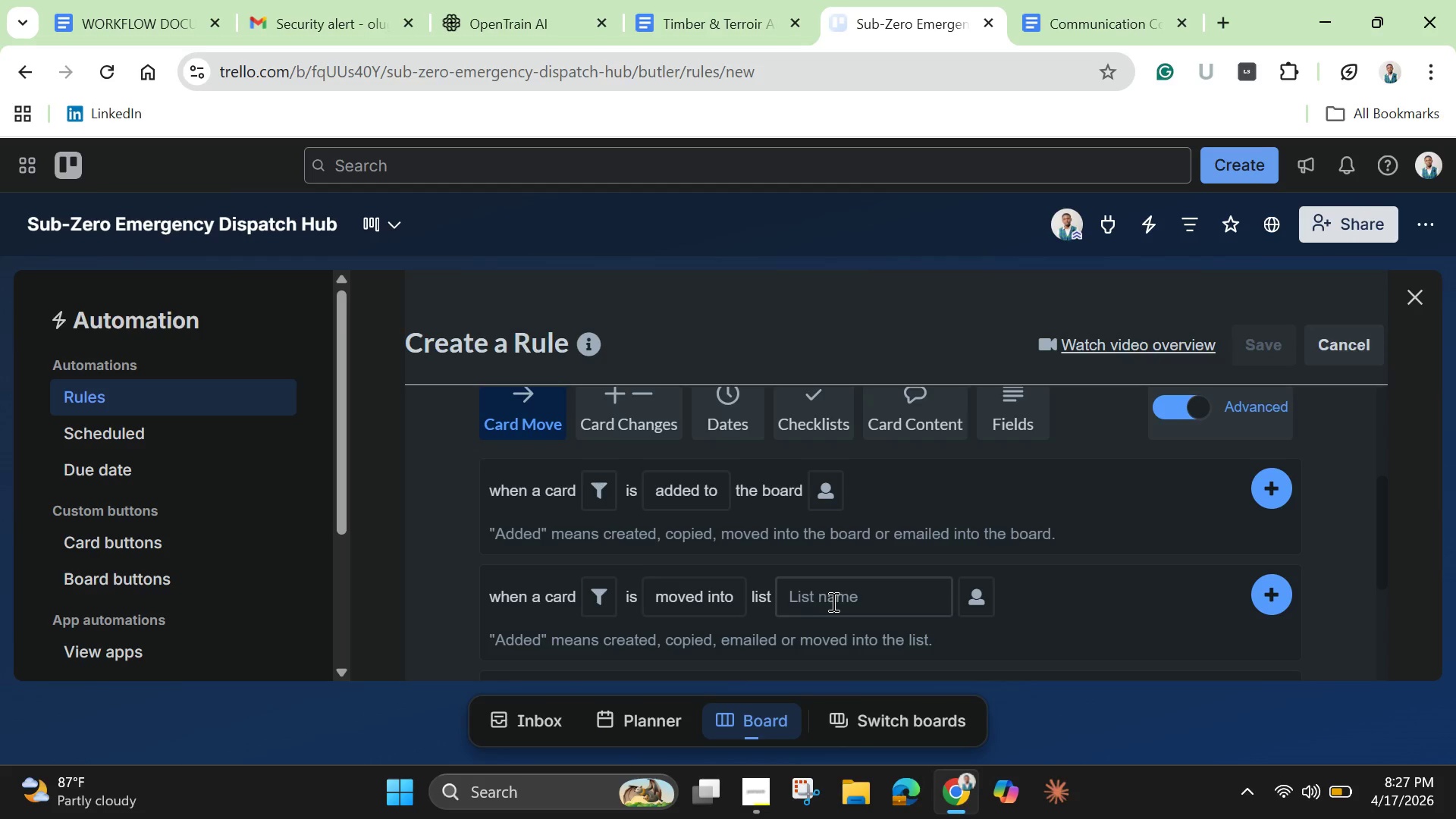 
left_click([832, 601])
 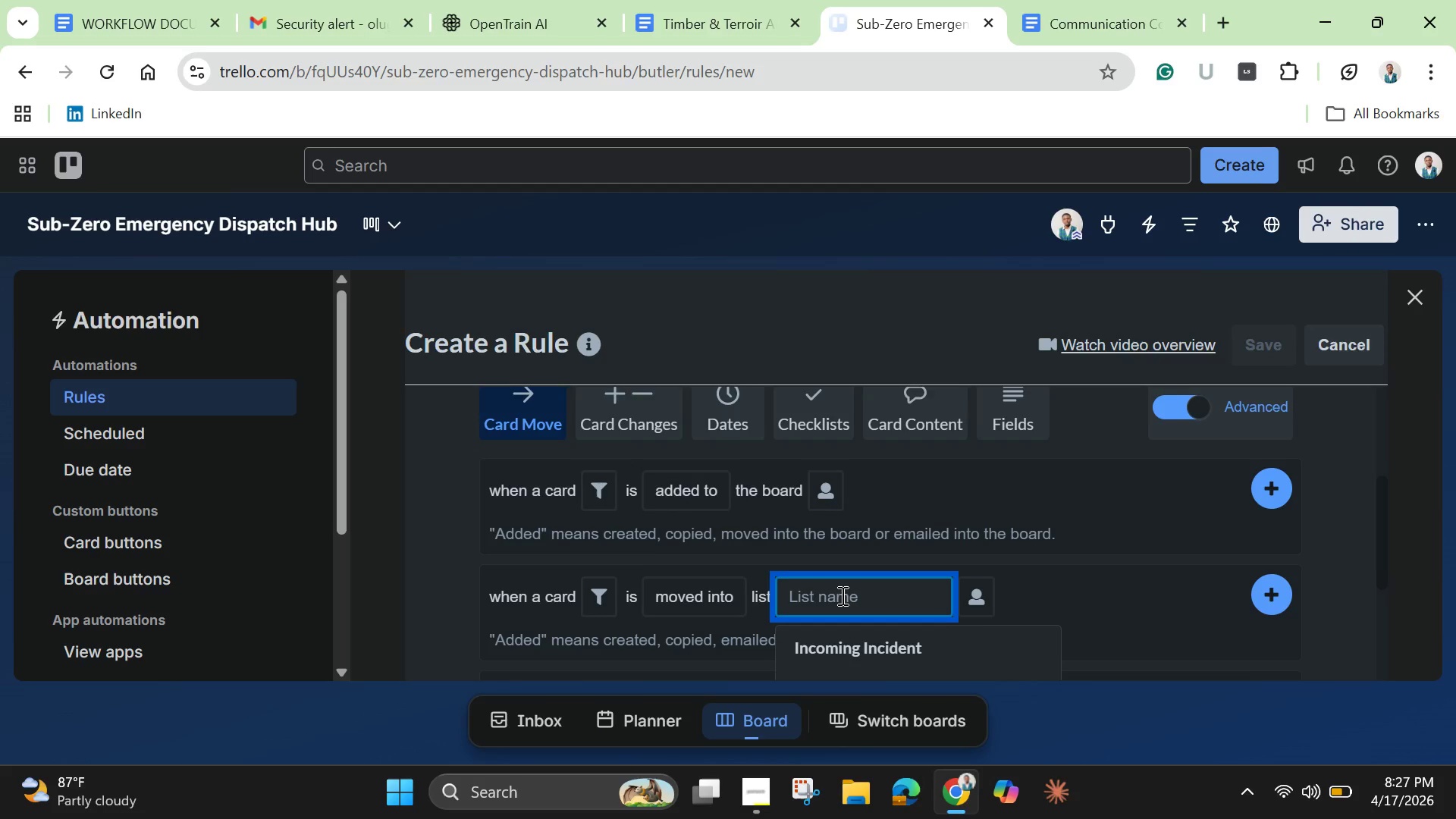 
scroll: coordinate [844, 598], scroll_direction: down, amount: 4.0
 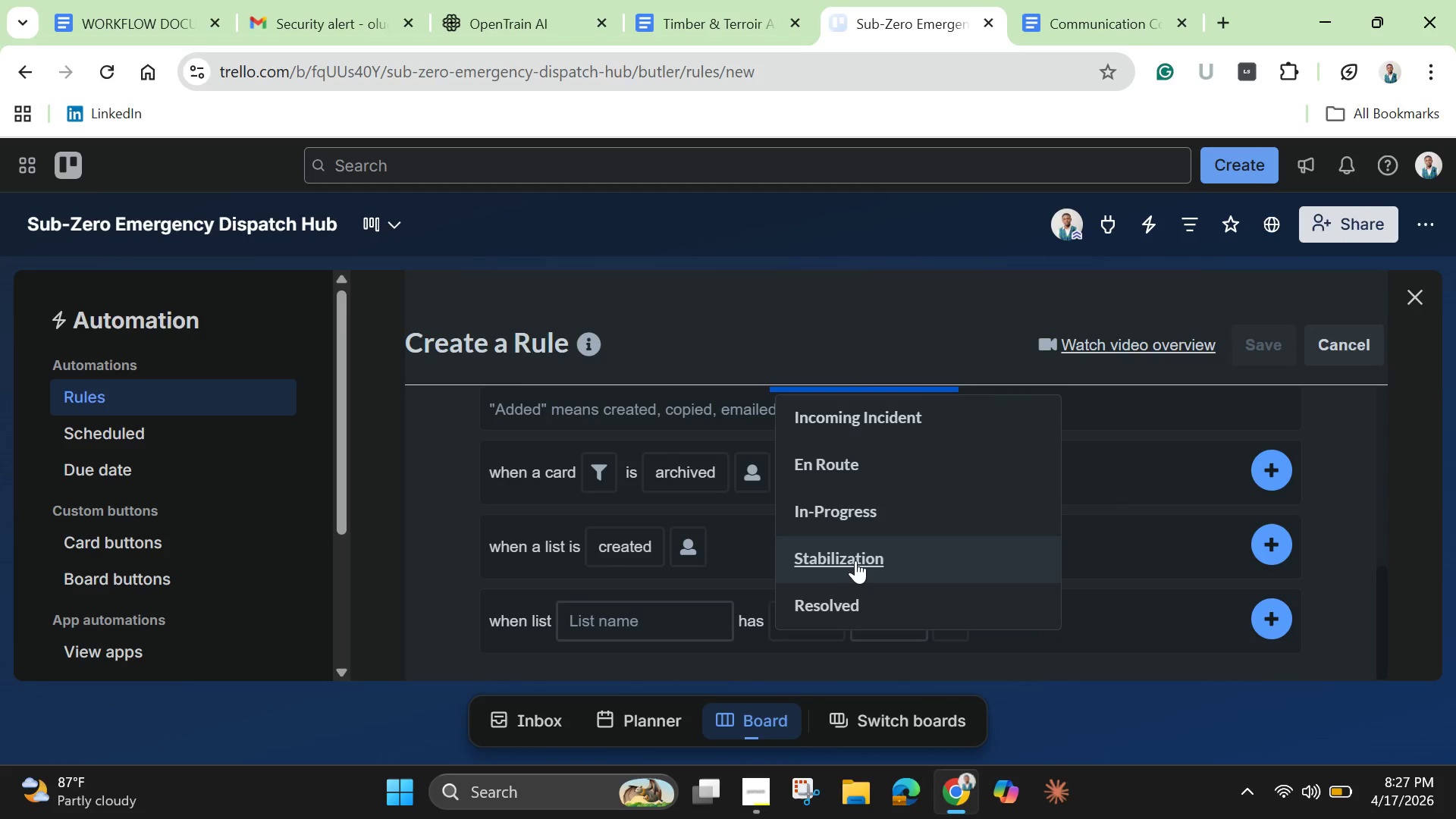 
left_click([855, 559])
 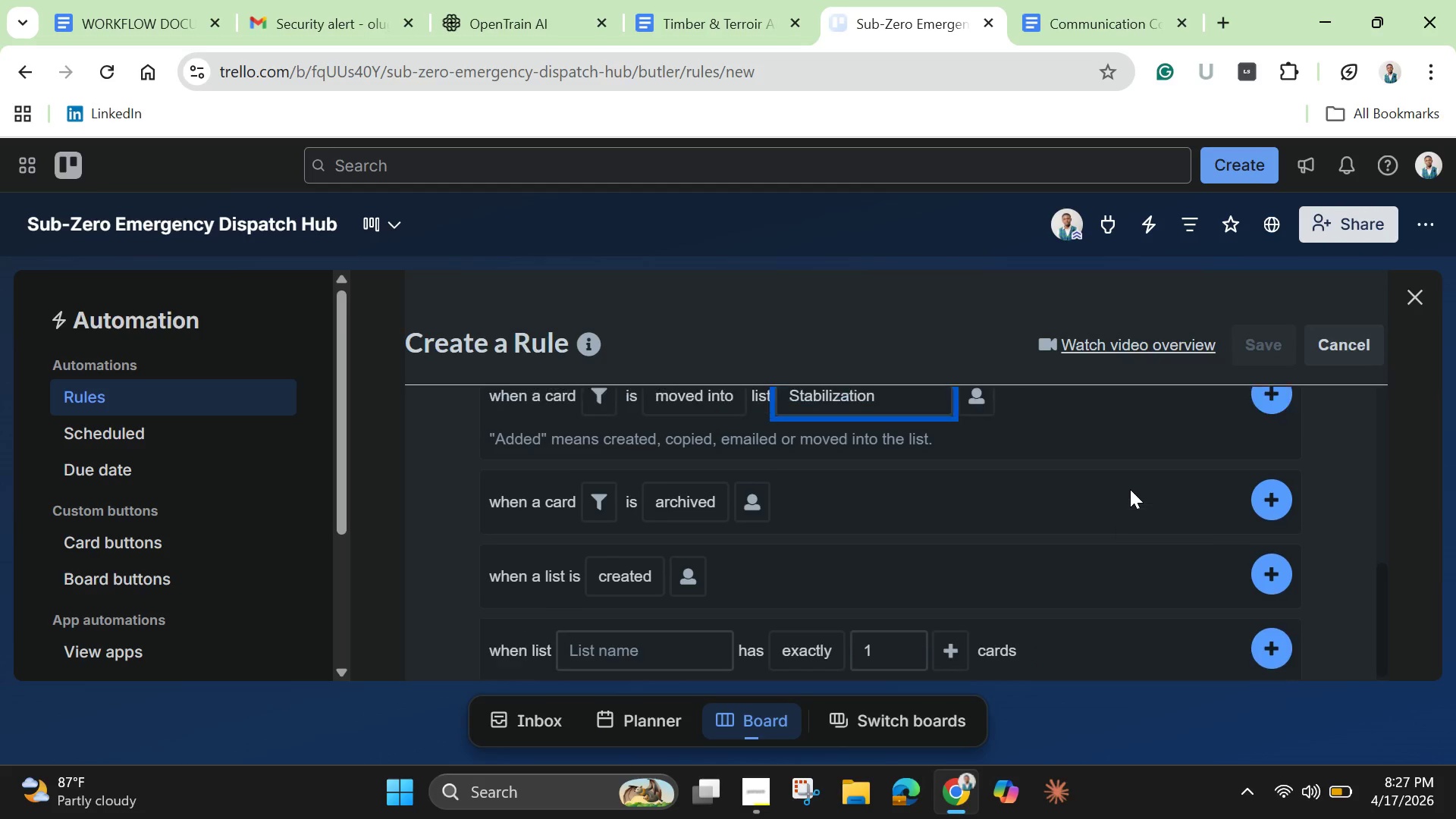 
scroll: coordinate [1130, 489], scroll_direction: up, amount: 1.0
 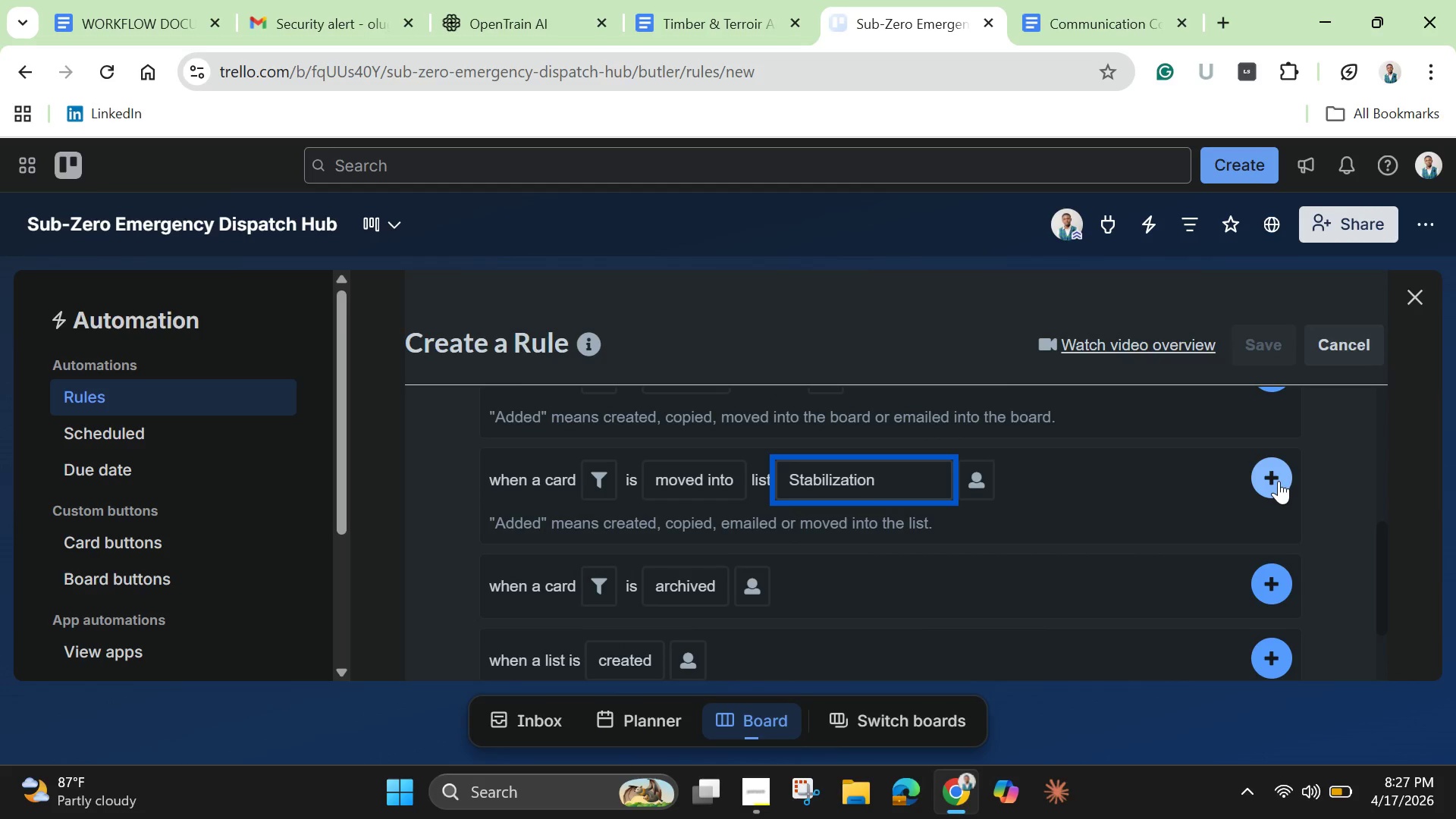 
left_click([1279, 481])
 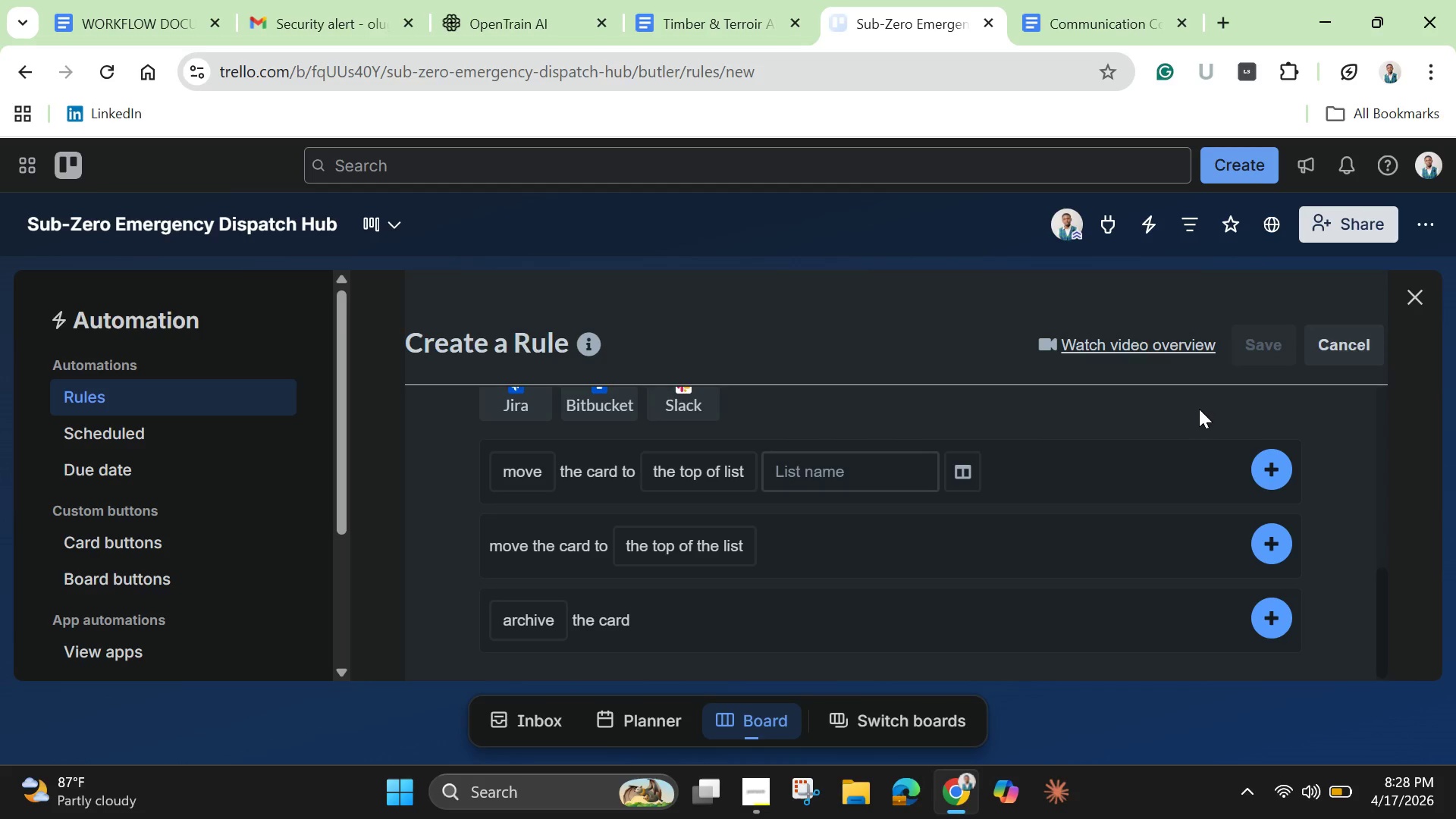 
wait(42.81)
 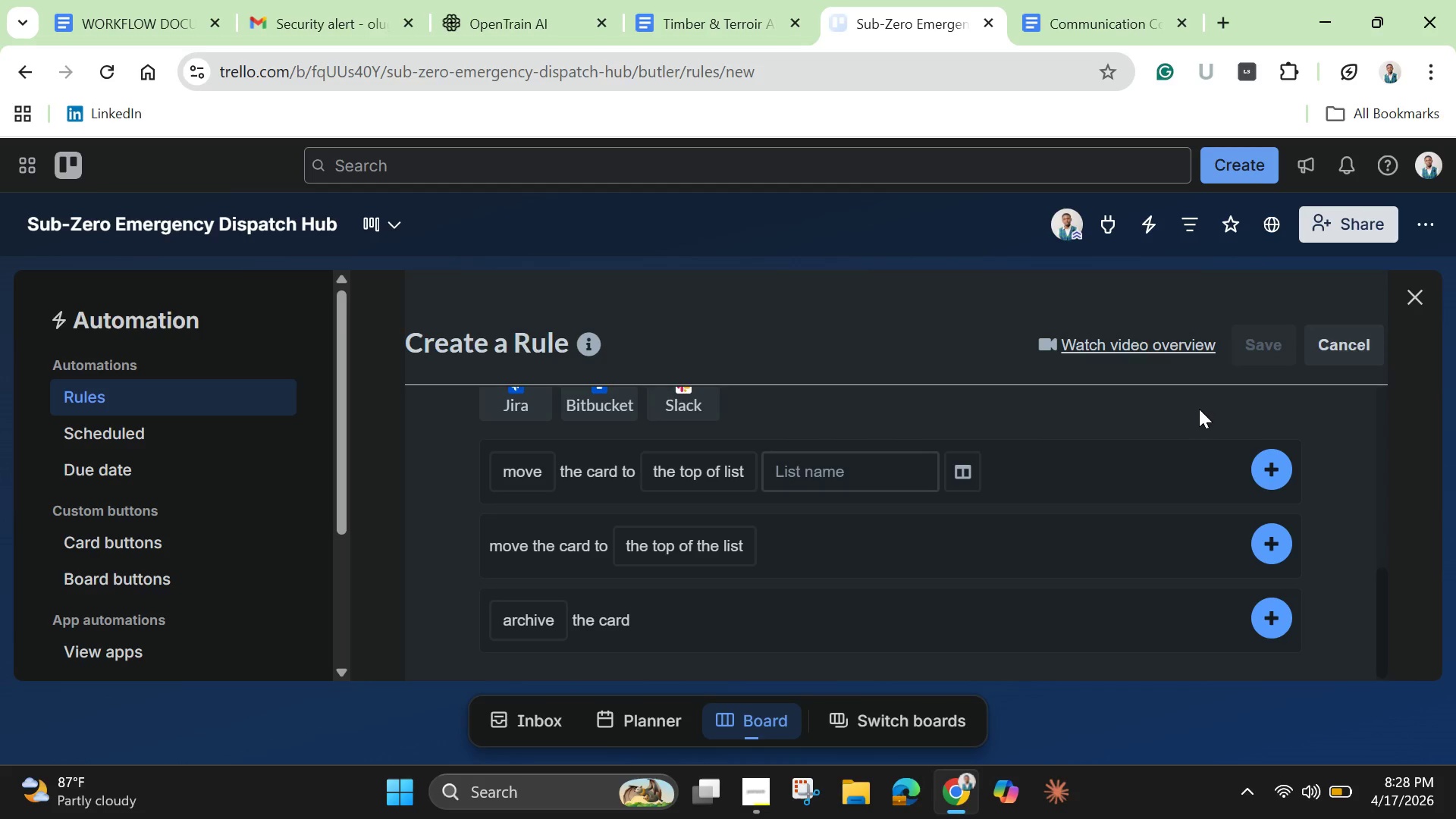 
scroll: coordinate [1203, 497], scroll_direction: up, amount: 3.0
 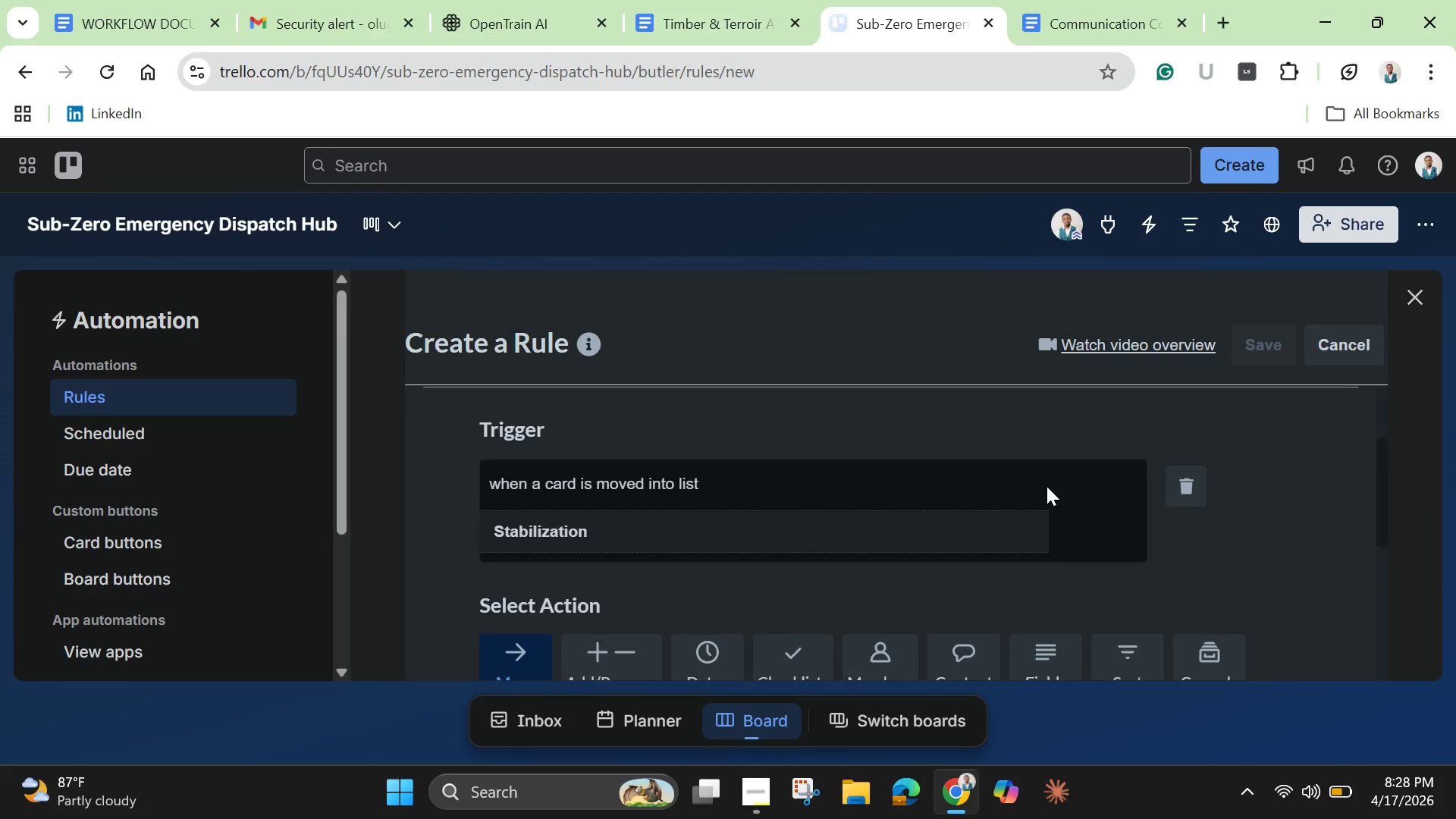 
scroll: coordinate [979, 566], scroll_direction: down, amount: 4.0
 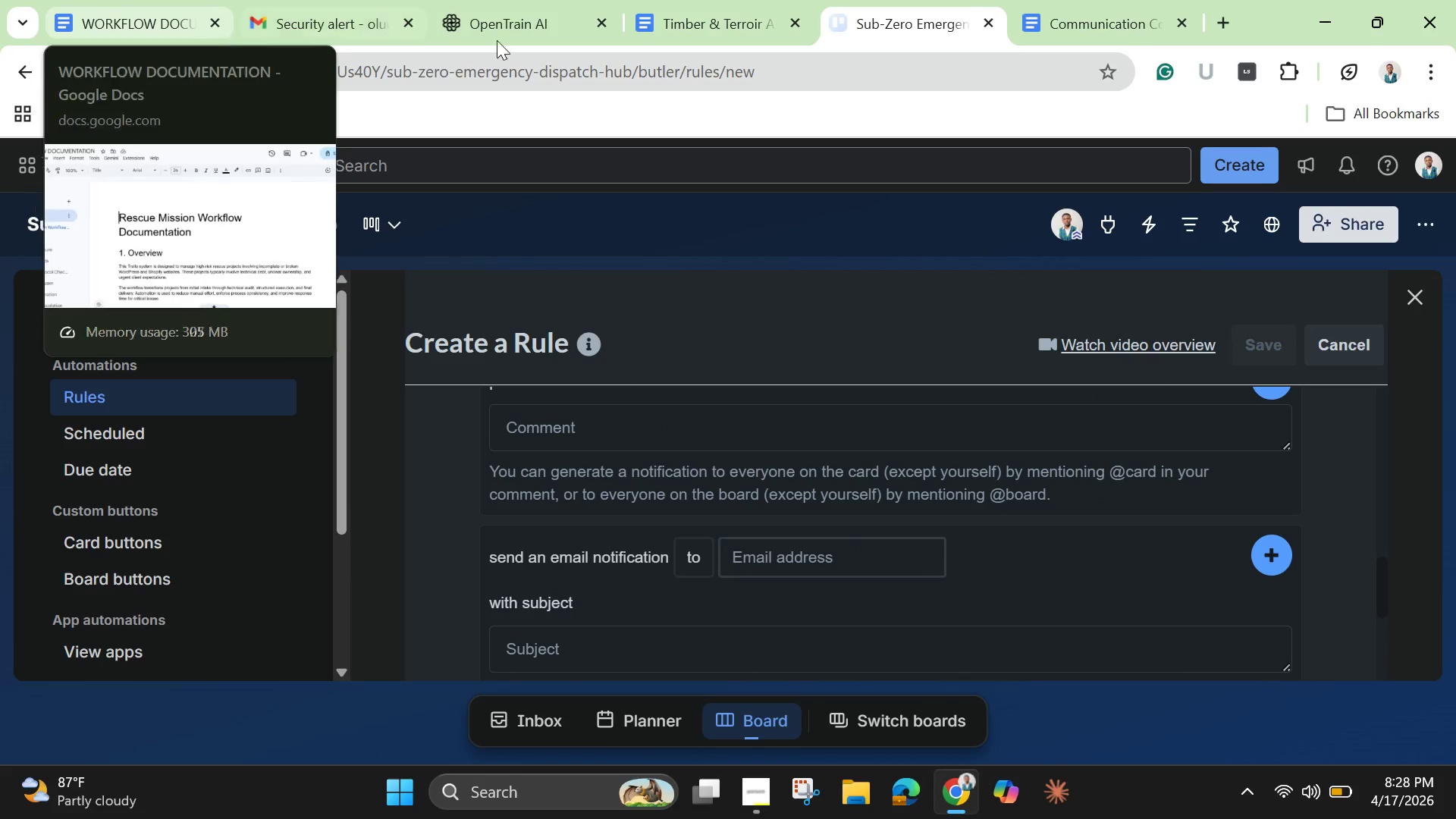 
left_click([678, 1])
 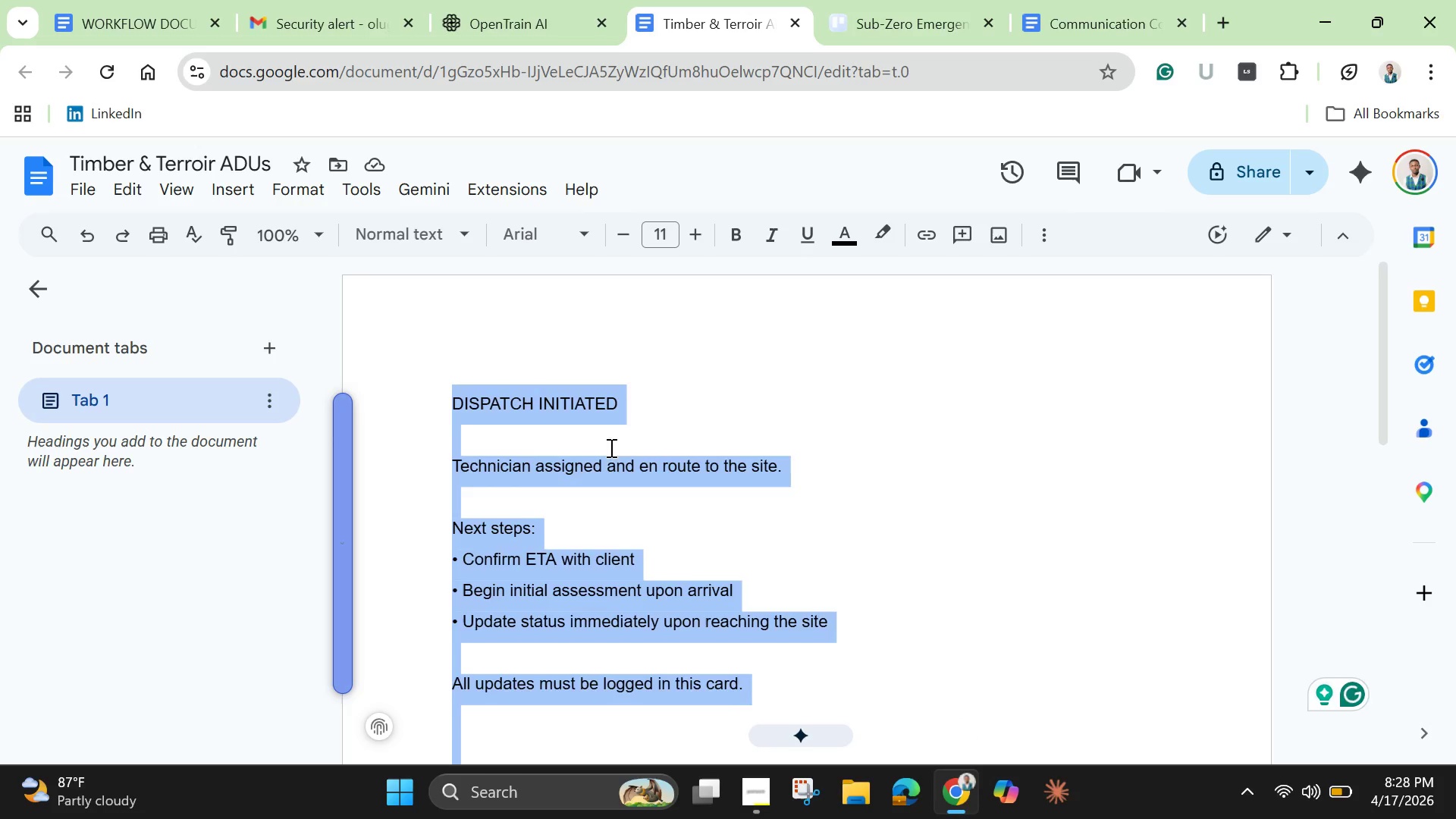 
scroll: coordinate [610, 455], scroll_direction: down, amount: 2.0
 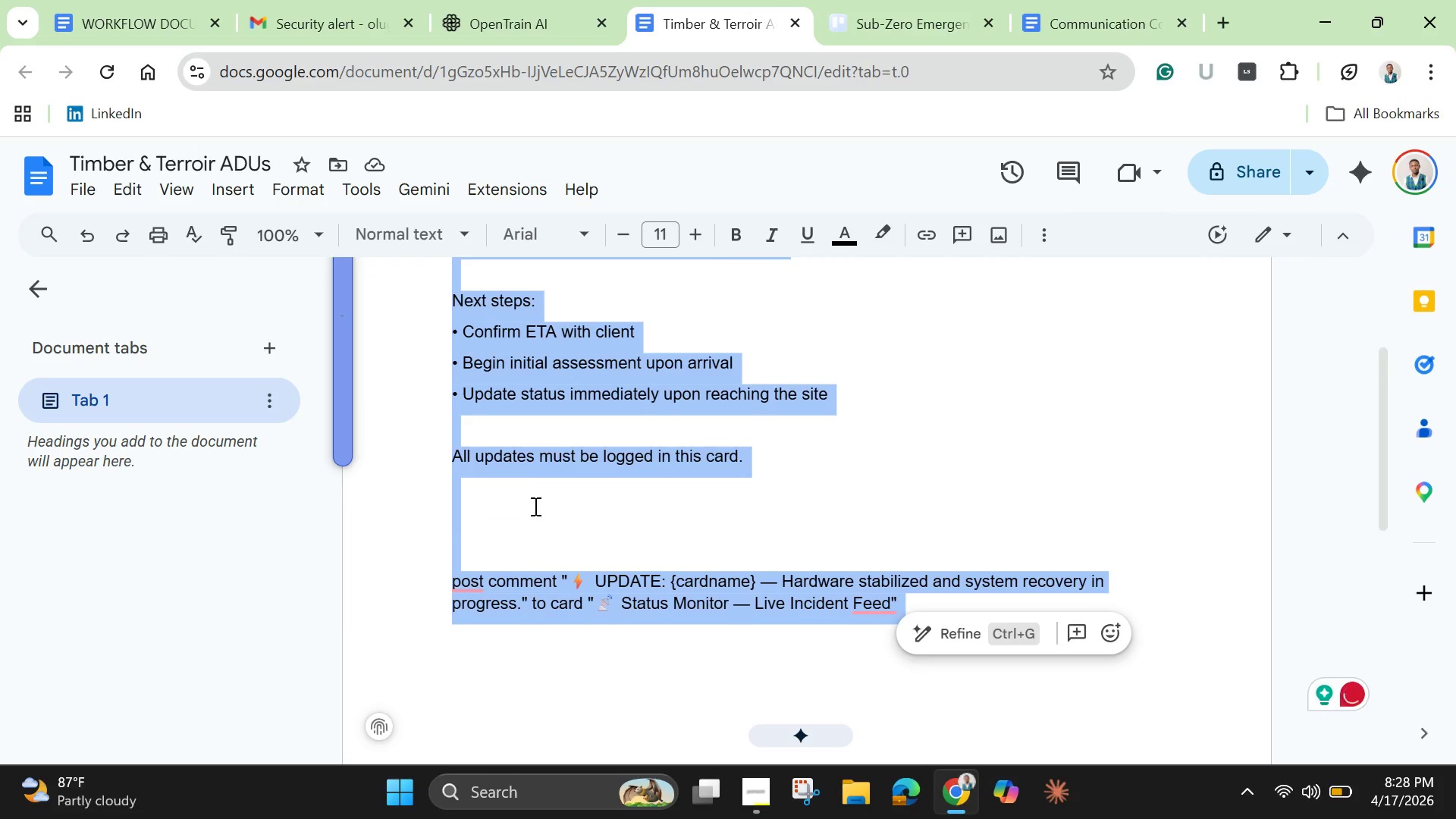 
left_click([534, 506])
 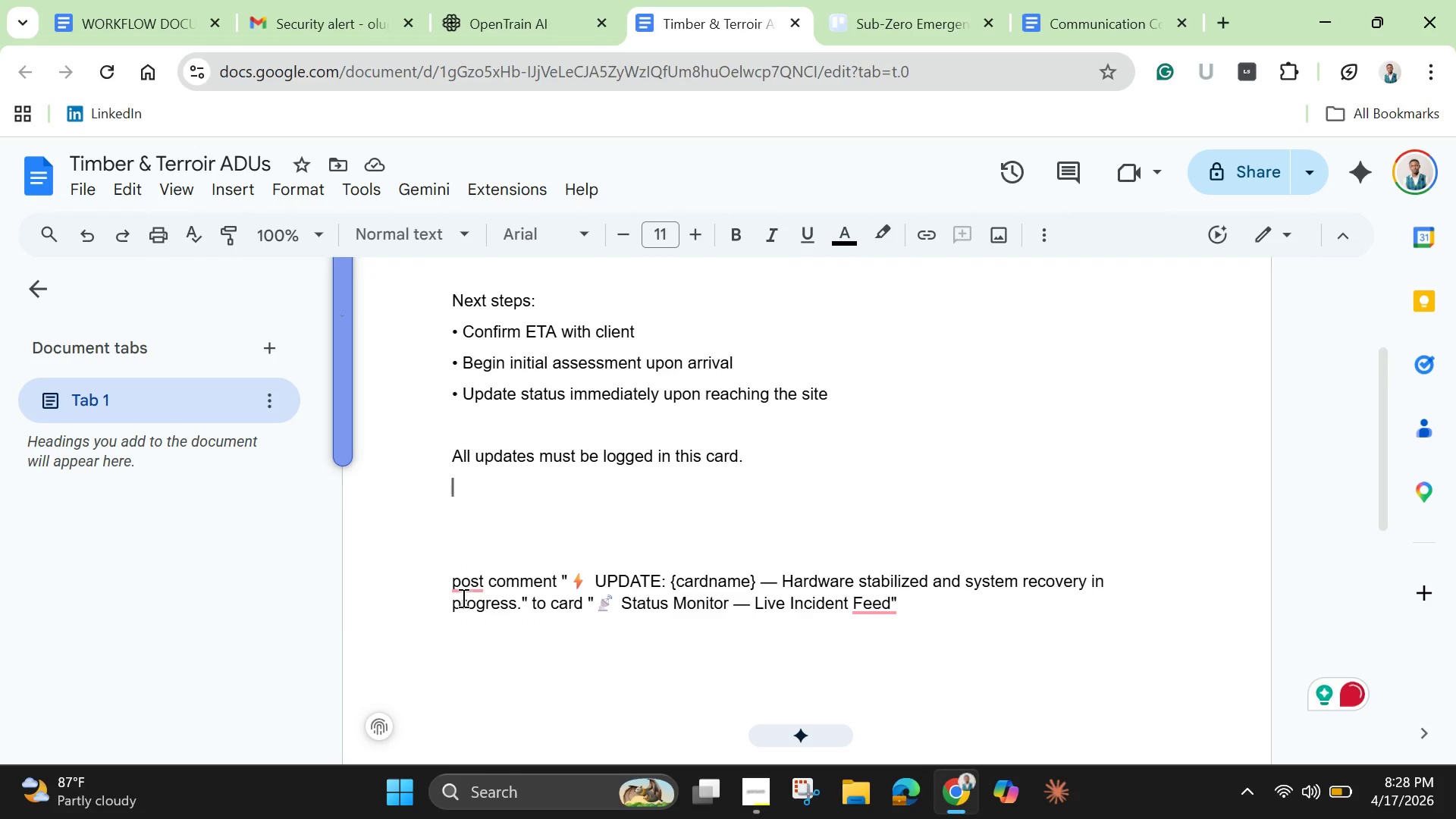 
mouse_move([475, 589])
 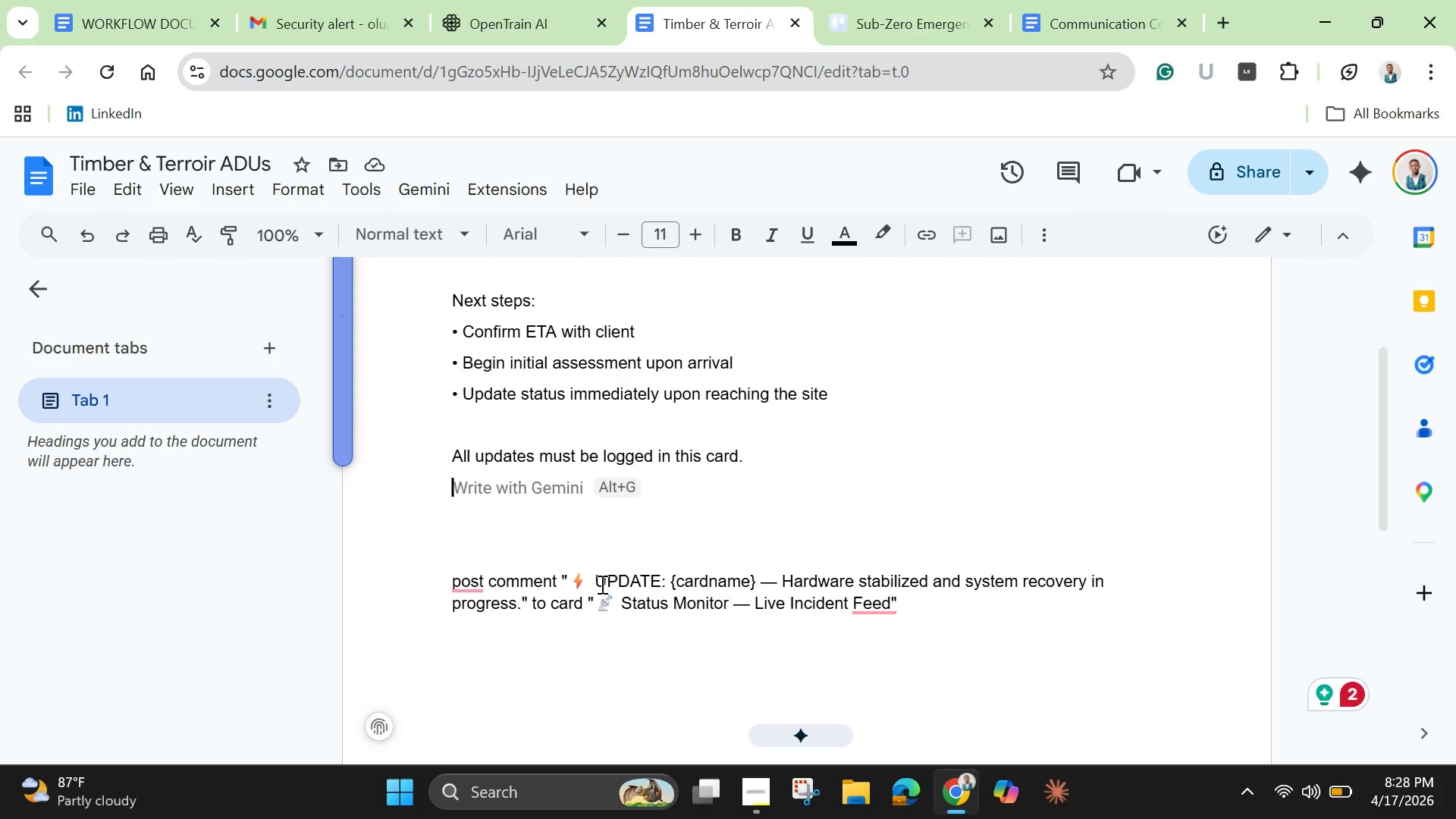 
left_click_drag(start_coordinate=[601, 583], to_coordinate=[392, 576])
 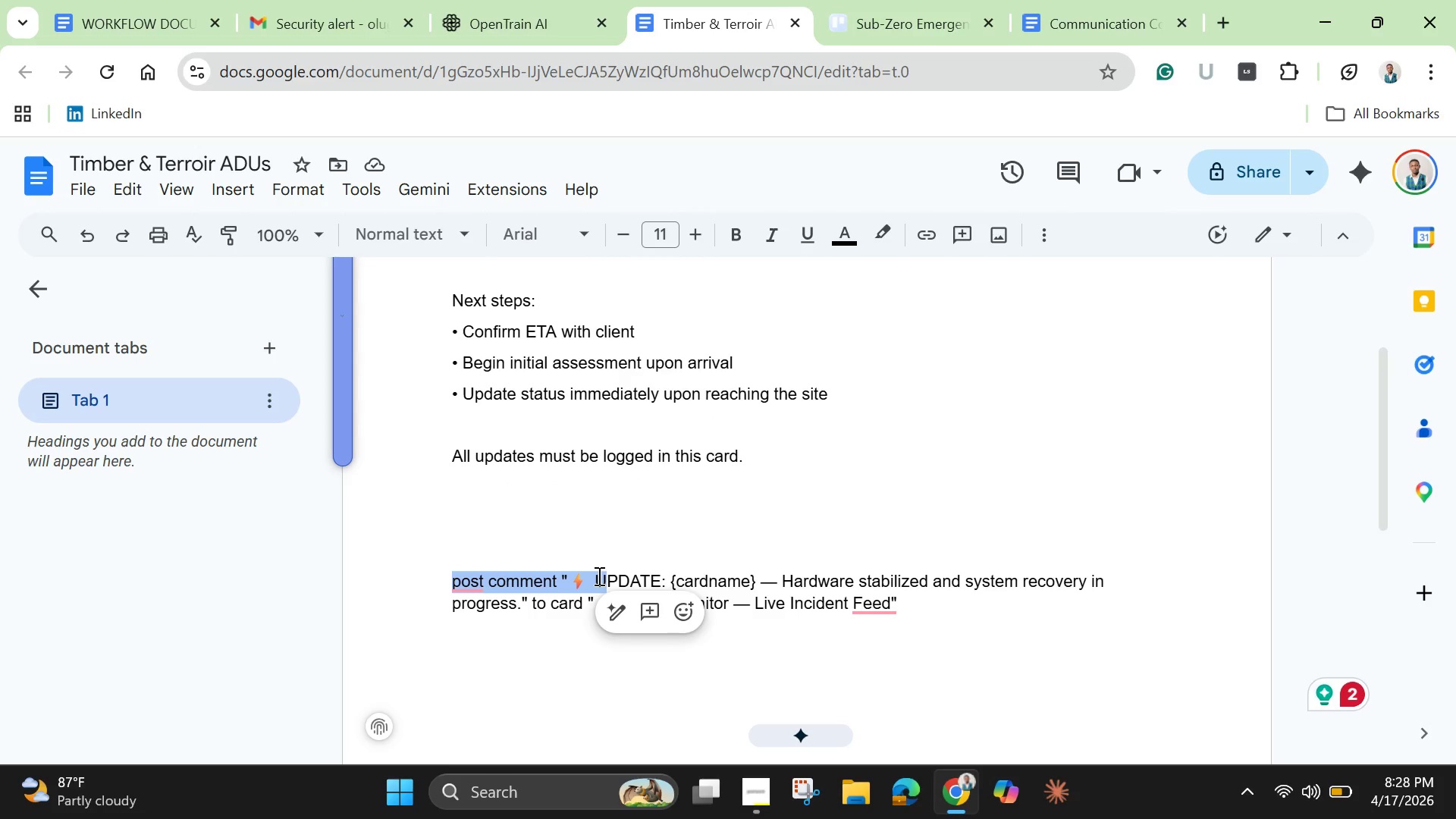 
left_click([598, 576])
 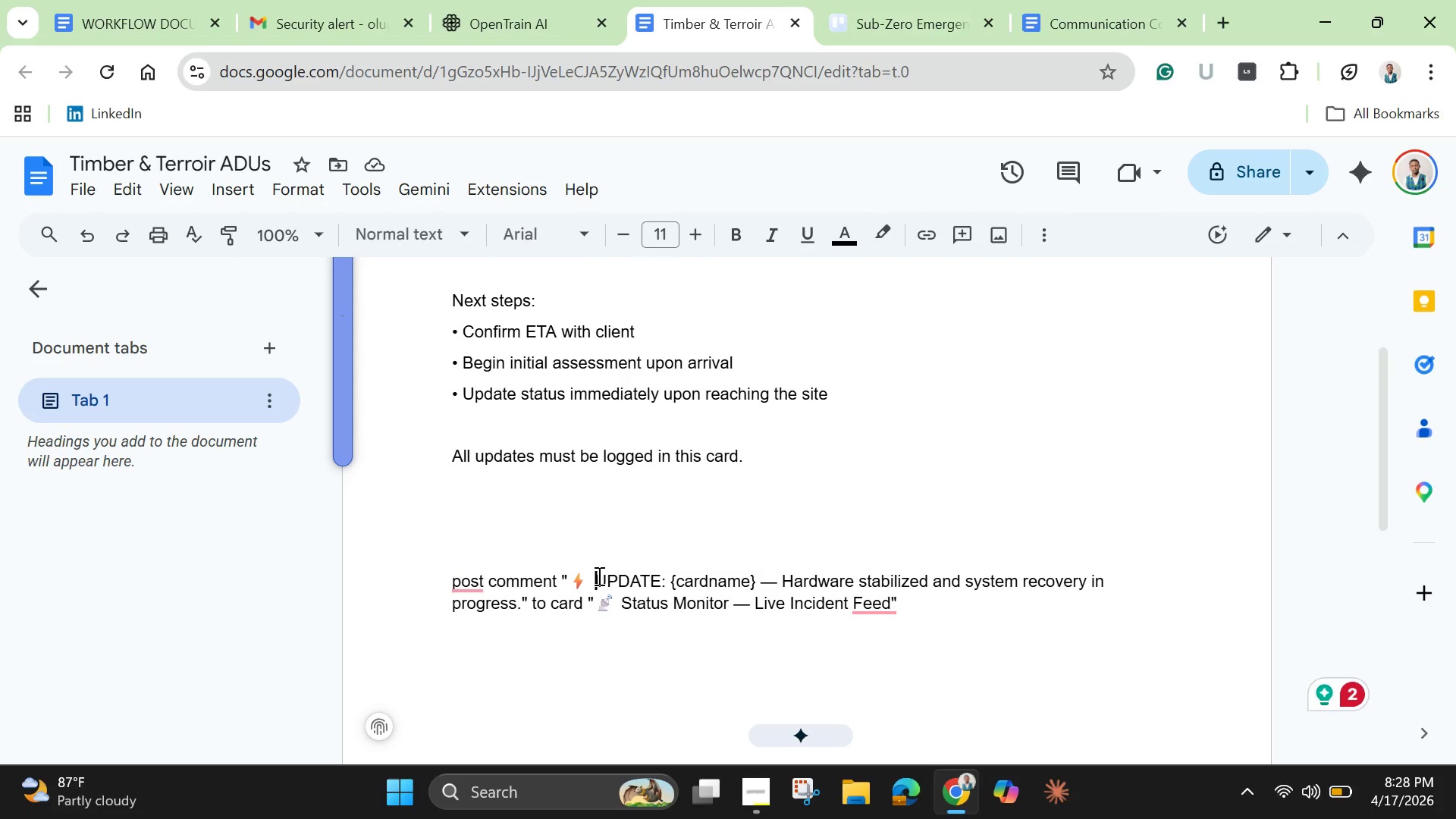 
left_click_drag(start_coordinate=[598, 576], to_coordinate=[419, 585])
 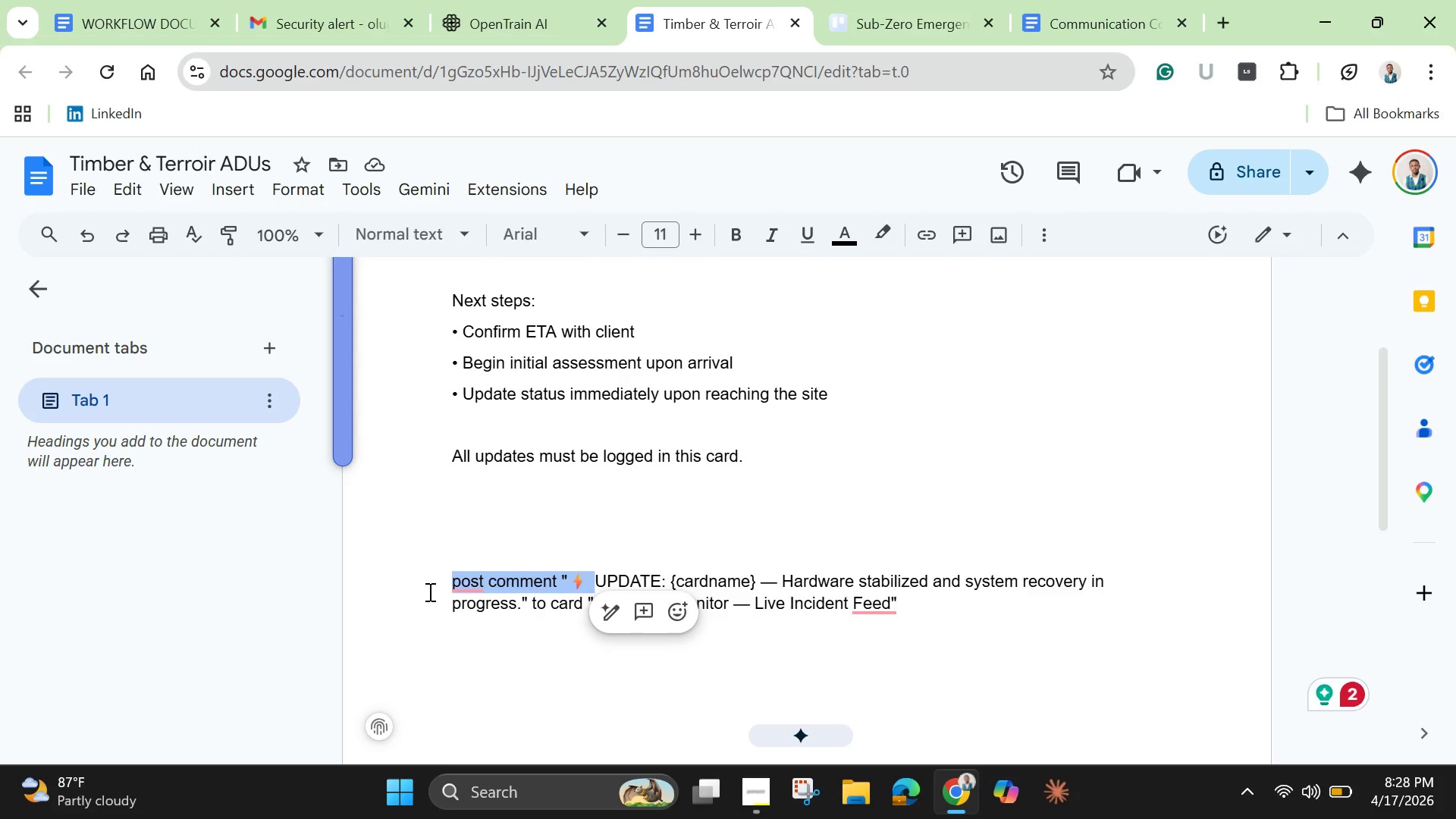 
key(Backspace)
 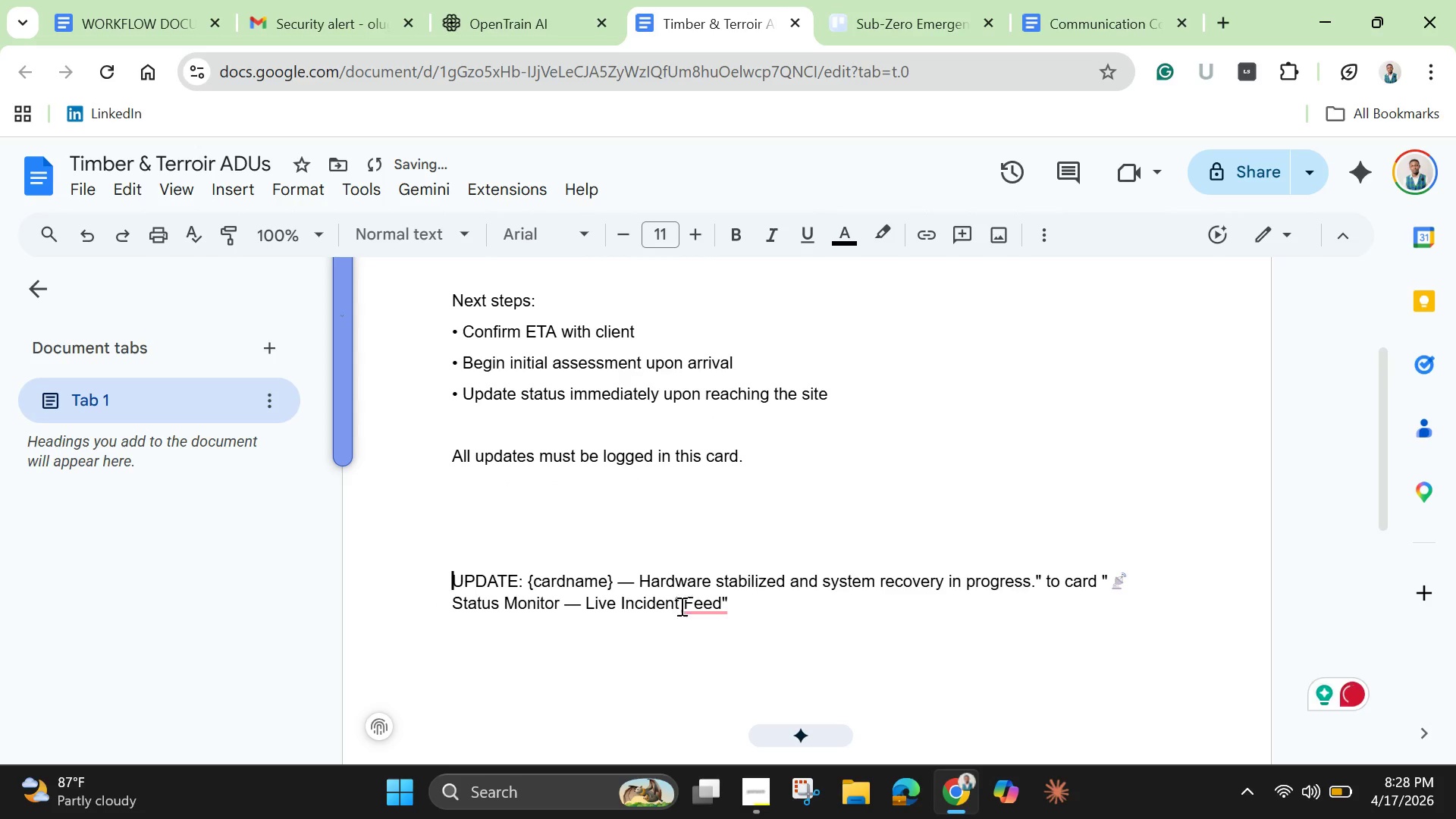 
mouse_move([710, 600])
 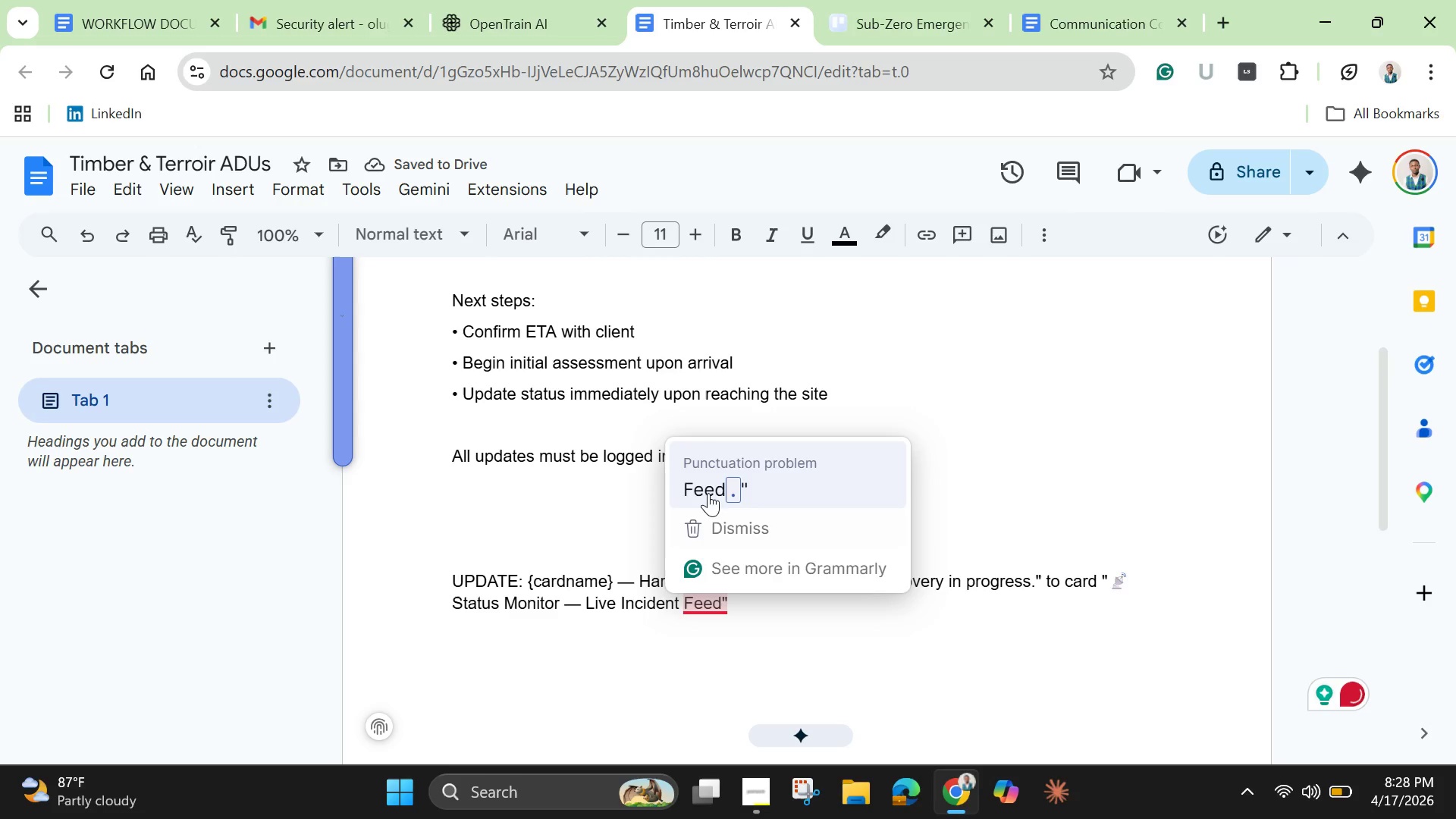 
left_click([708, 491])
 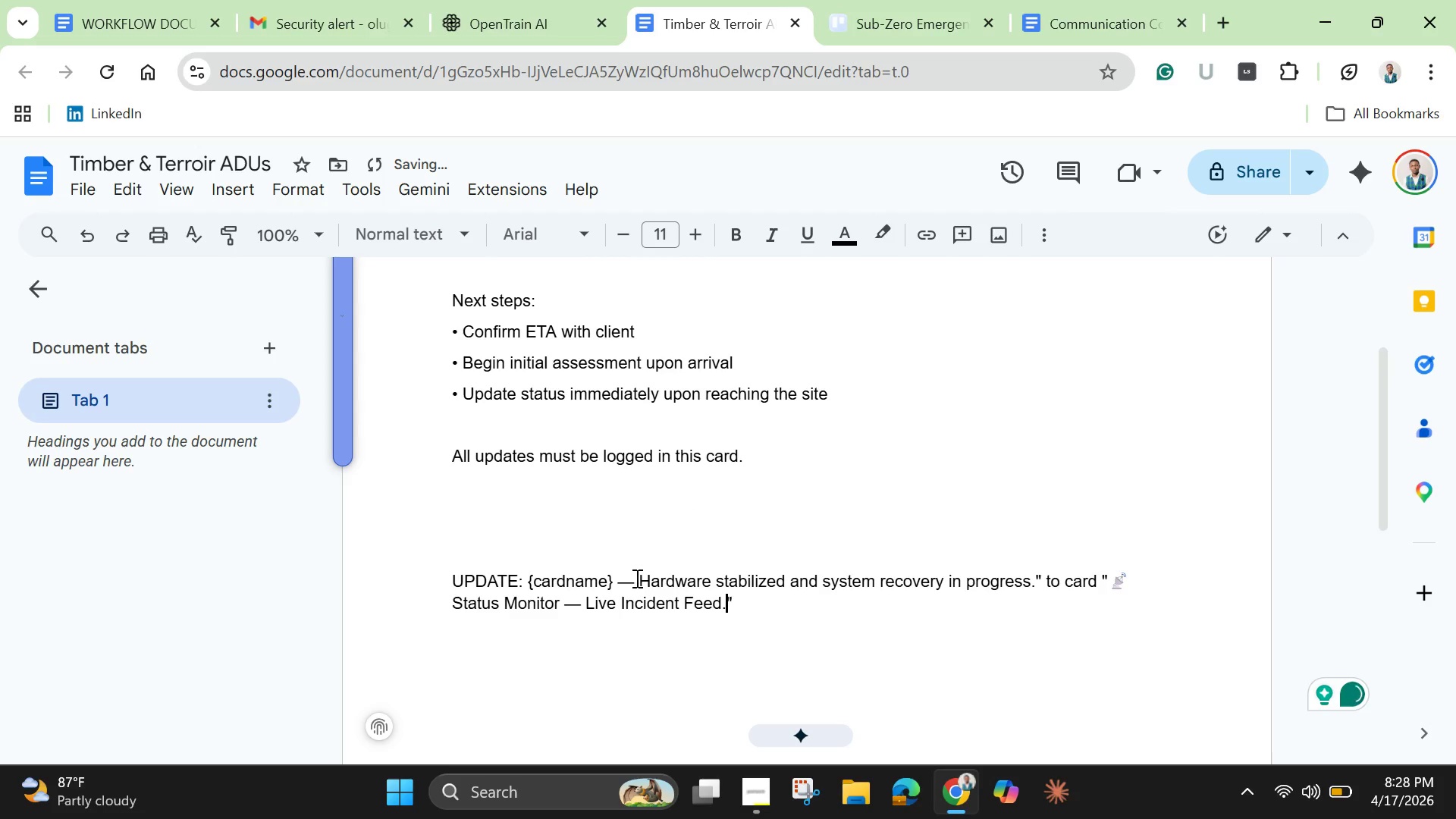 
left_click([635, 576])
 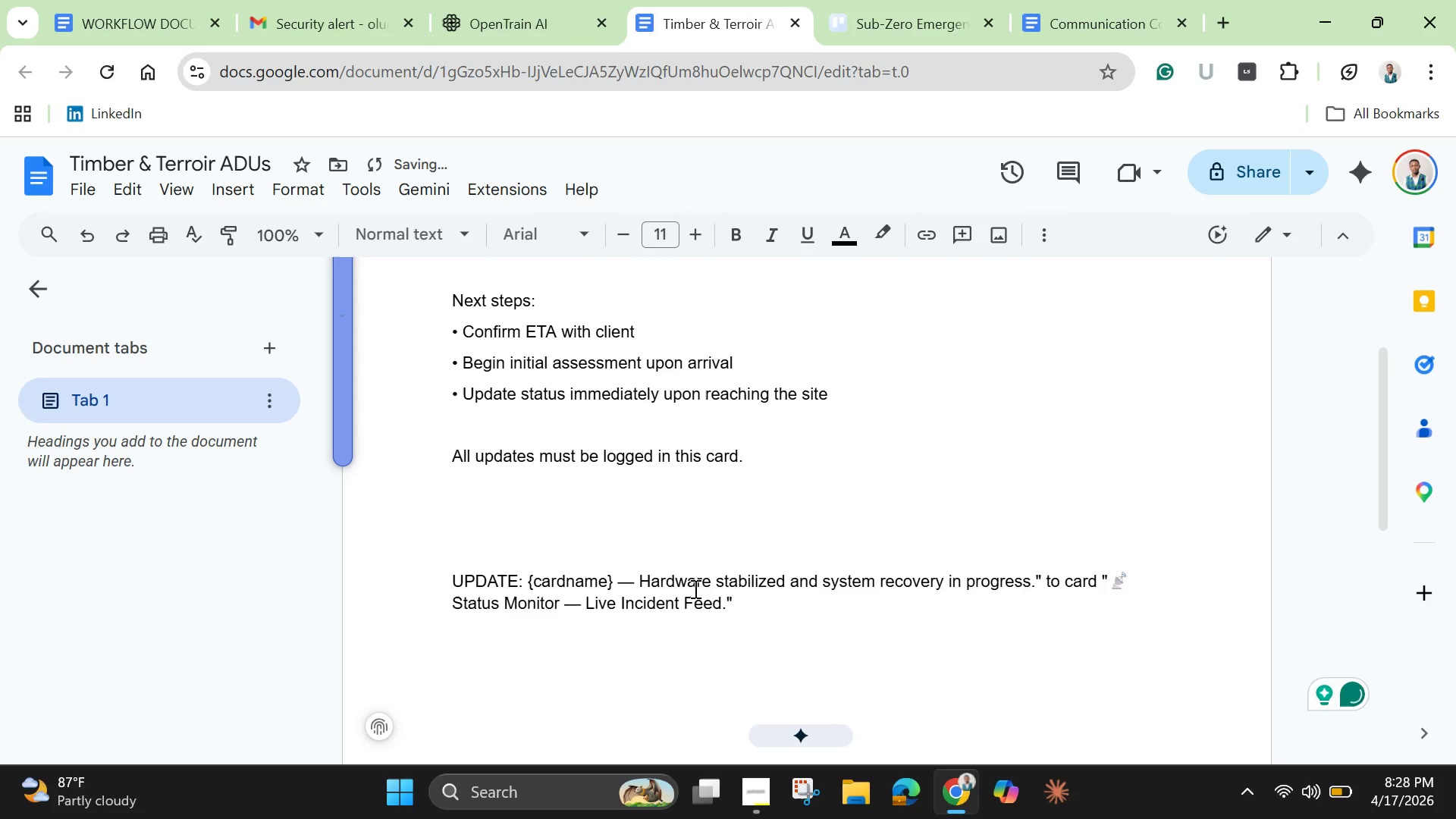 
key(Backspace)
 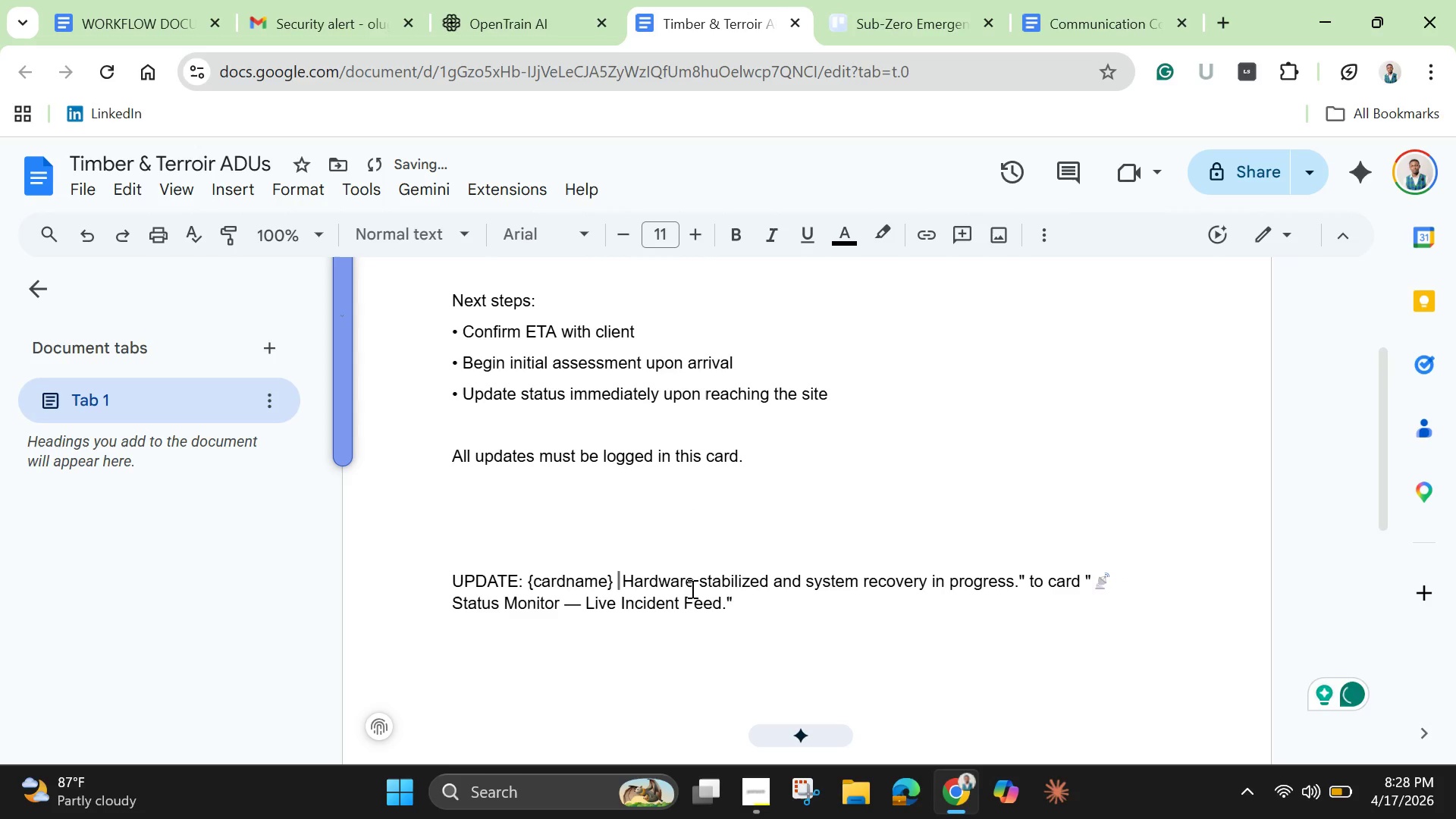 
key(Equal)
 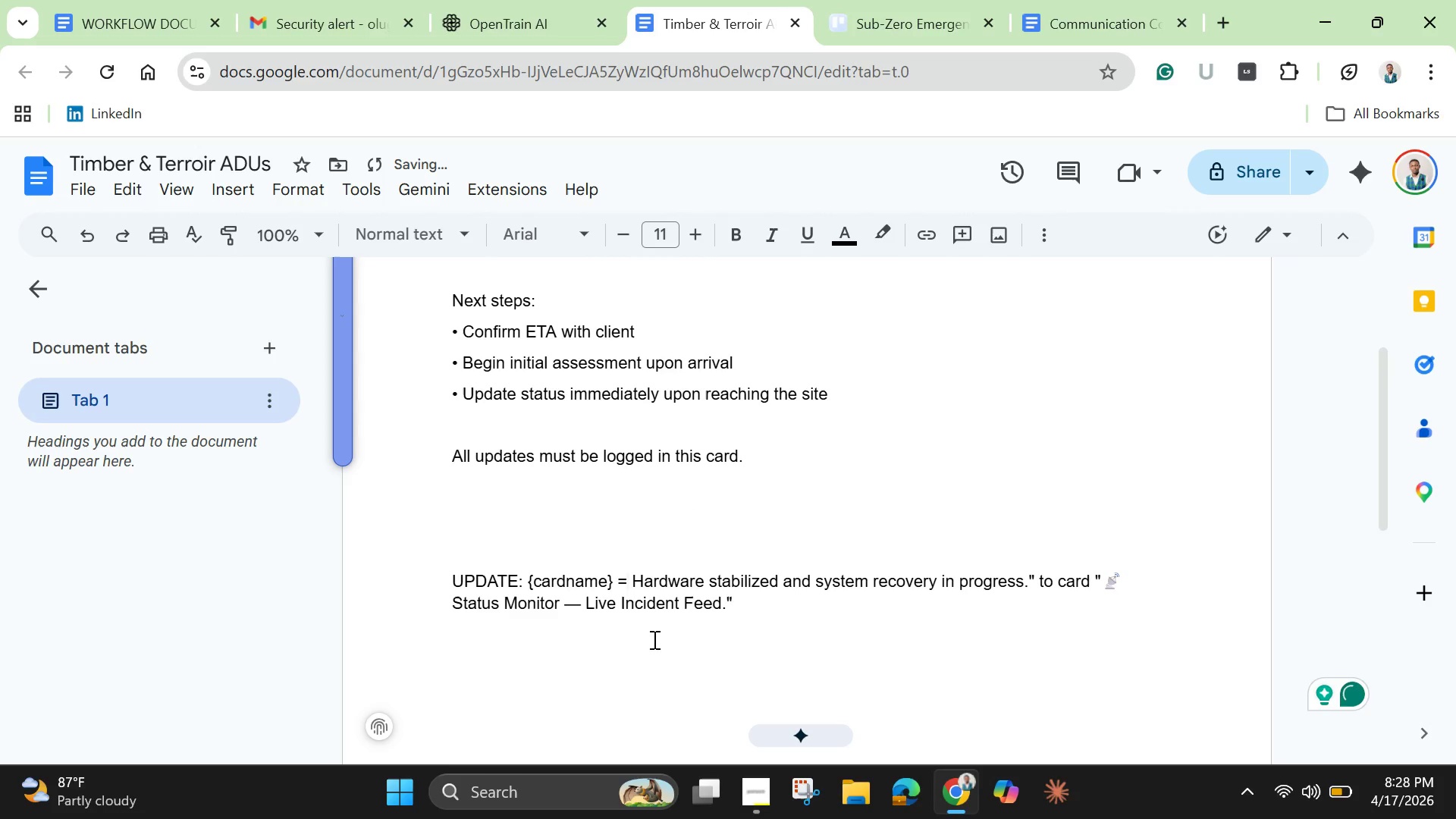 
key(Backspace)
 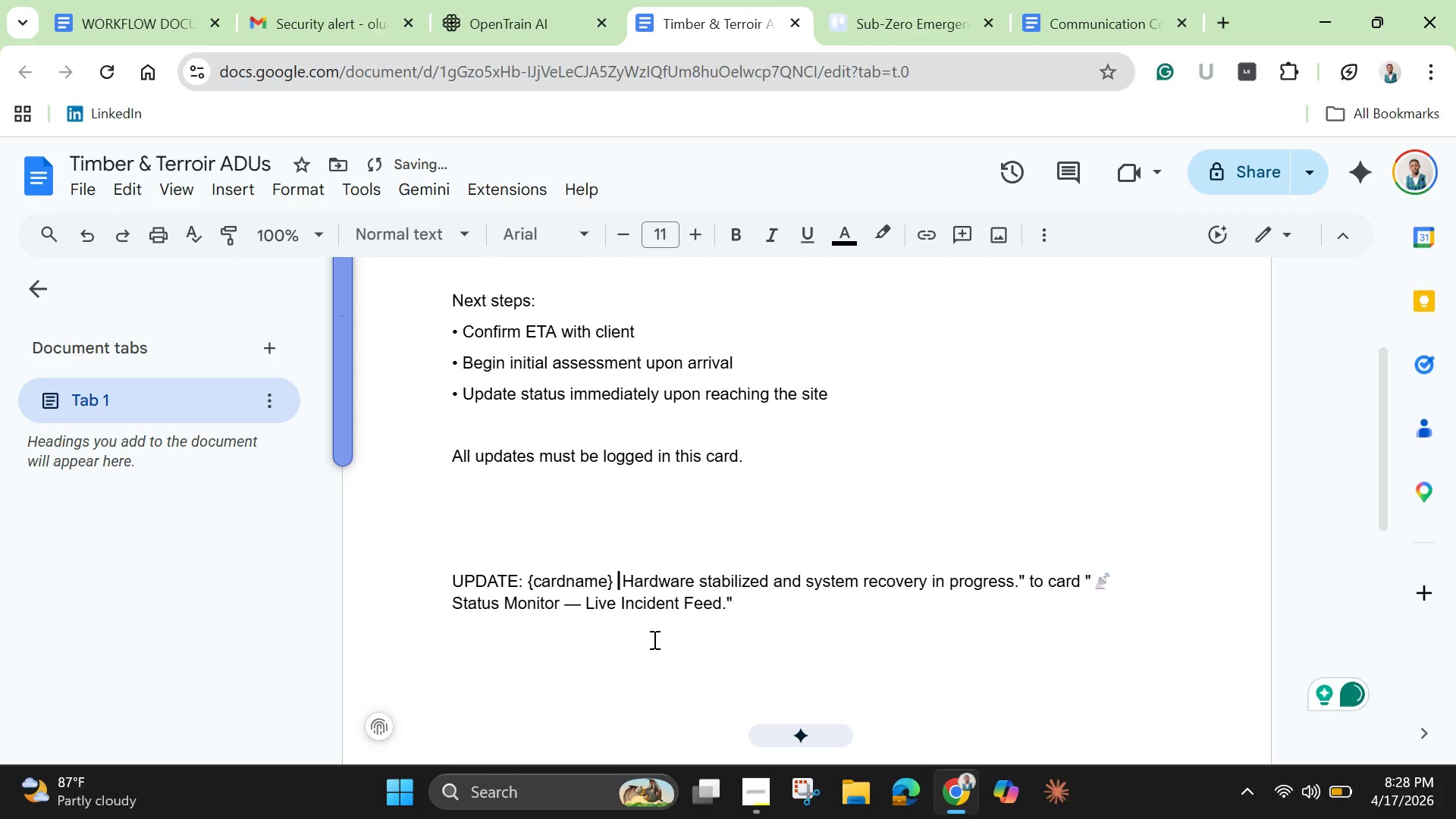 
key(Minus)
 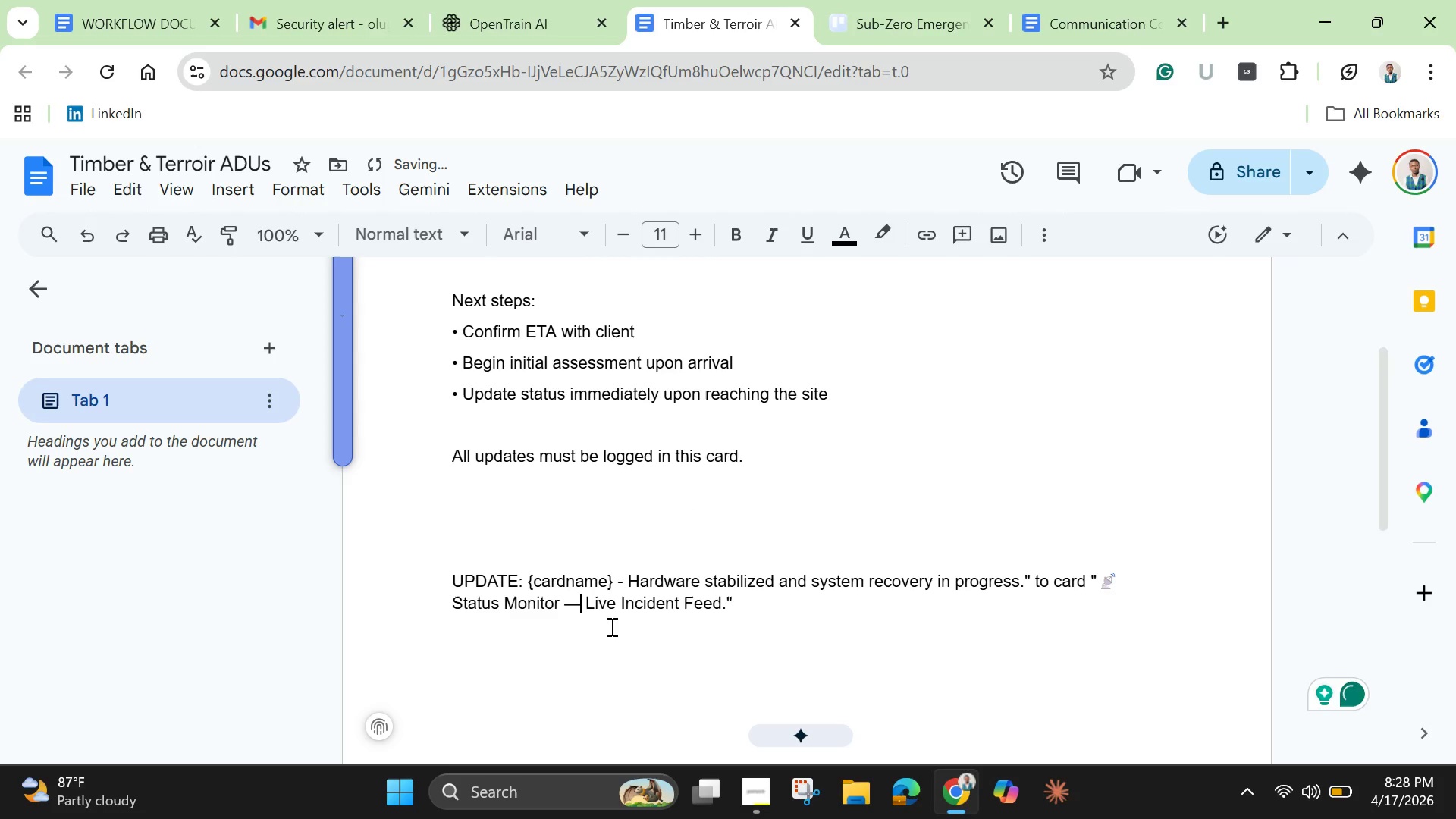 
key(Backspace)
 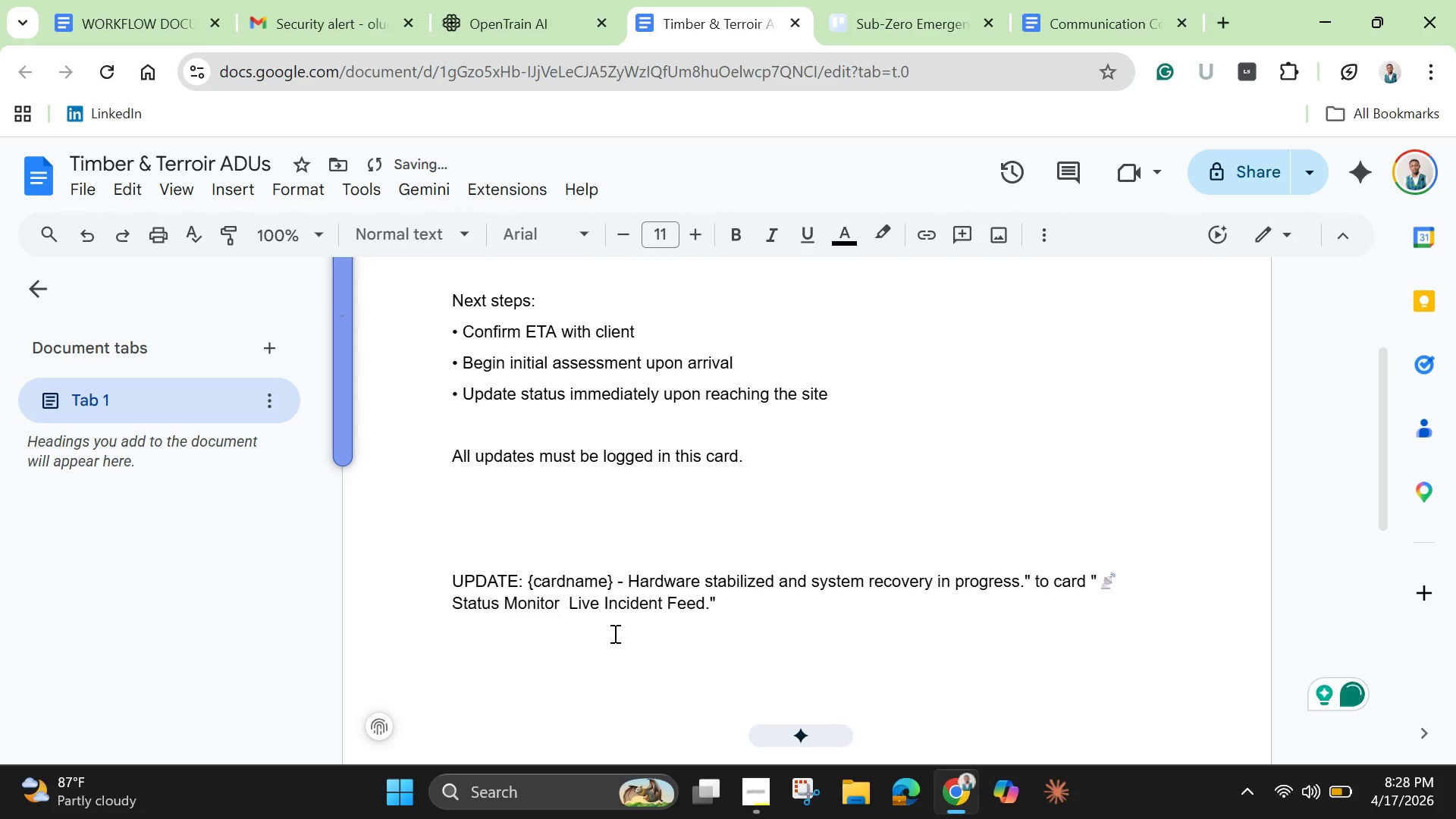 
key(Minus)
 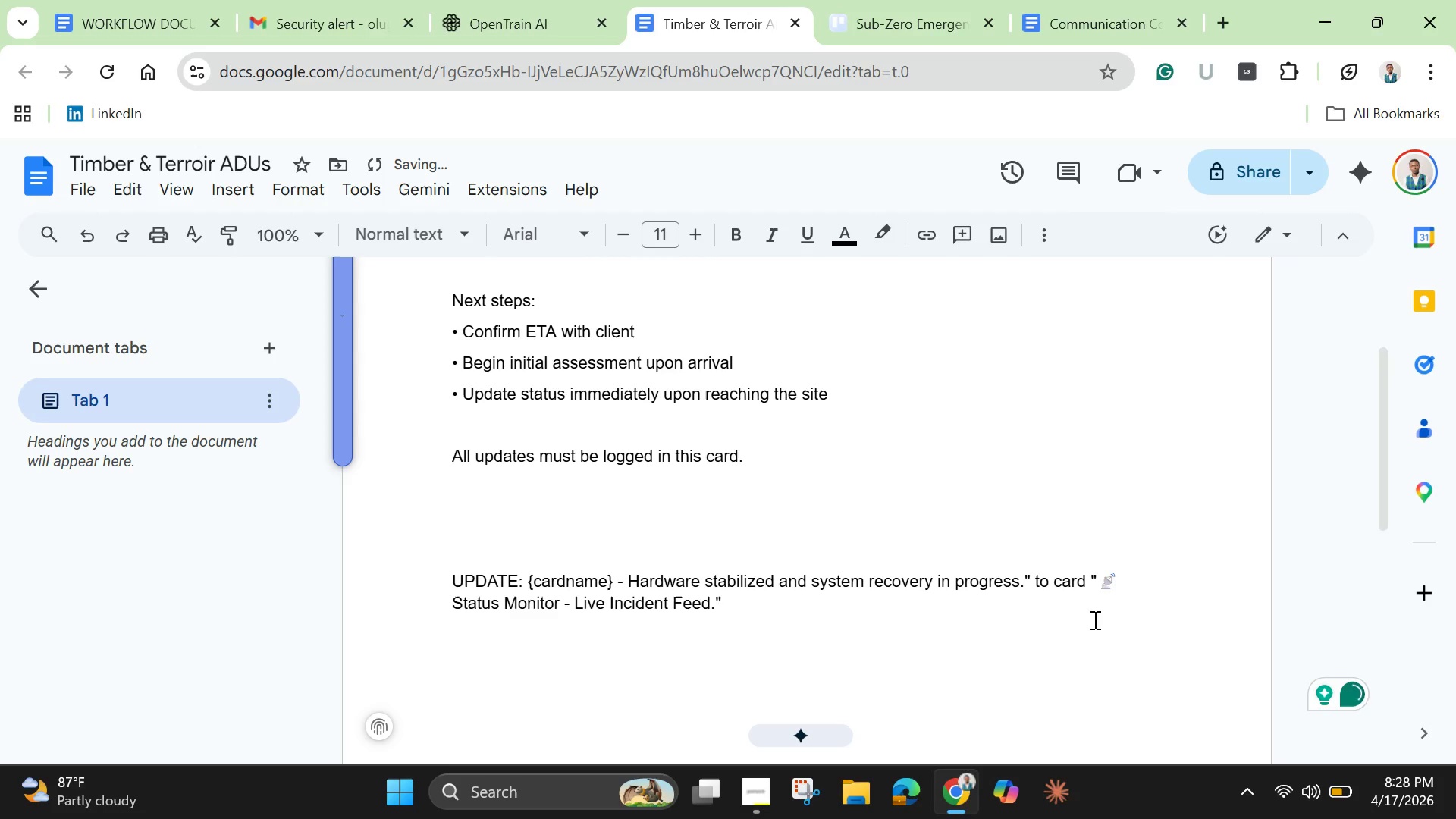 
left_click([1116, 585])
 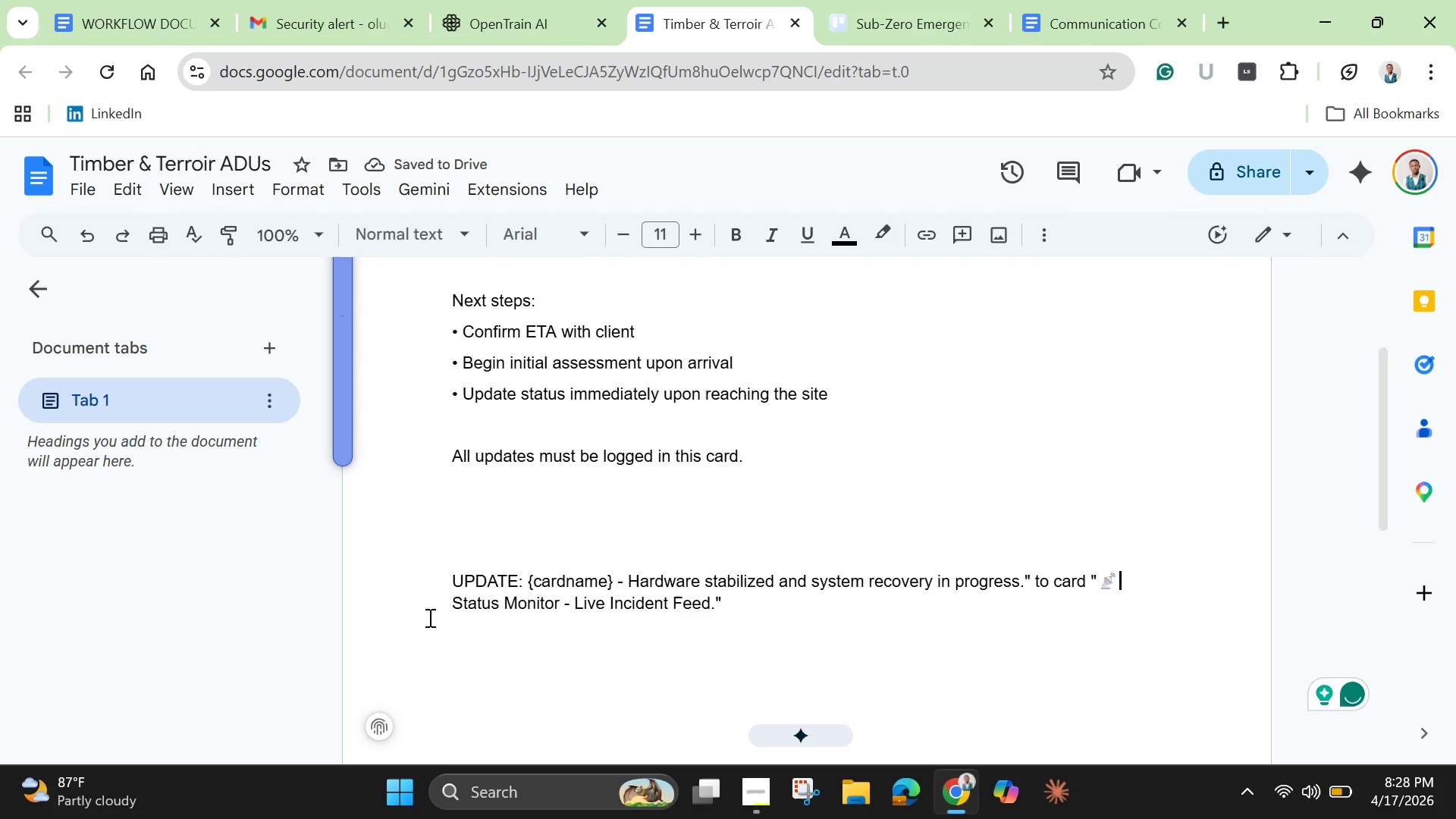 
left_click([447, 605])
 